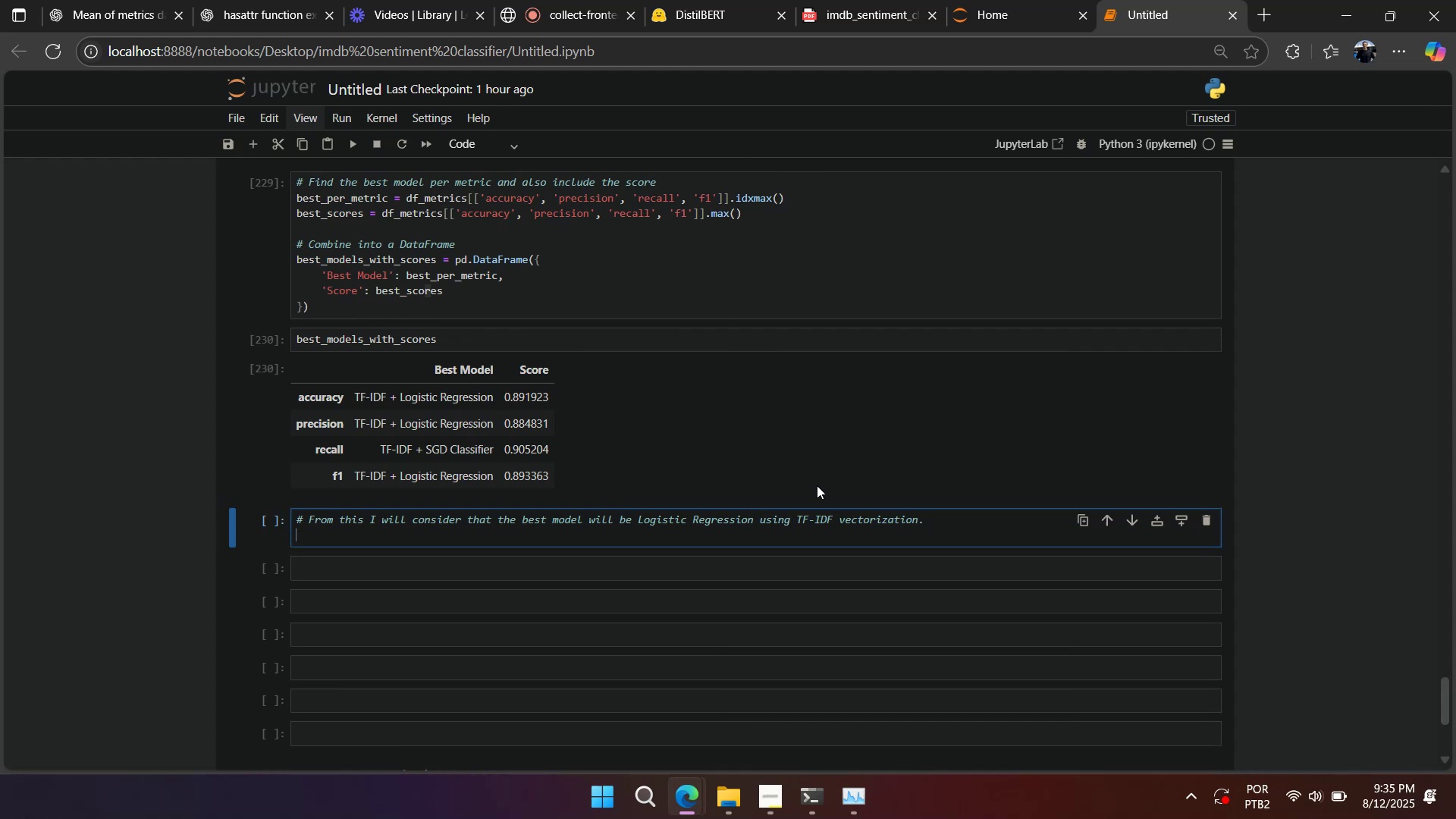 
type(#Obviously, there`s n)
key(Backspace)
type(too much test o do o )
key(Backspace)
key(Backspace)
type(o come up withth)
key(Backspace)
key(Backspace)
type( the best model, but as we don`t have in here, I`ma )
 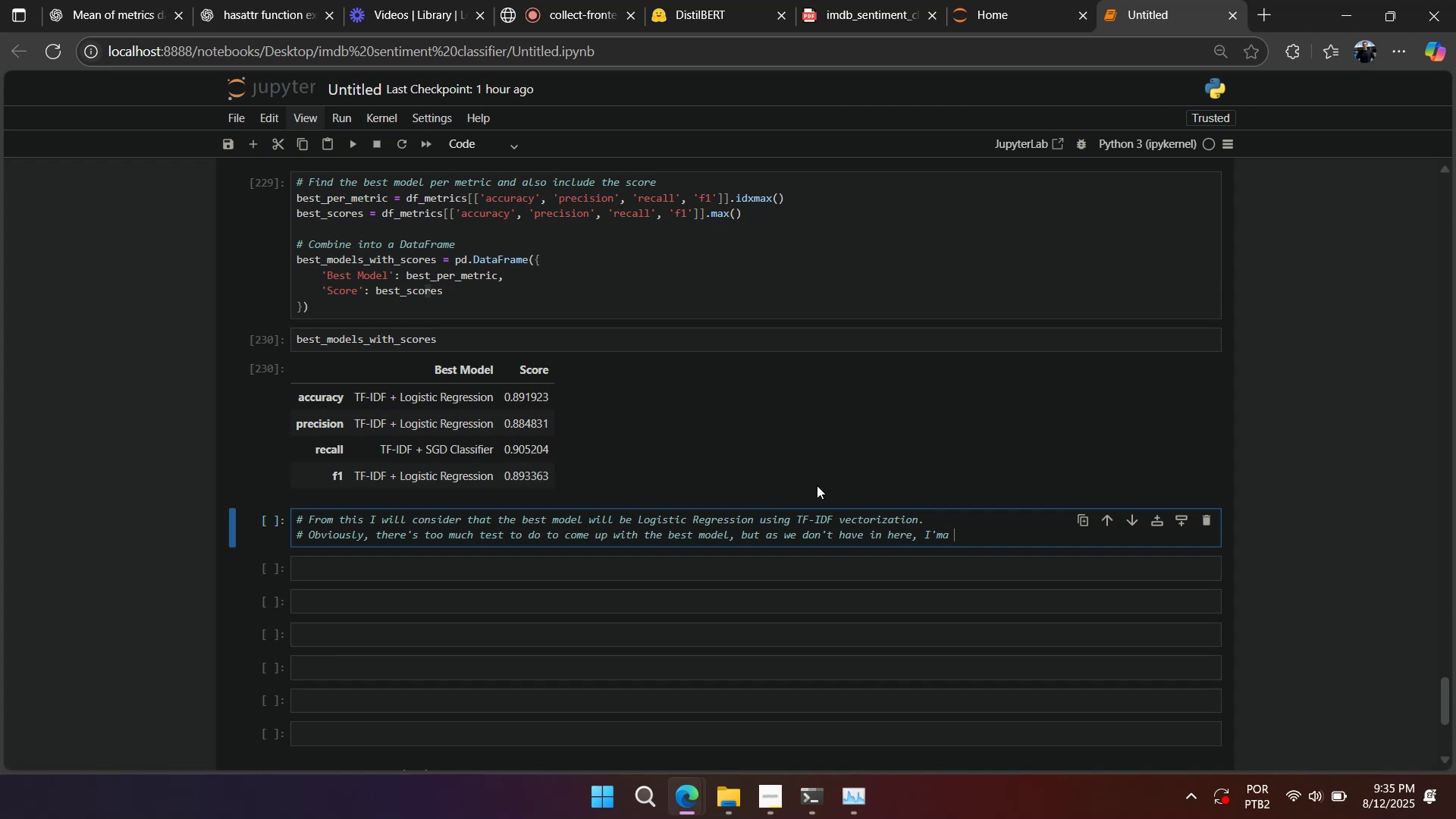 
wait(7.51)
 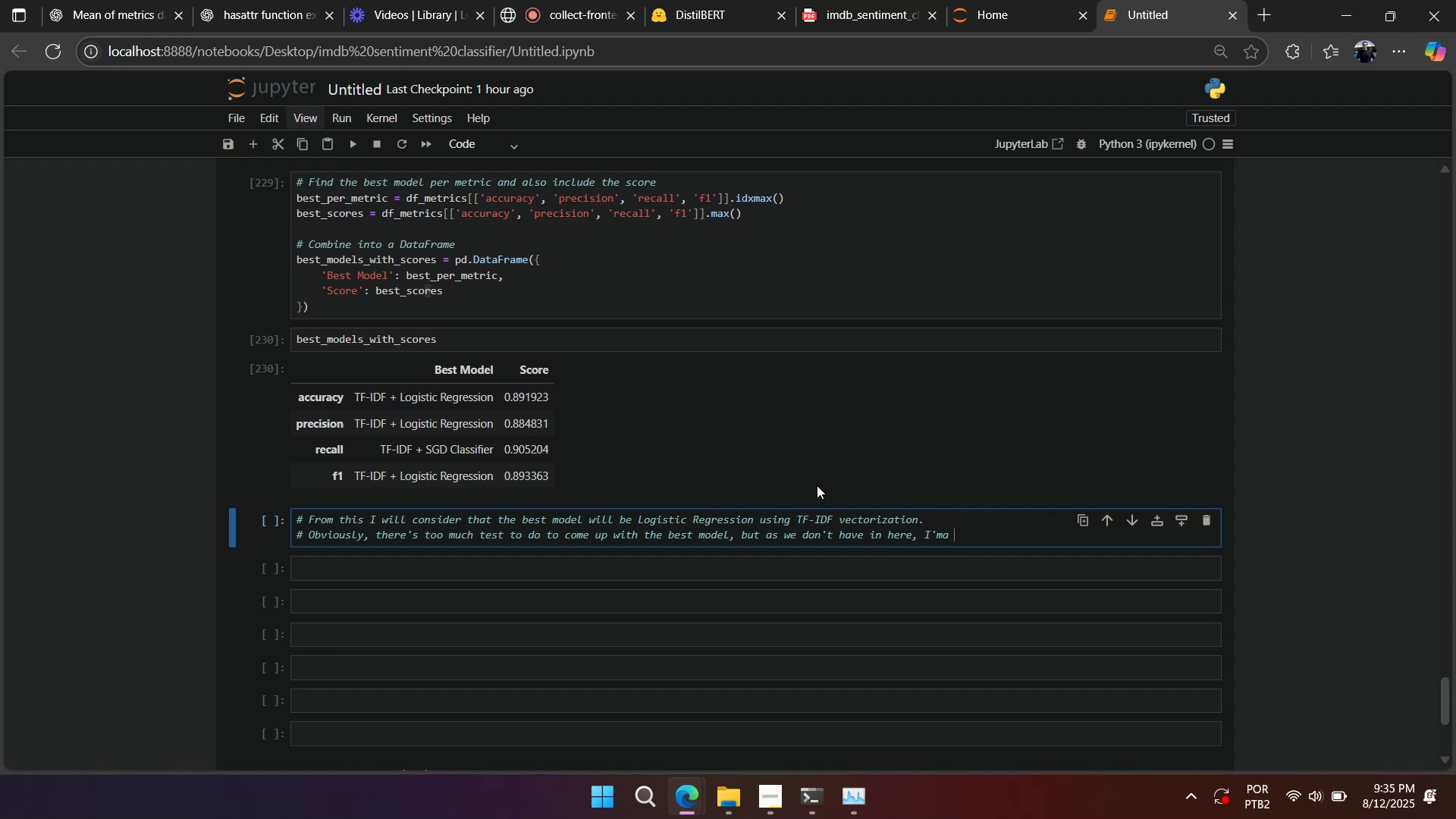 
hold_key(key=Backspace, duration=0.7)
 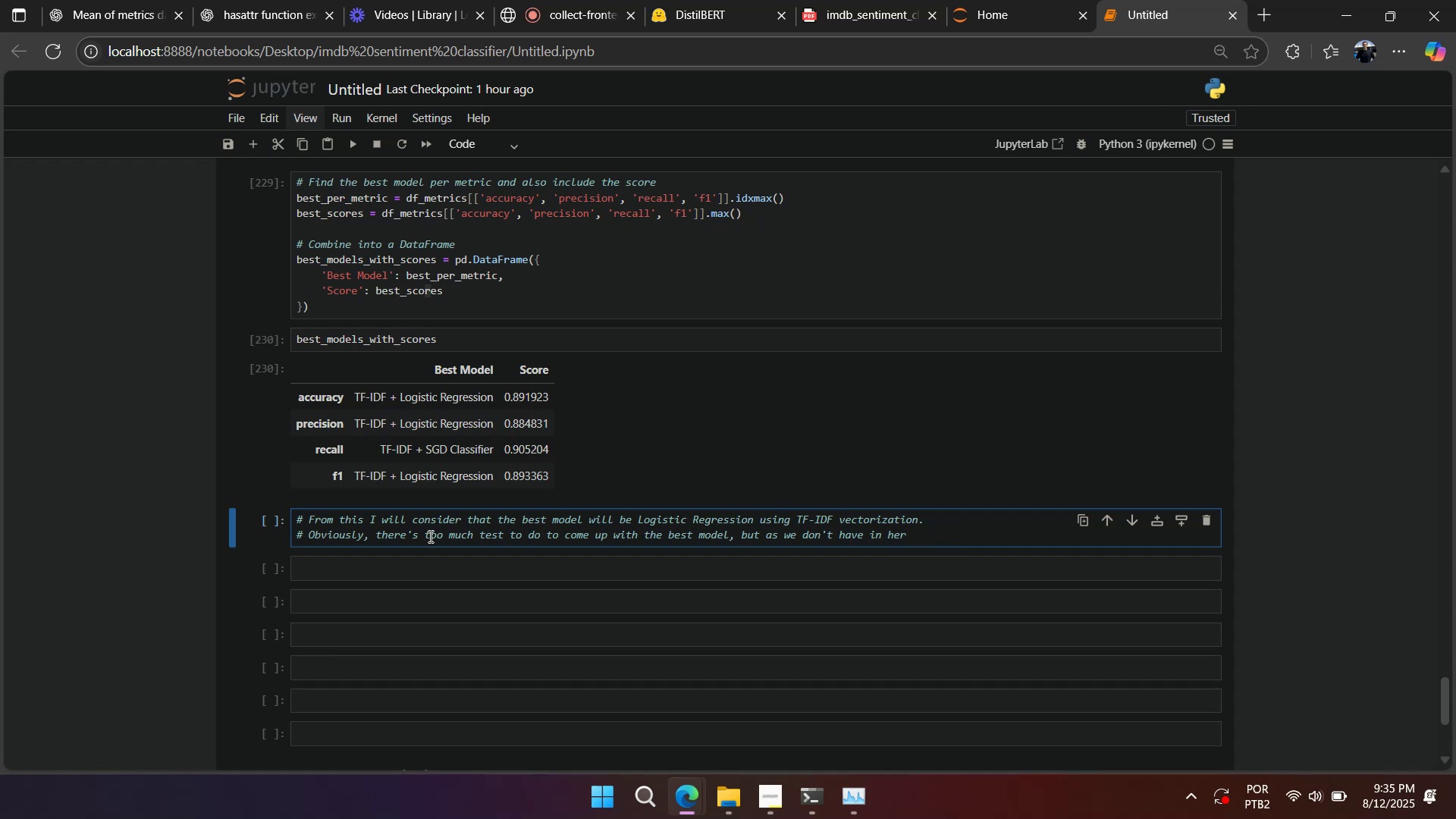 
double_click([446, 533])
 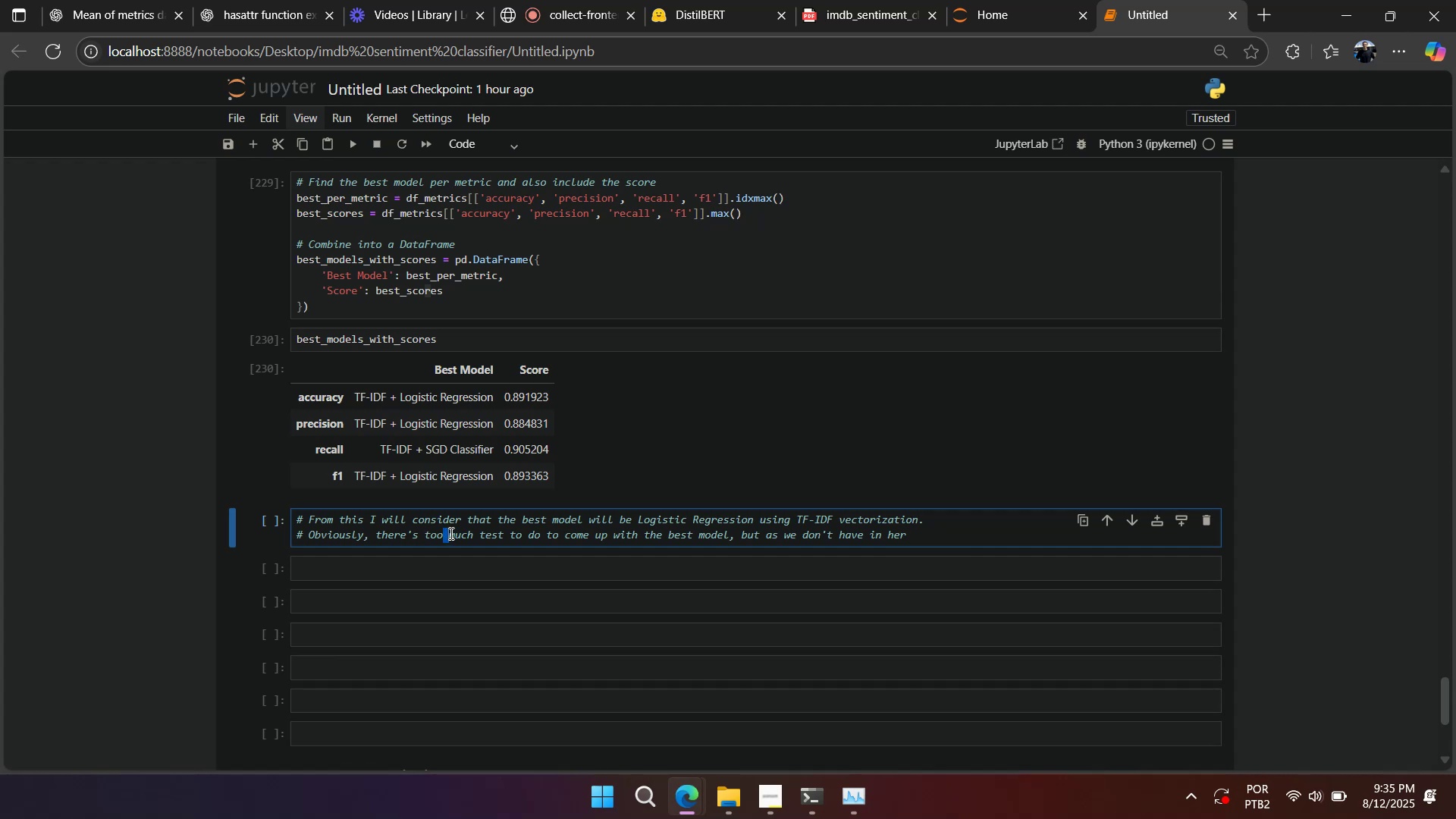 
triple_click([450, 533])
 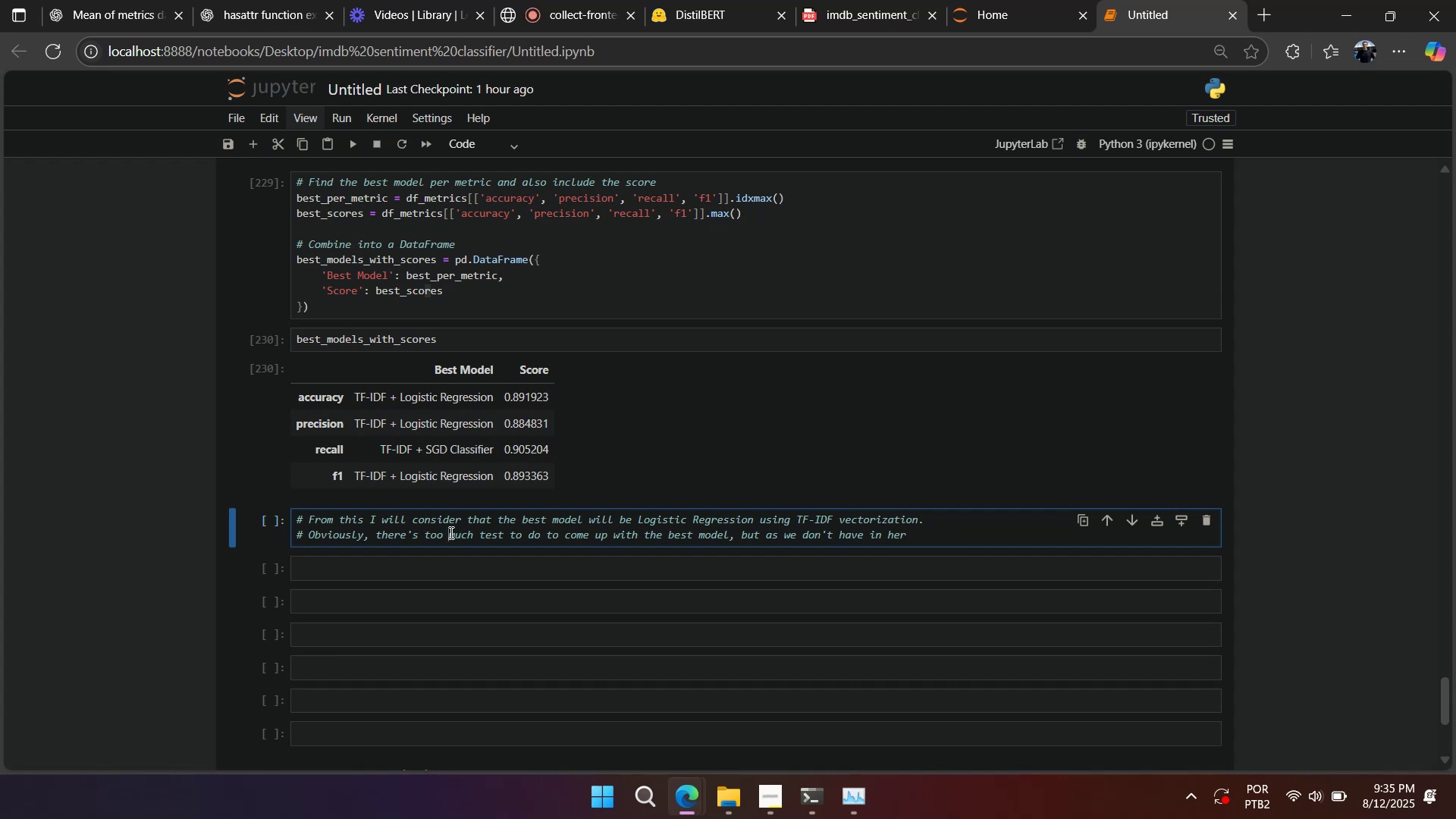 
triple_click([450, 532])
 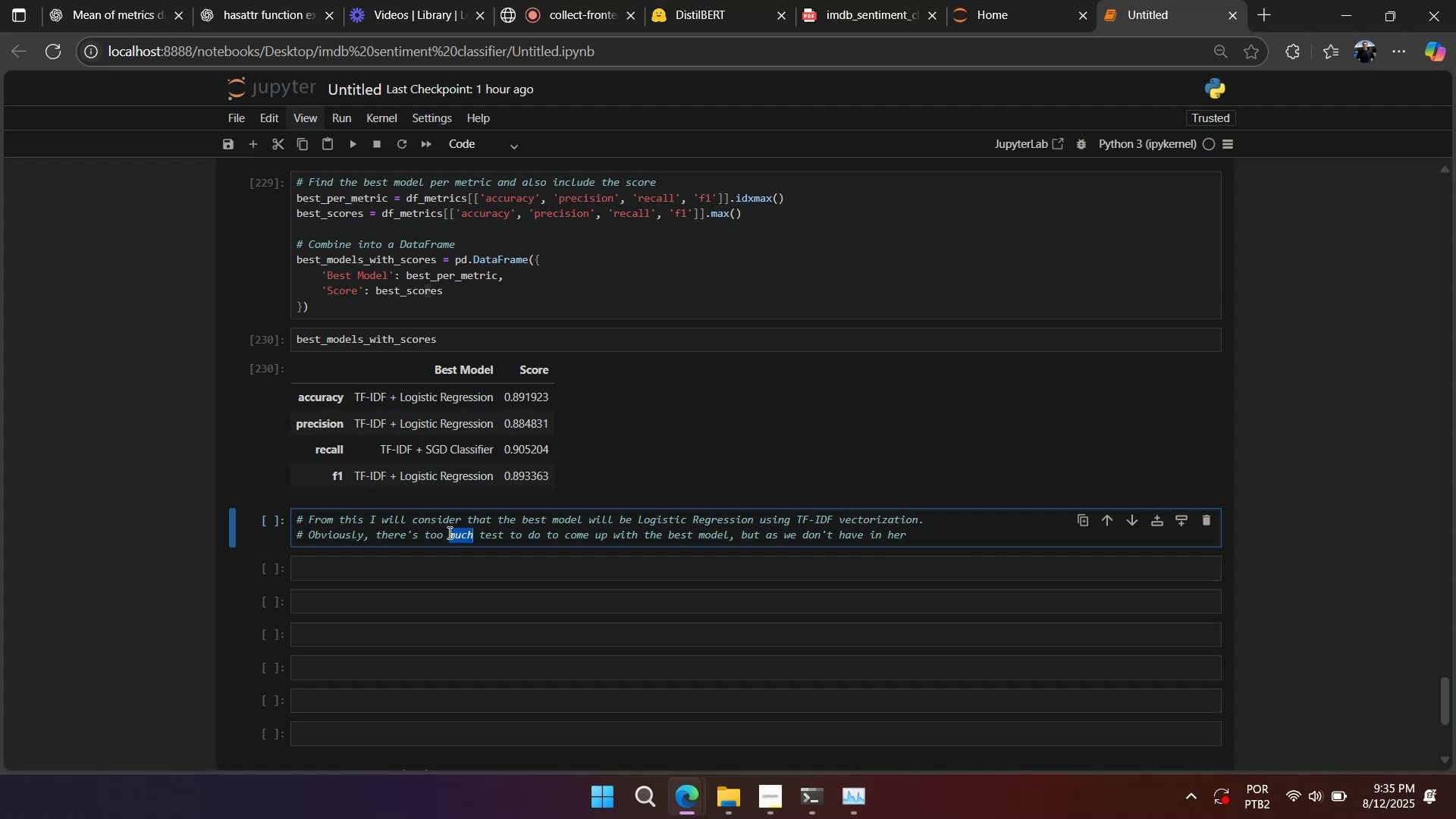 
type(many)
 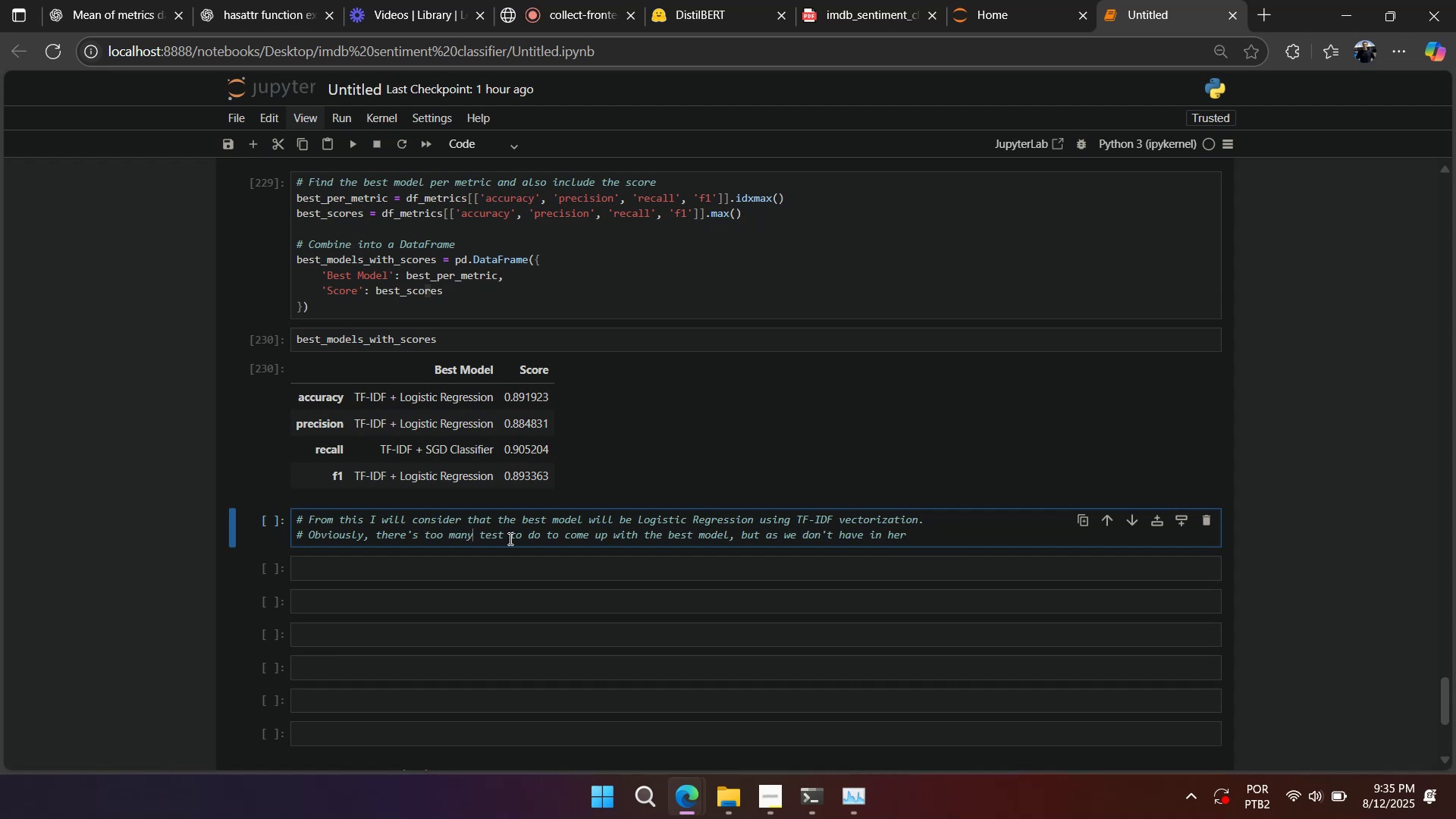 
double_click([504, 539])
 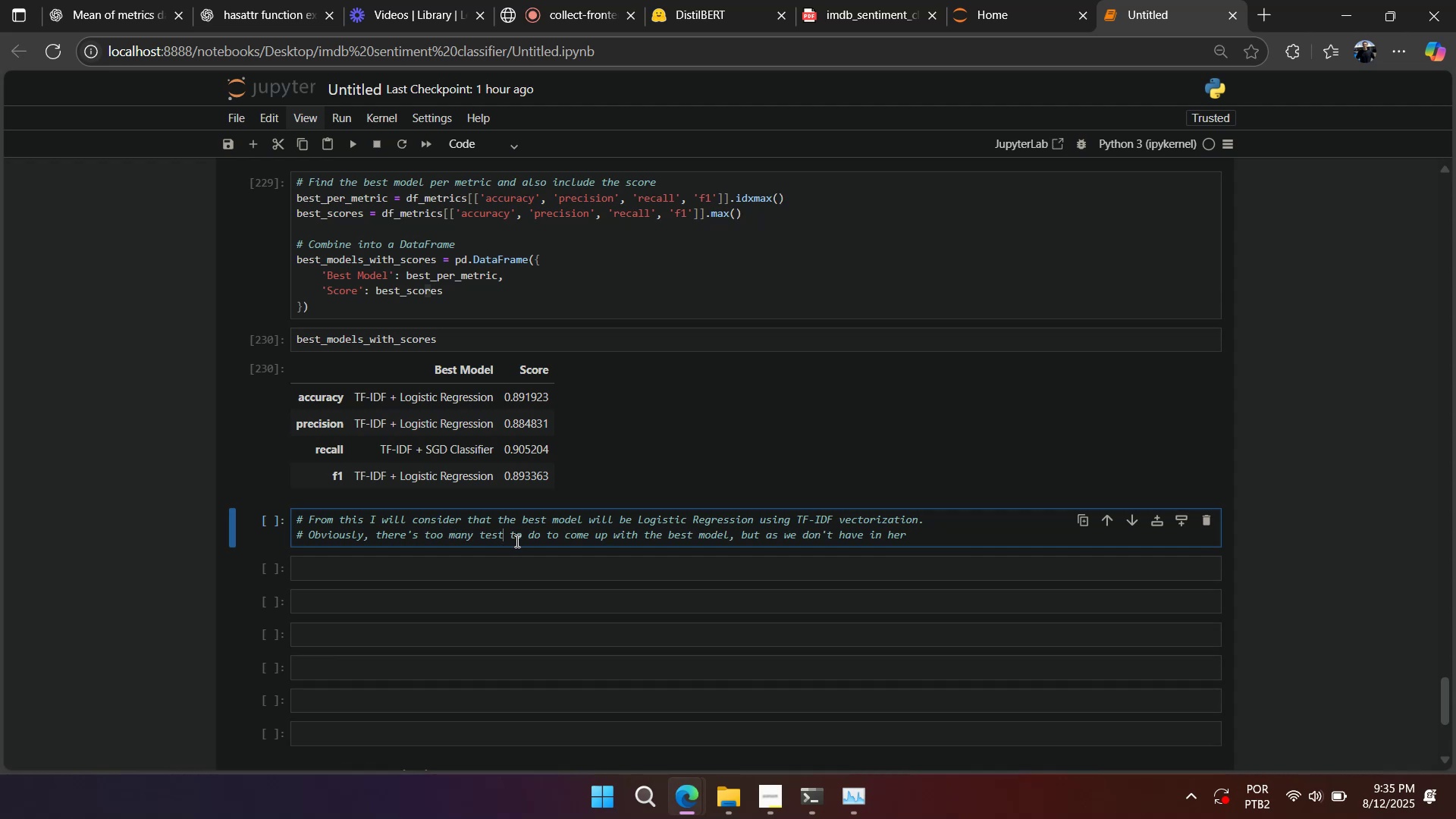 
key(S)
 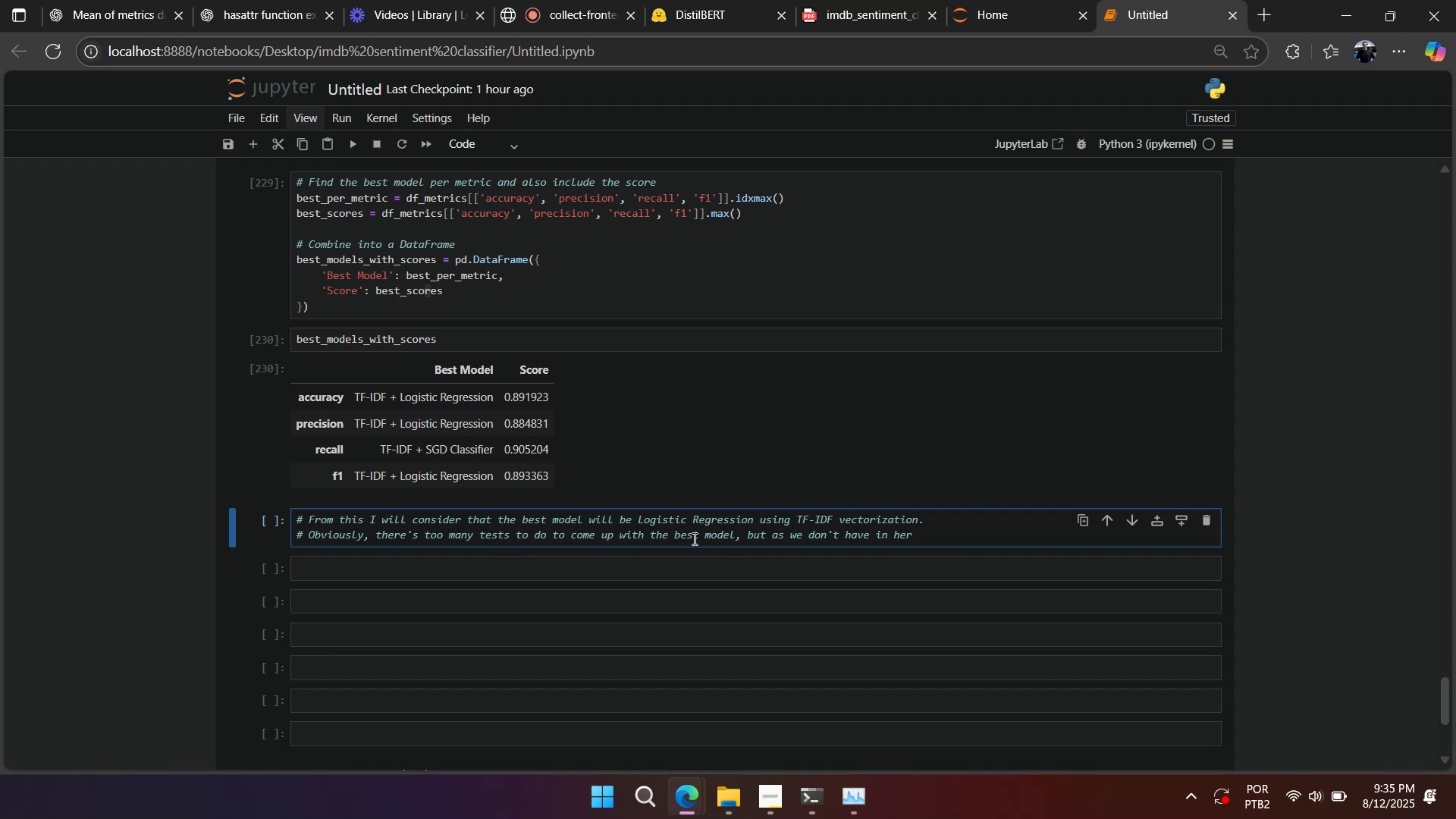 
wait(5.76)
 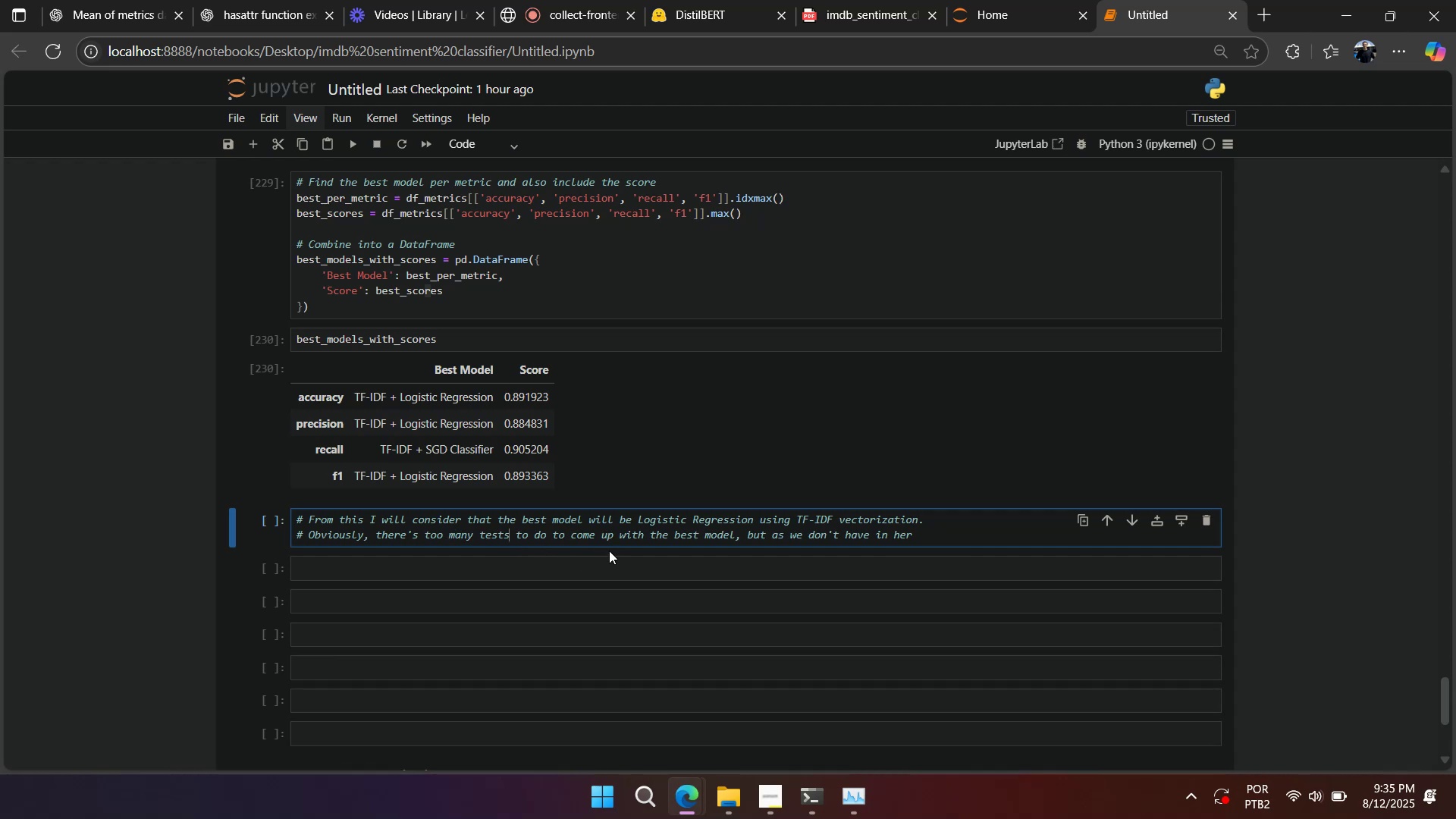 
left_click_drag(start_coordinate=[651, 535], to_coordinate=[732, 541])
 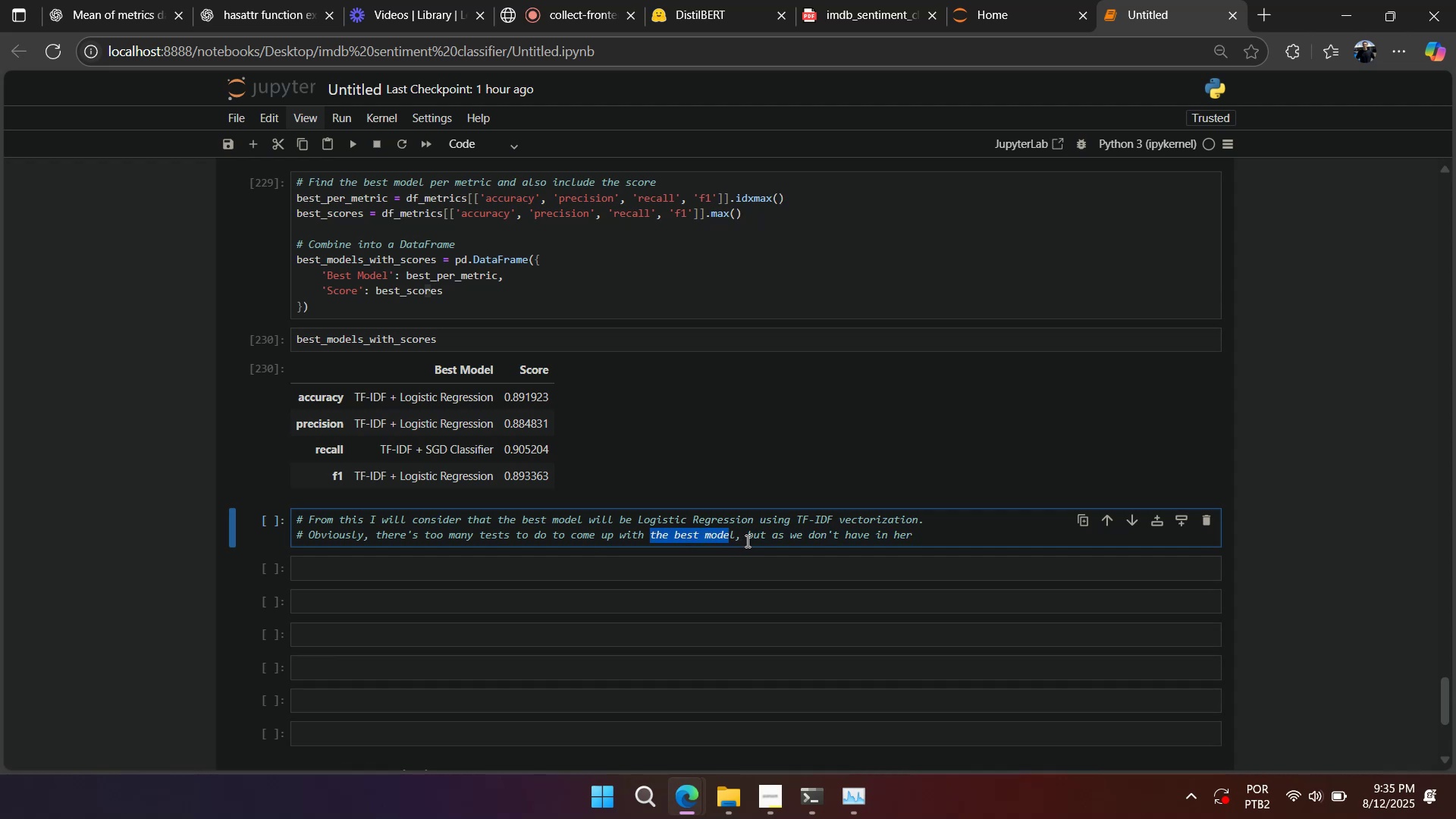 
left_click_drag(start_coordinate=[746, 539], to_coordinate=[943, 548])
 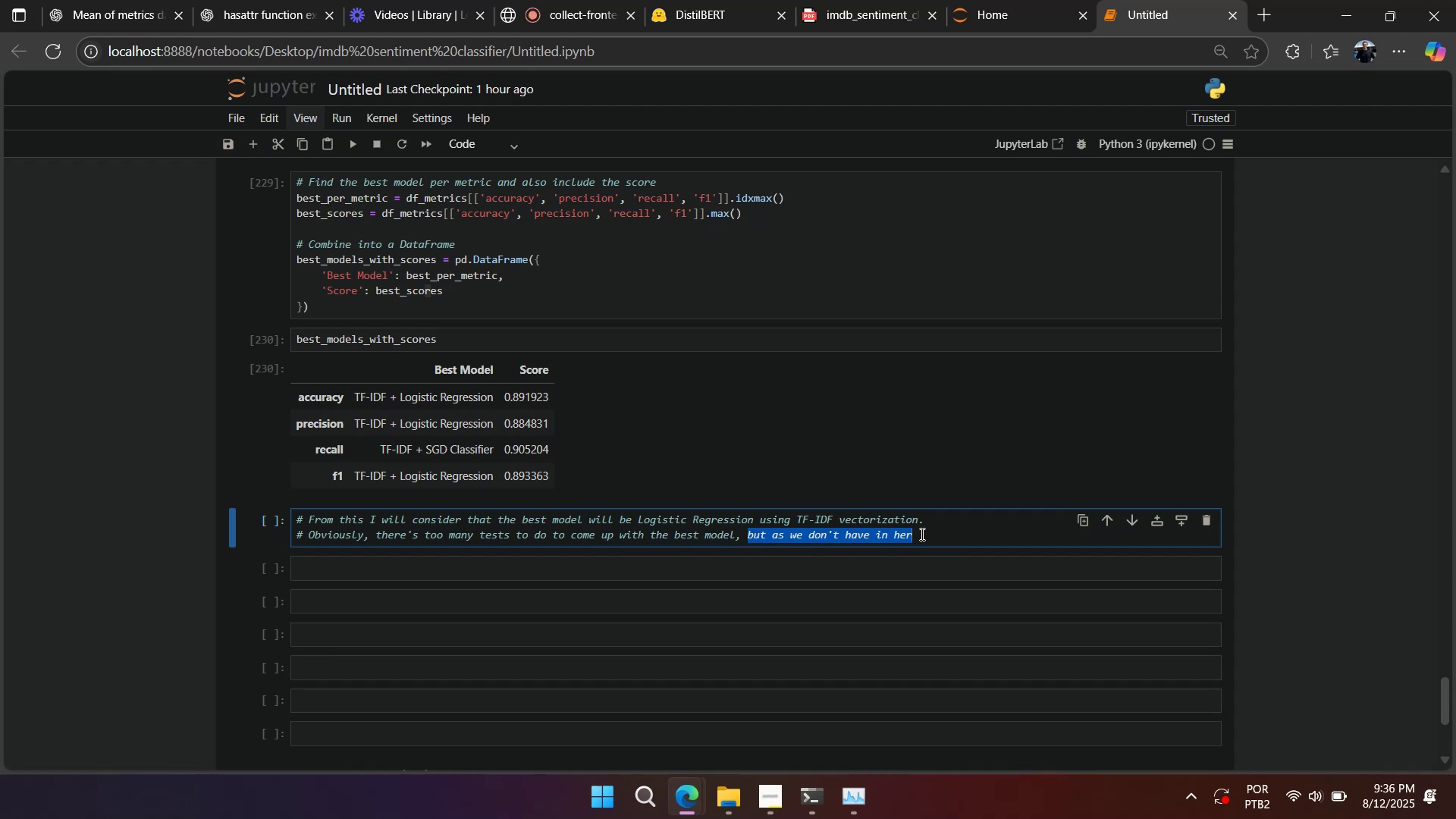 
key(Backspace)
type(it depends e)
key(Backspace)
type(specifcally  the task ad th)
key(Backspace)
key(Backspace)
type(your test data)
 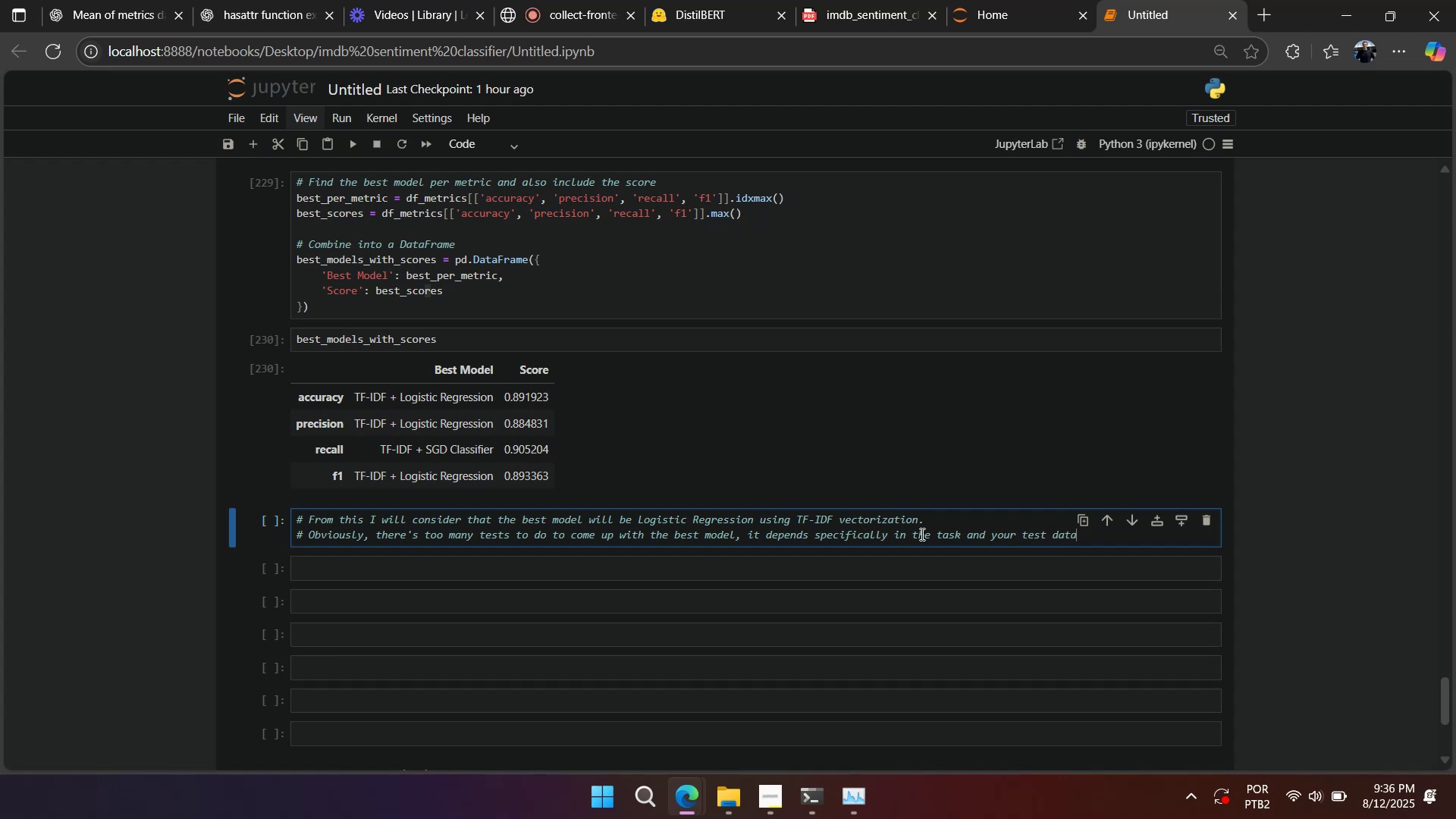 
wait(10.45)
 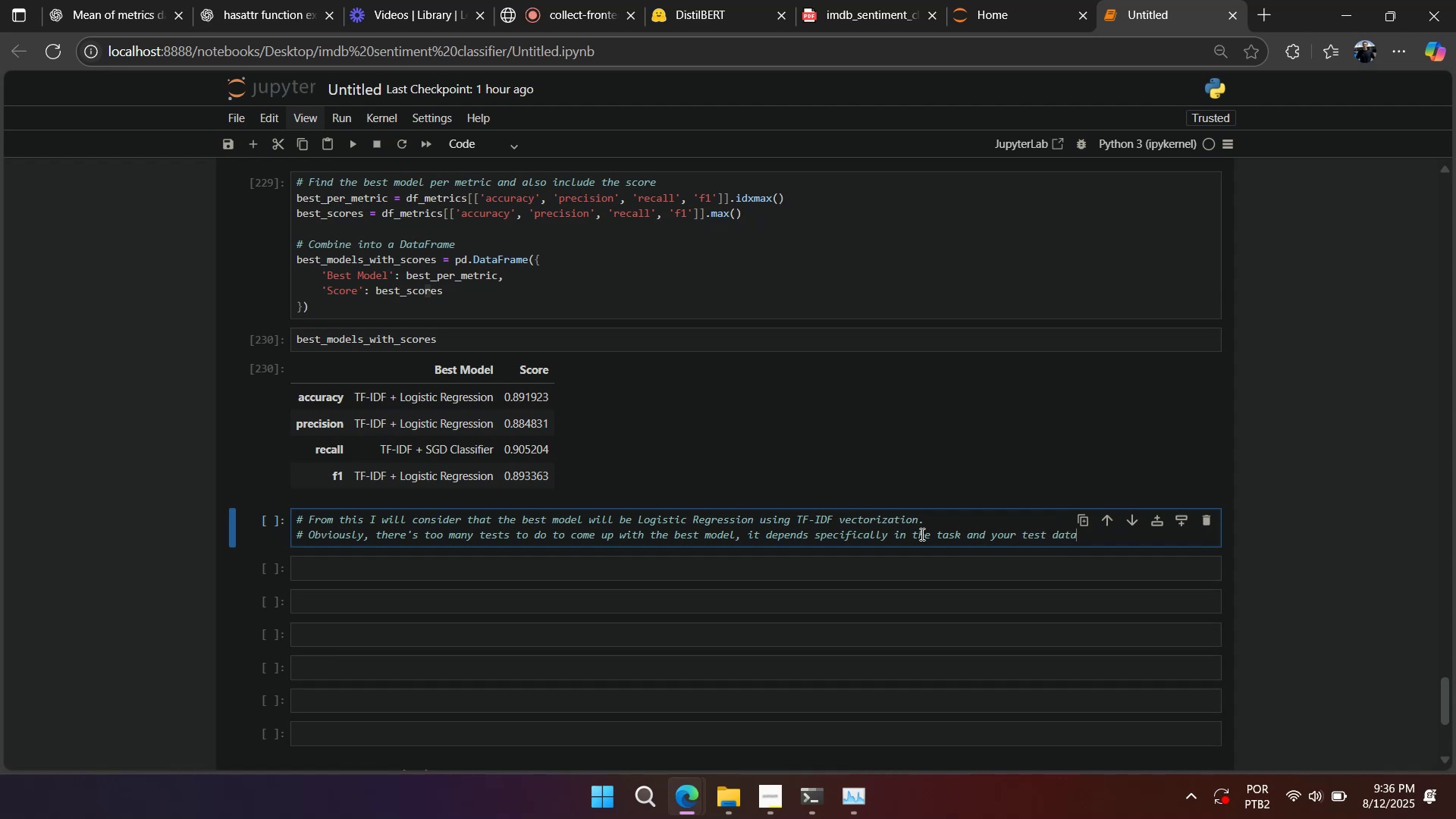 
key(Shift+Enter)
 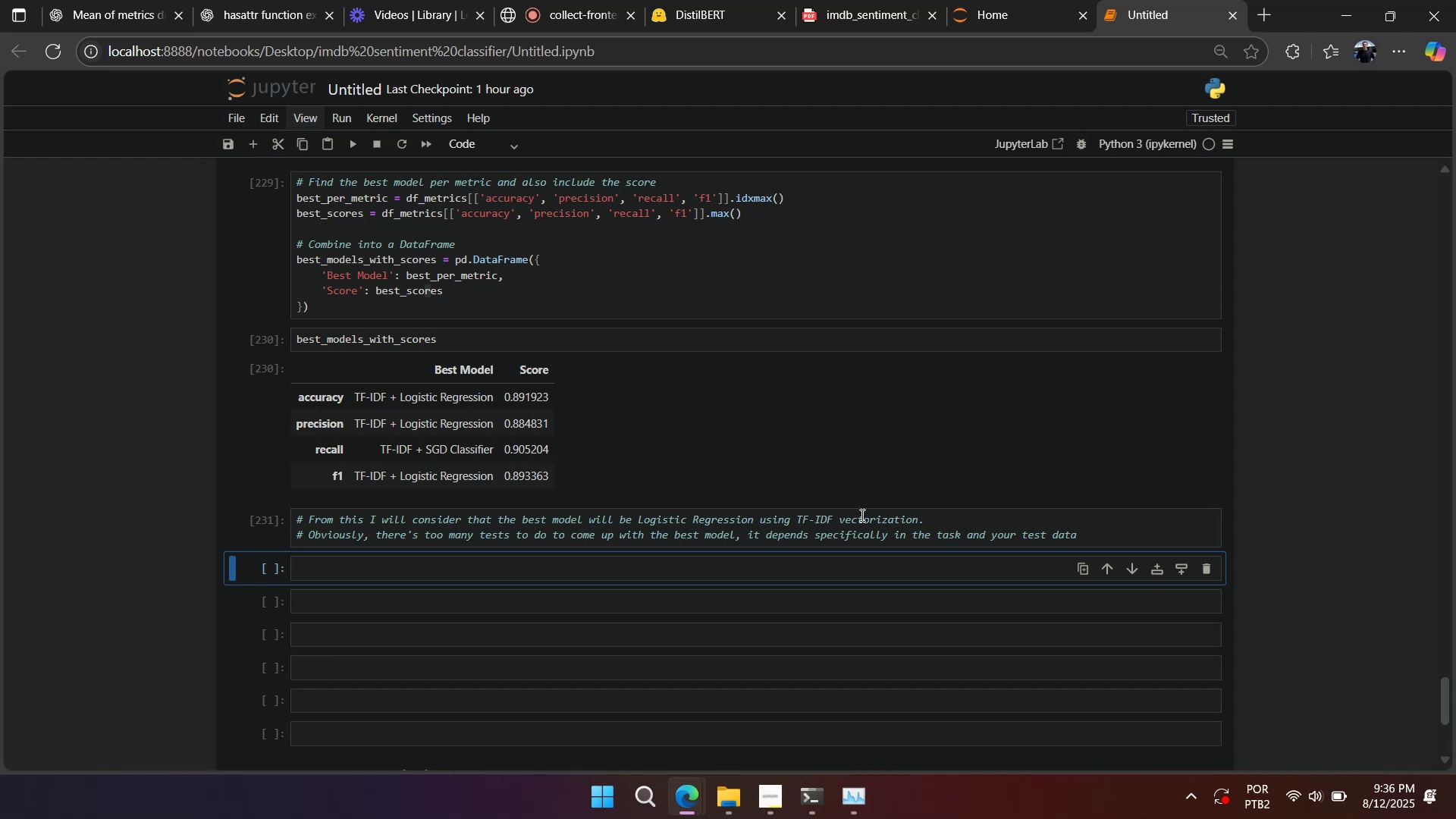 
wait(21.28)
 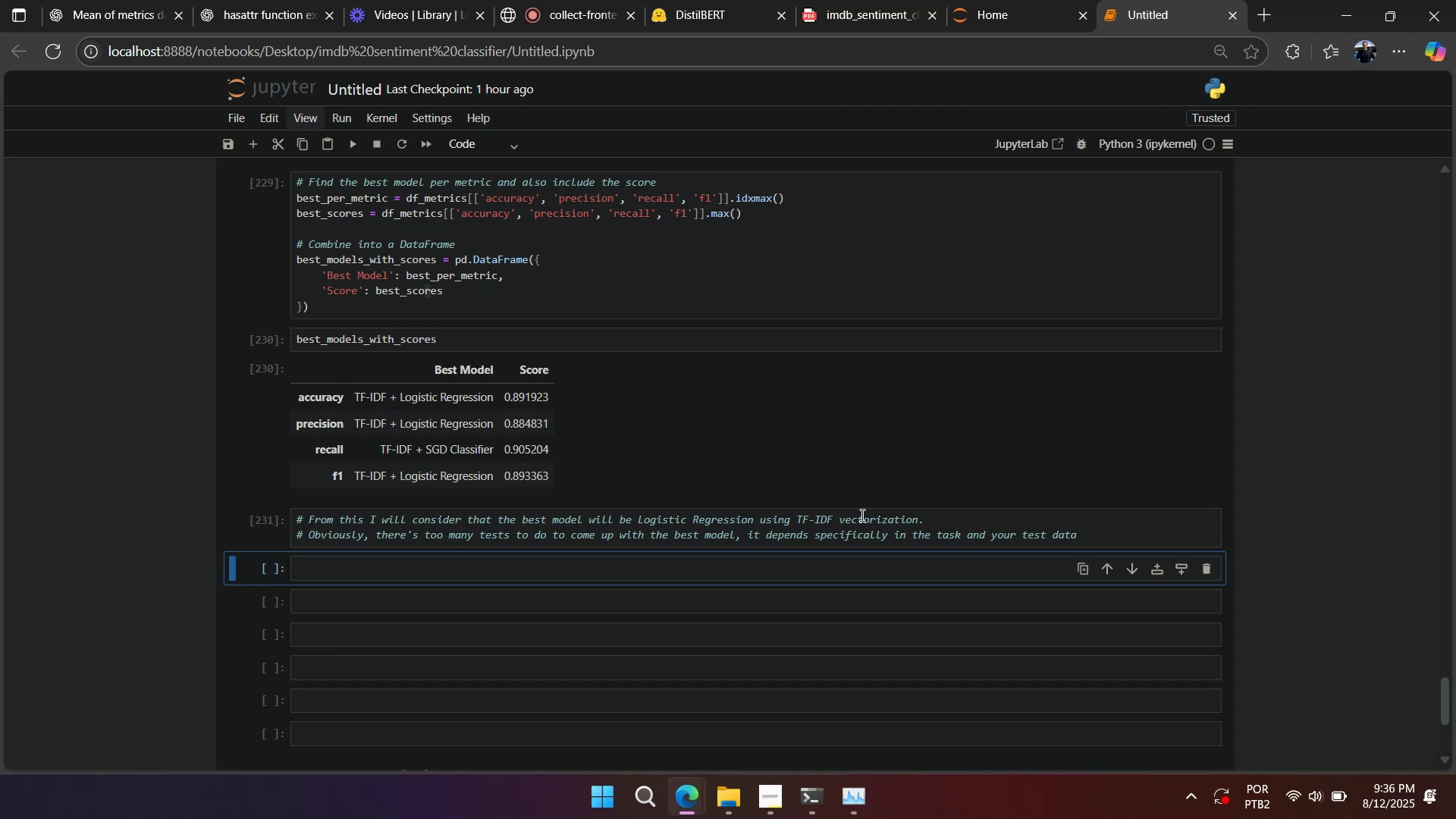 
scroll: coordinate [860, 515], scroll_direction: down, amount: 1.0
 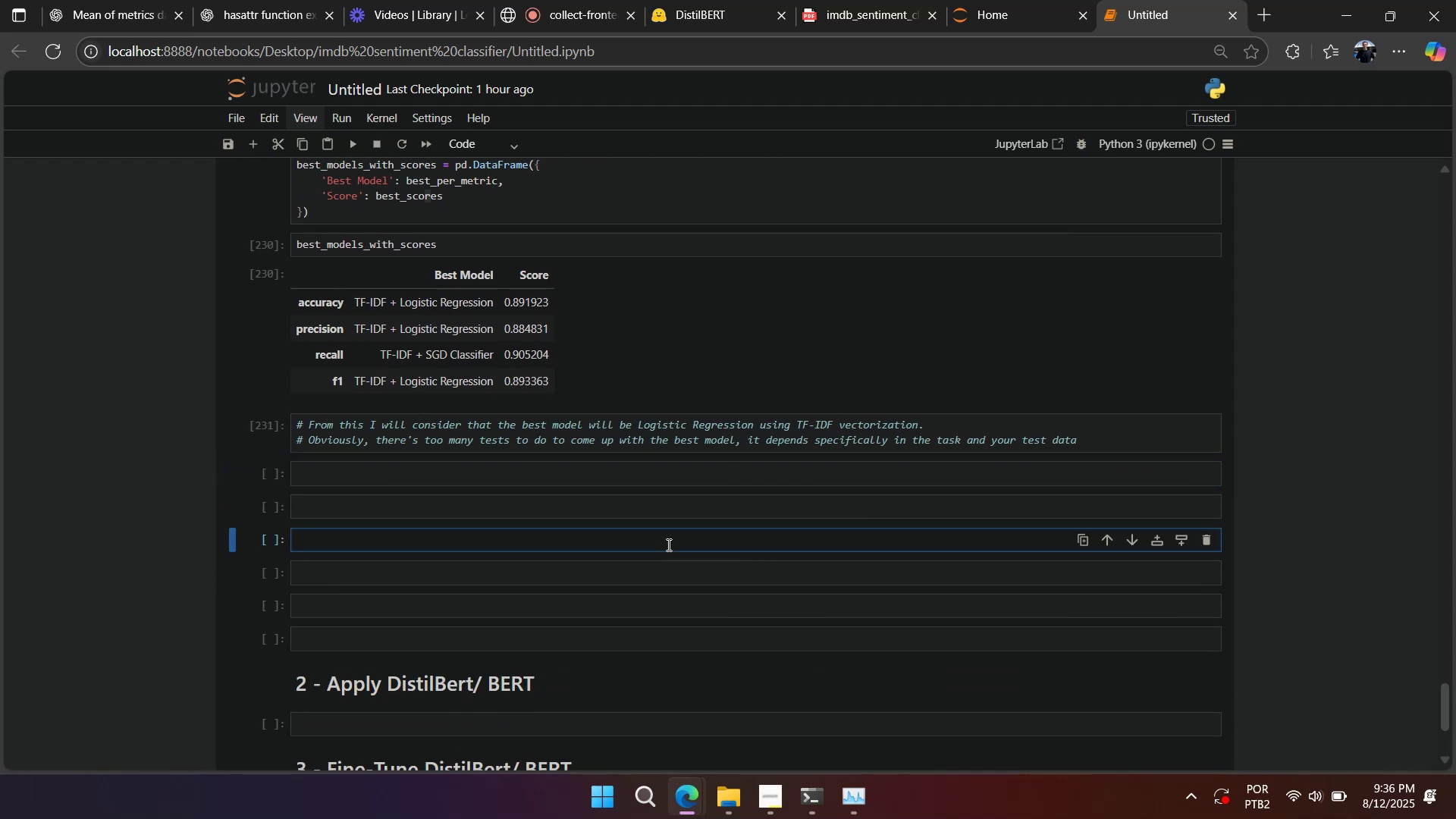 
wait(10.16)
 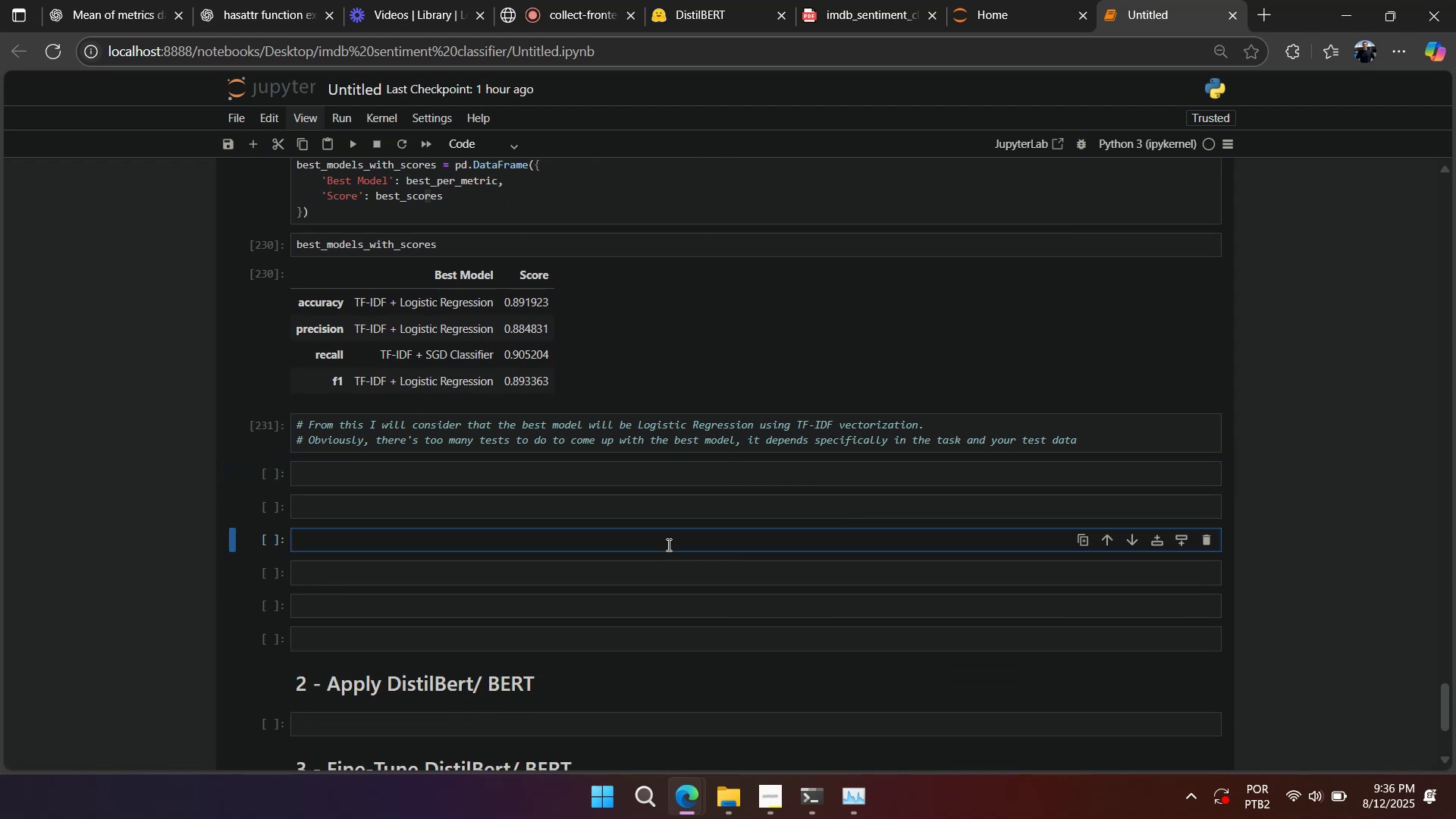 
type(model.p)
key(Backspace)
key(Backspace)
 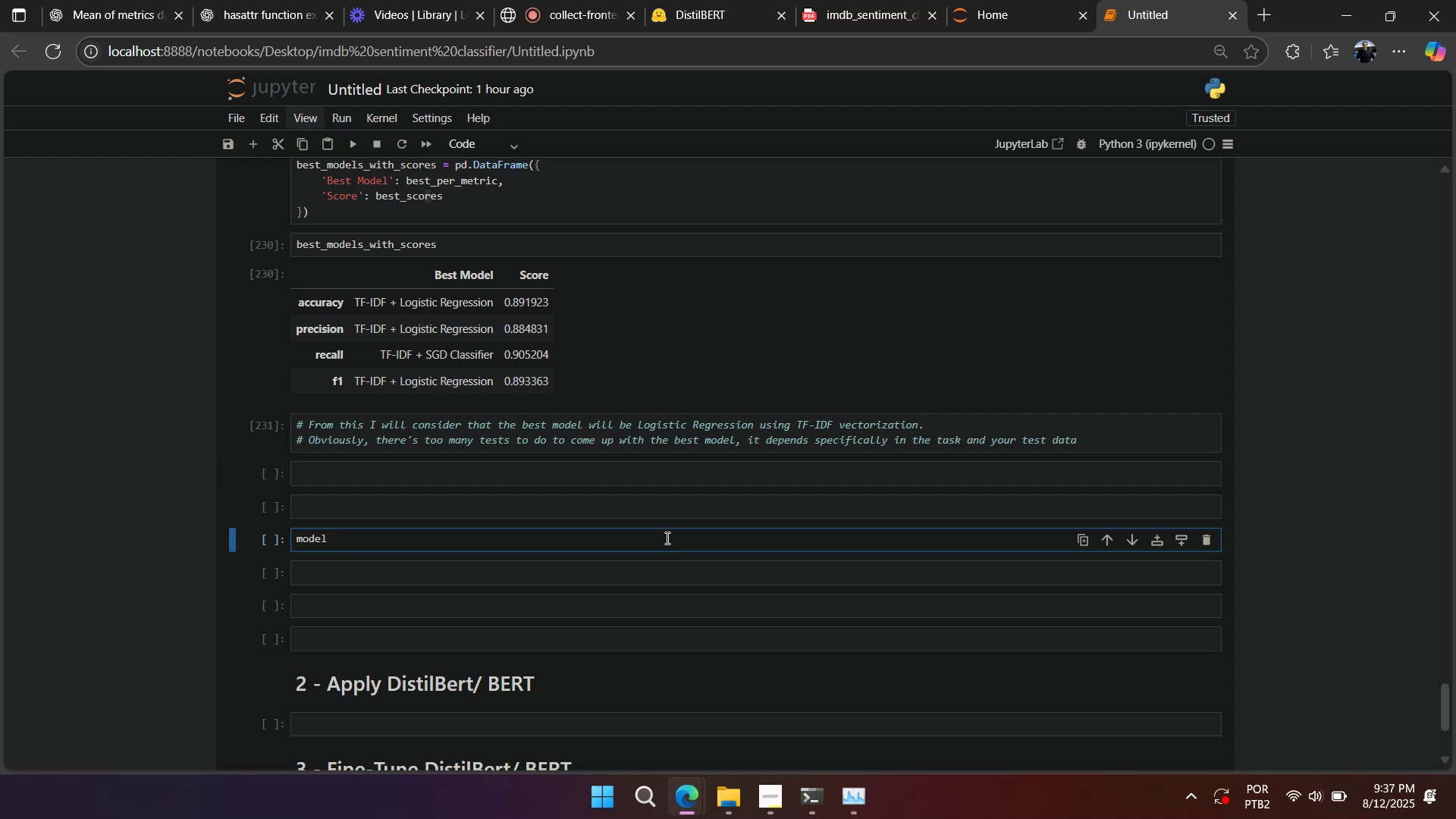 
scroll: coordinate [650, 528], scroll_direction: up, amount: 33.0
 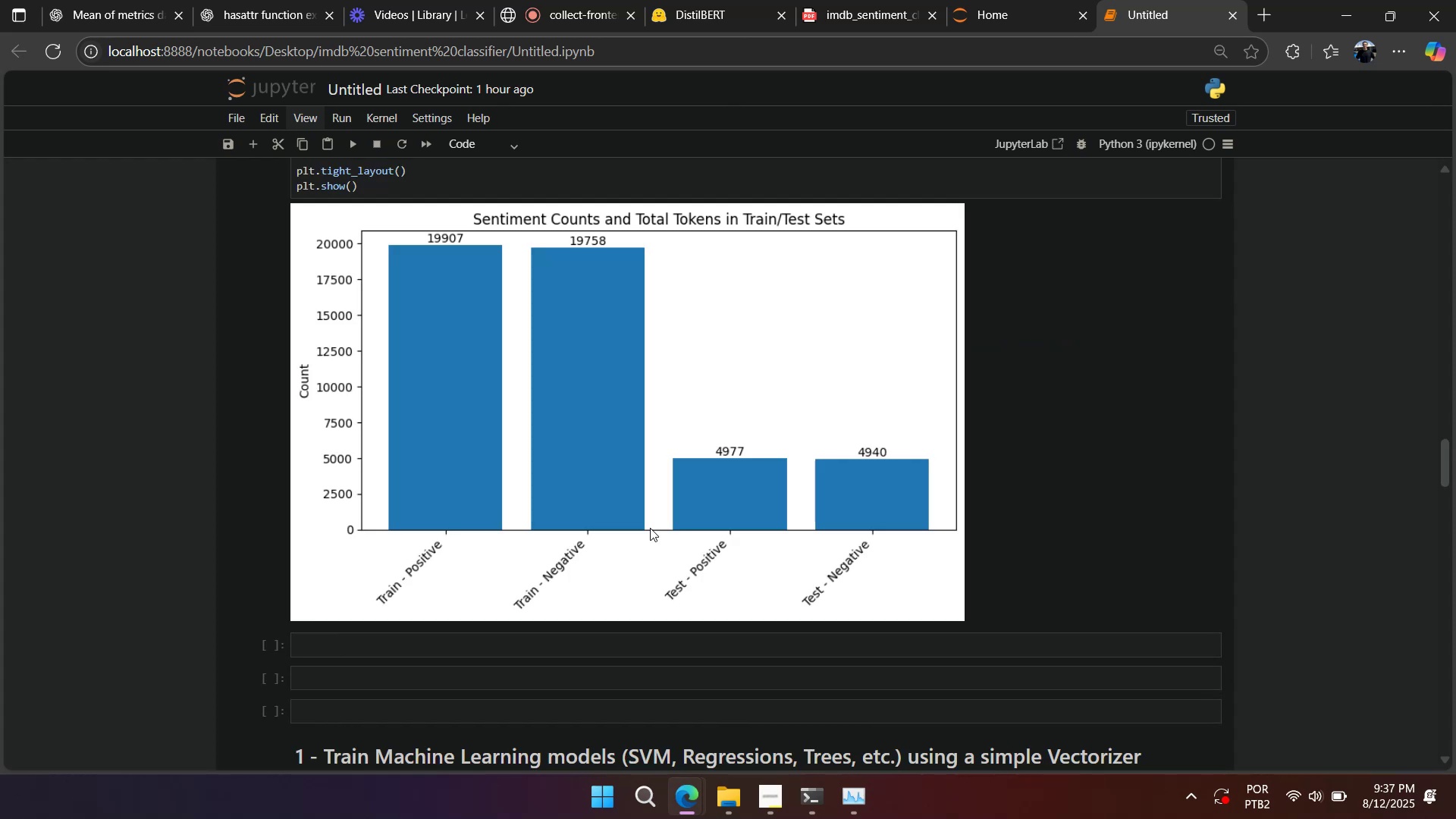 
scroll: coordinate [646, 527], scroll_direction: down, amount: 3.0
 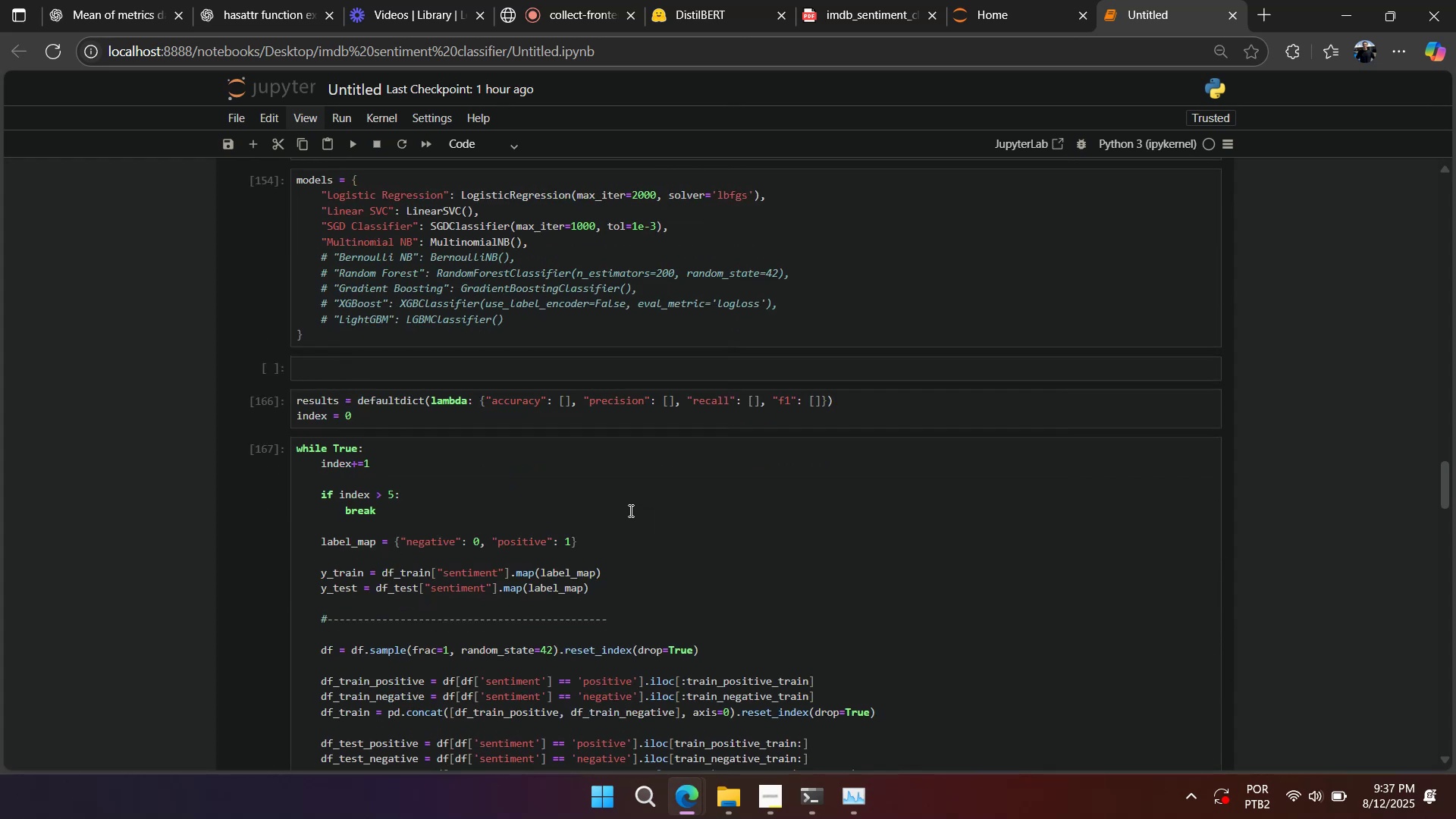 
scroll: coordinate [617, 500], scroll_direction: up, amount: 1.0
 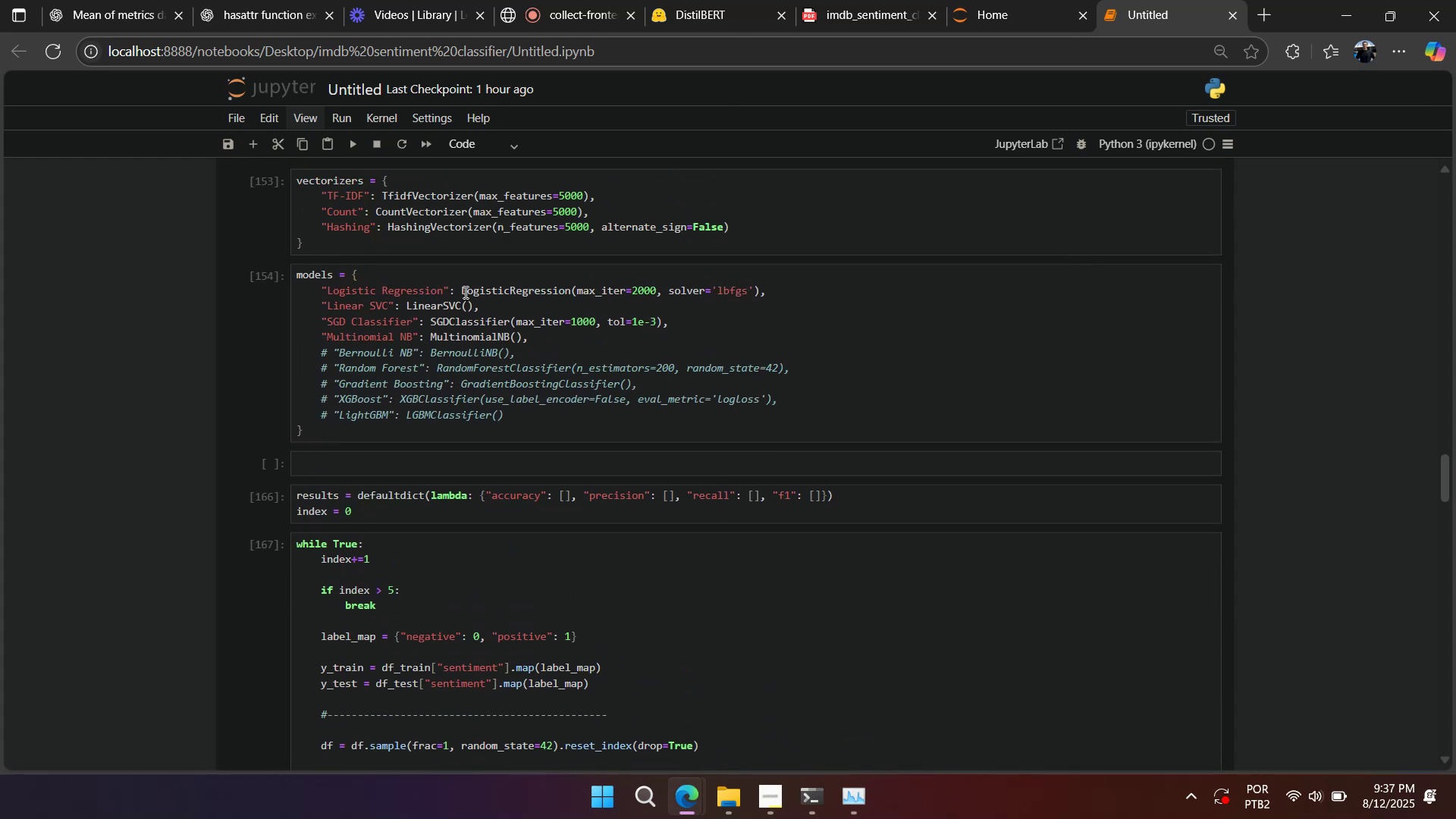 
left_click_drag(start_coordinate=[462, 290], to_coordinate=[761, 292])
 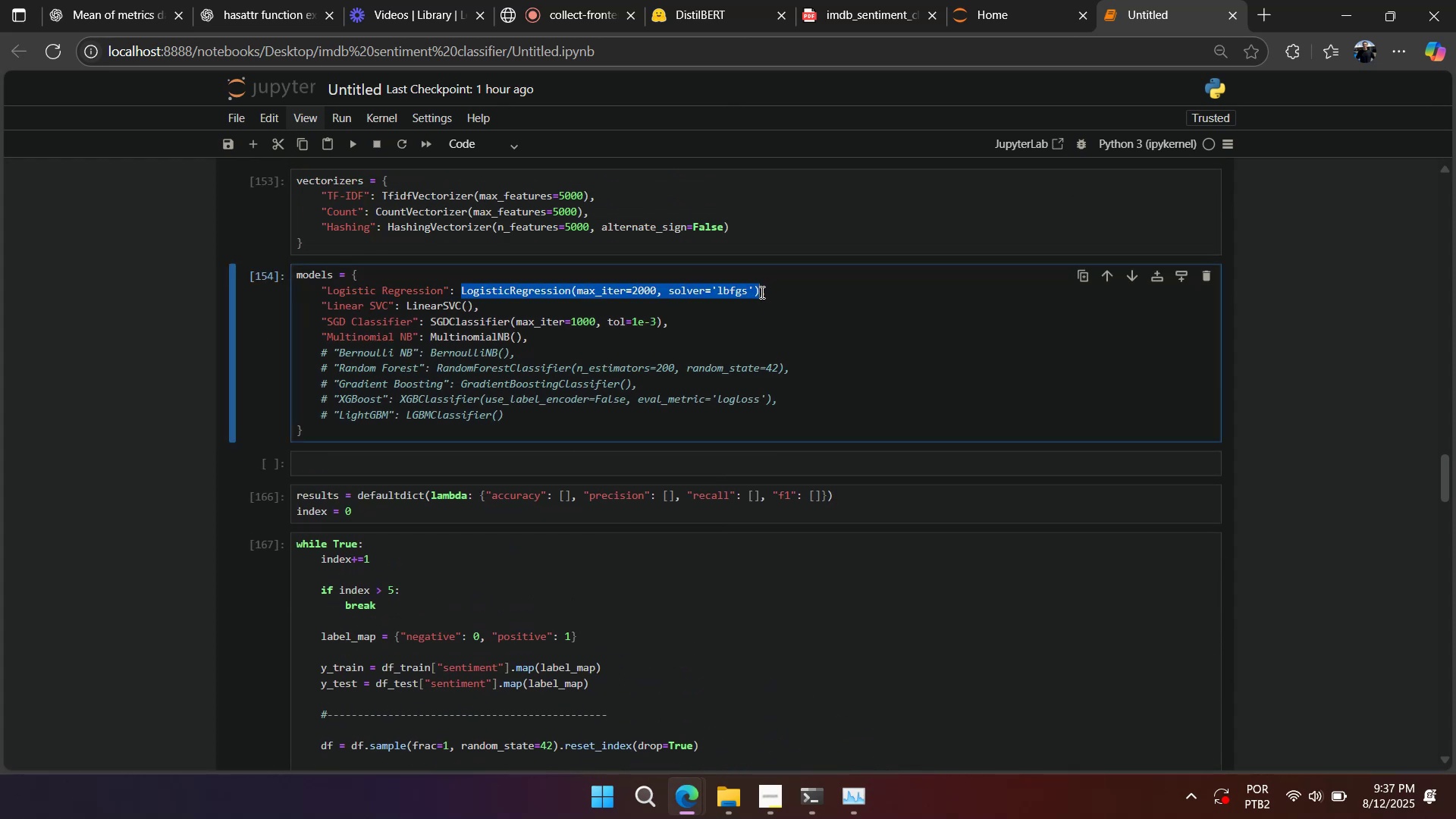 
key(Control+C)
 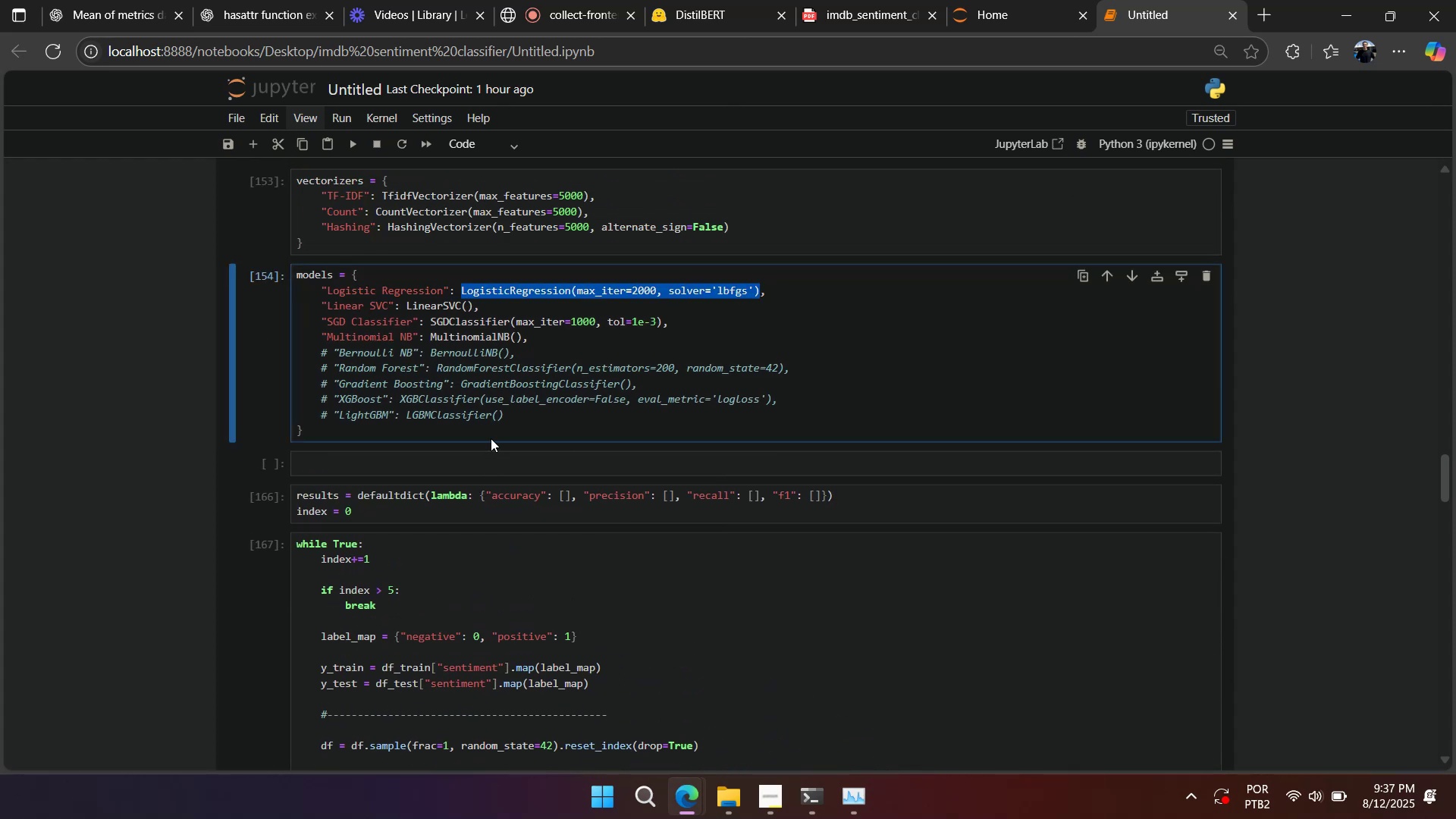 
left_click([488, 381])
 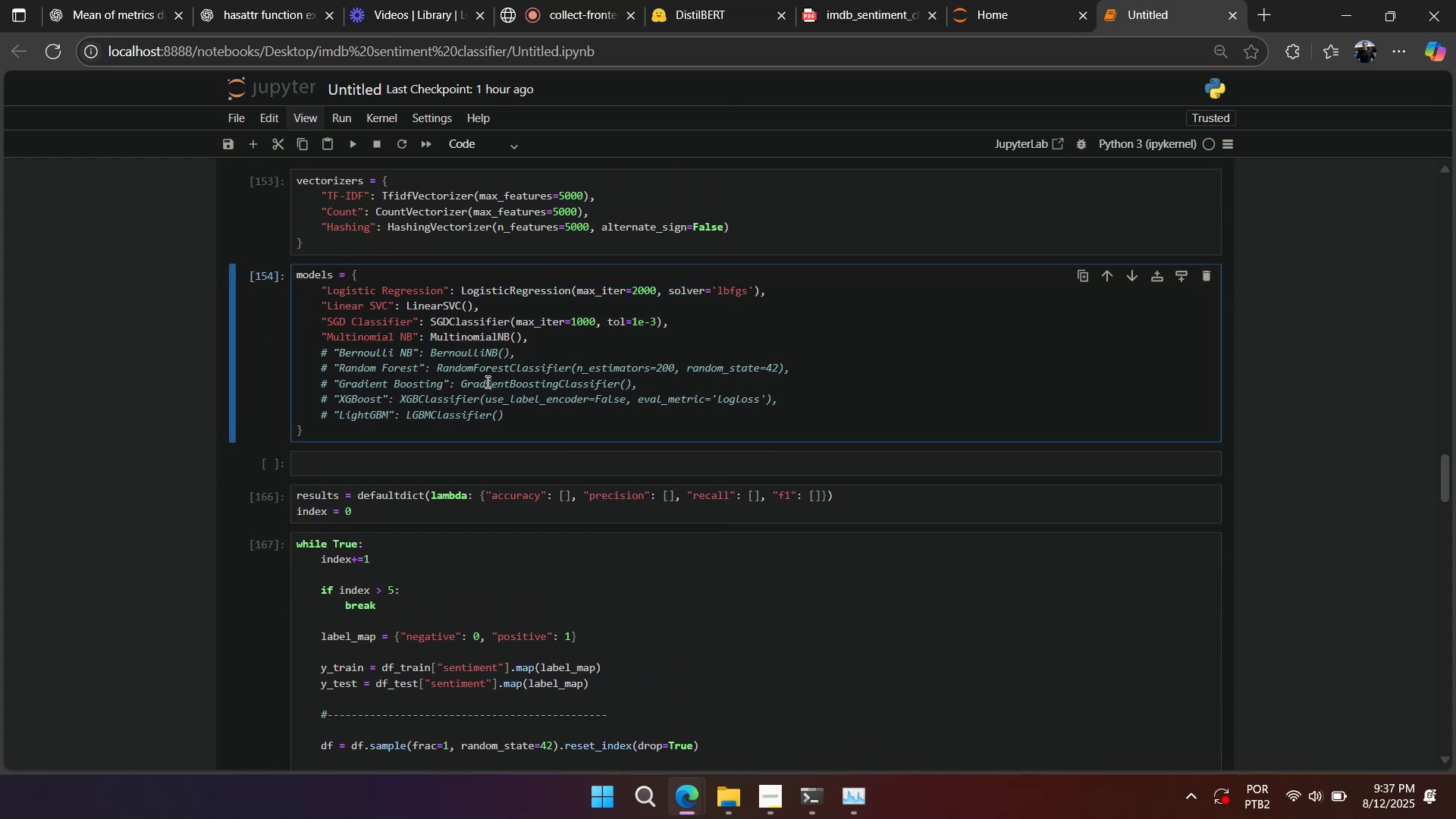 
scroll: coordinate [482, 386], scroll_direction: down, amount: 31.0
 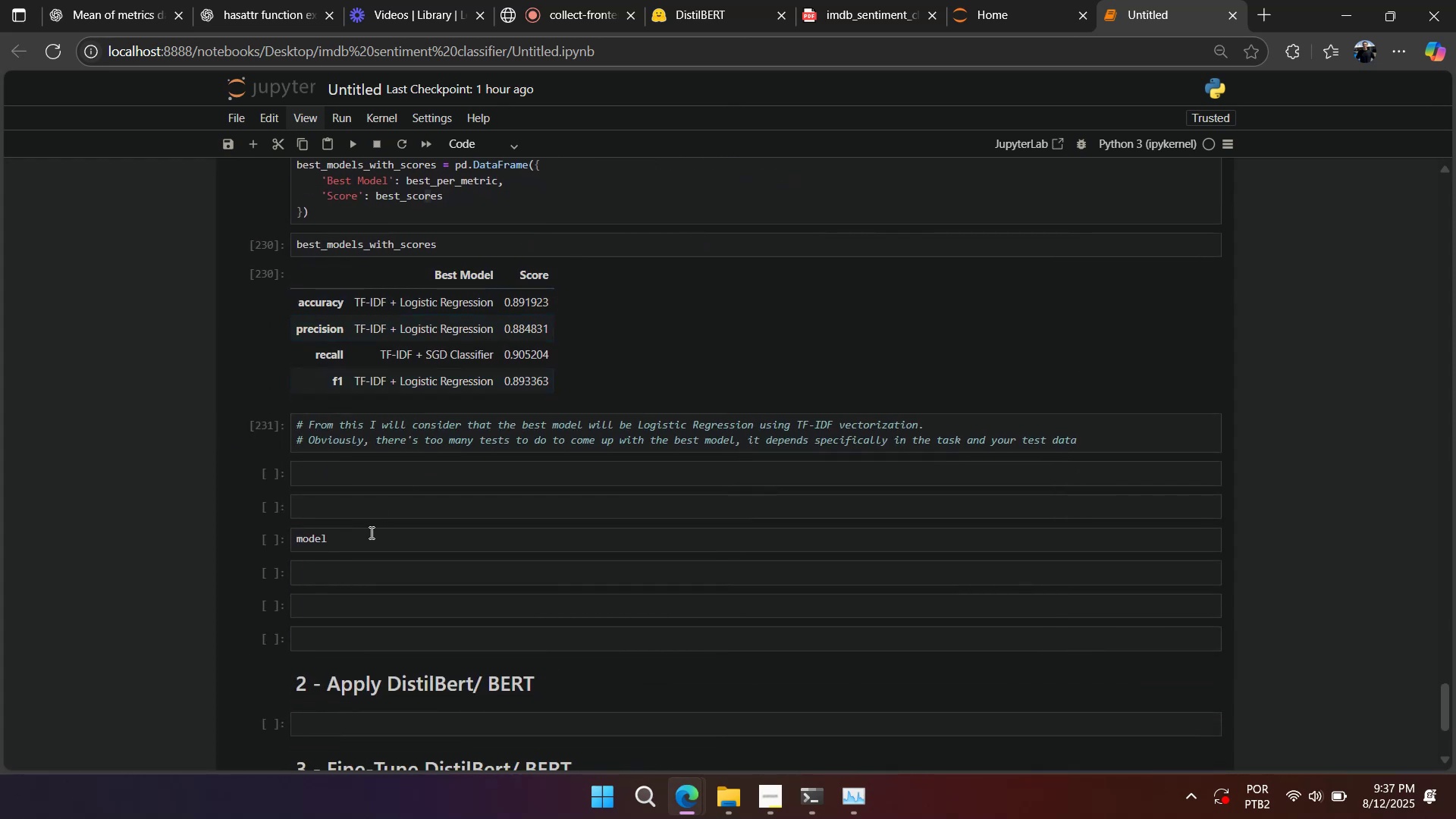 
left_click([365, 542])
 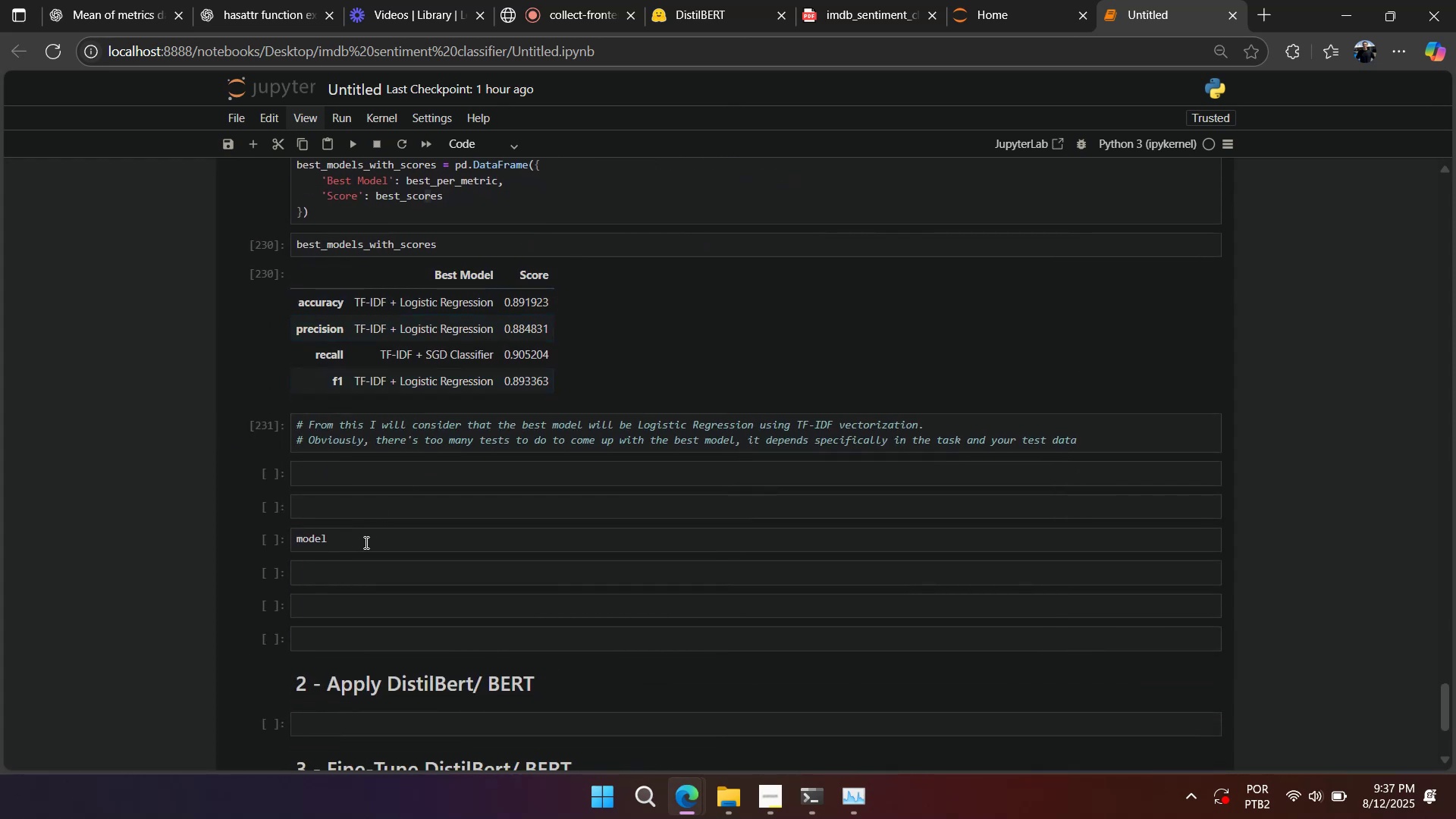 
key(Control+A)
 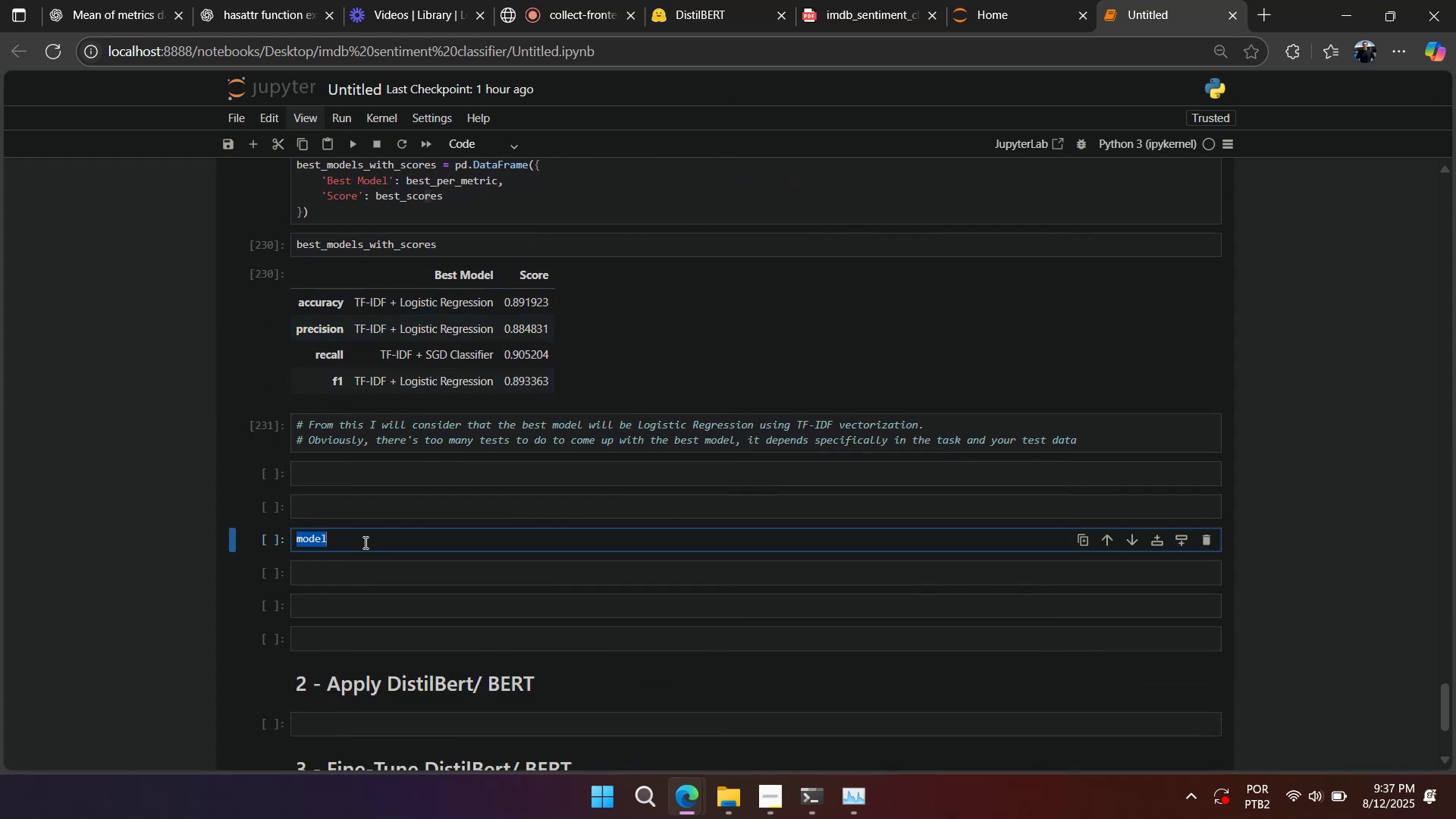 
key(Control+V)
 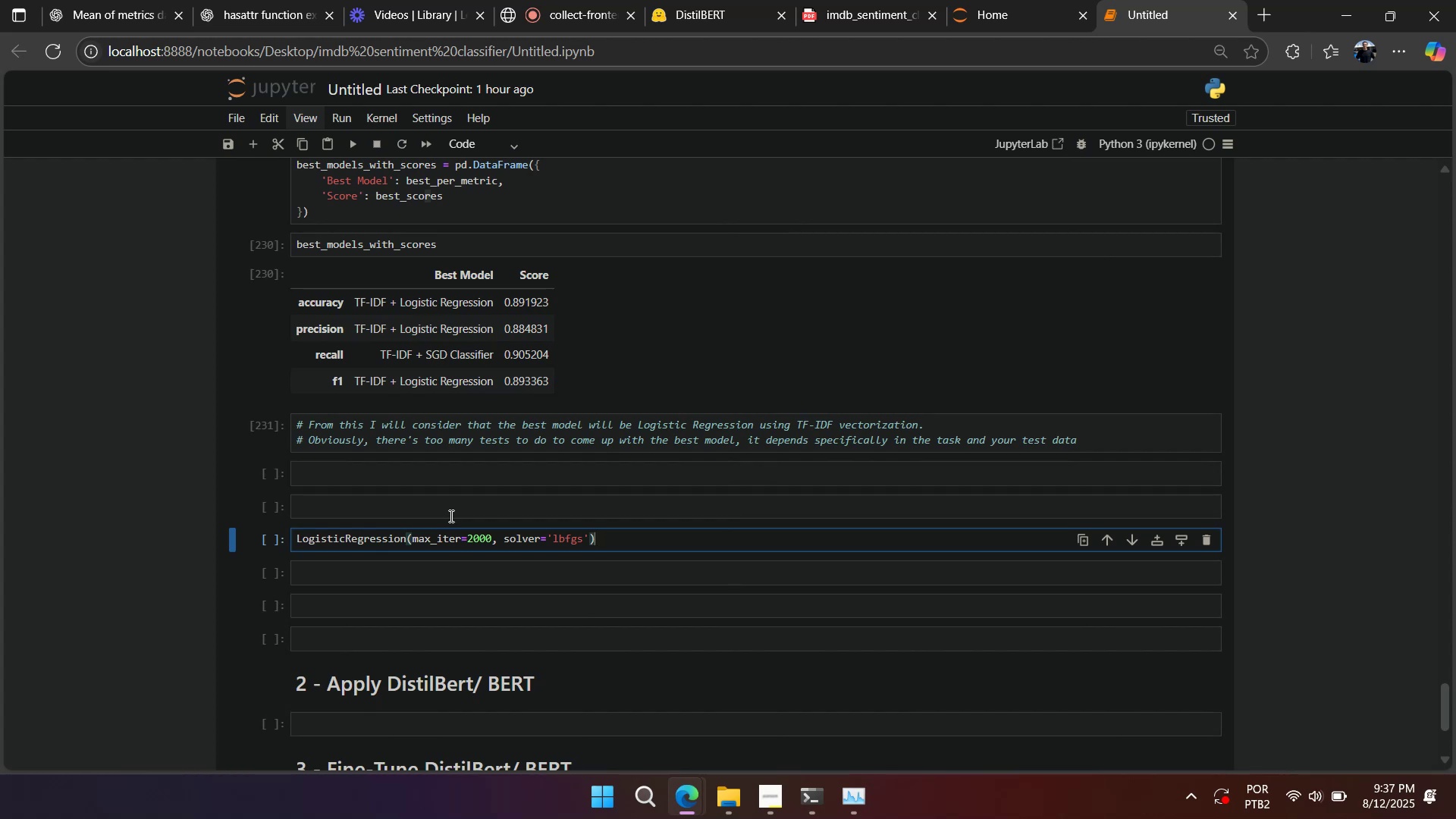 
wait(13.52)
 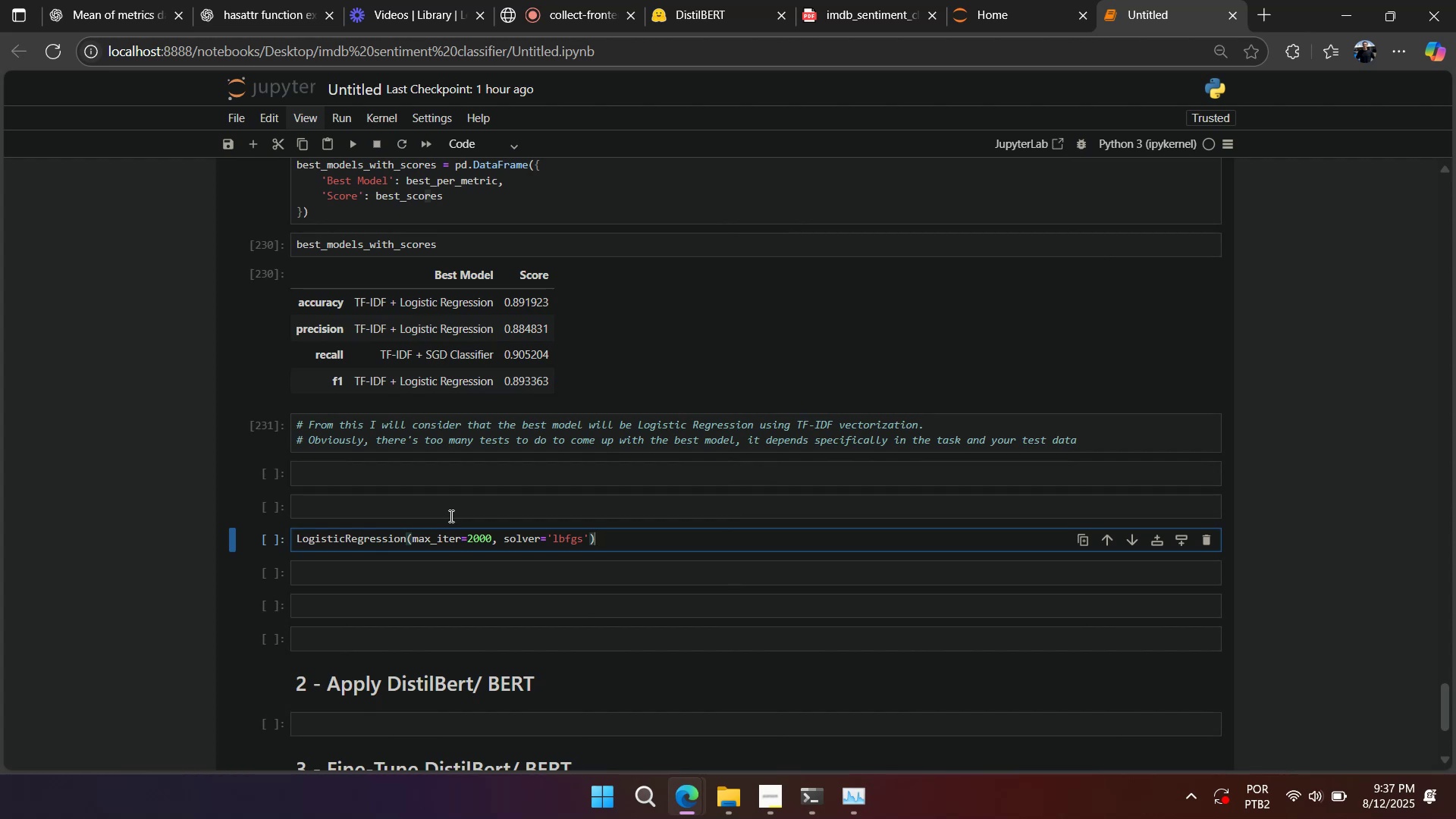 
scroll: coordinate [422, 513], scroll_direction: up, amount: 30.0
 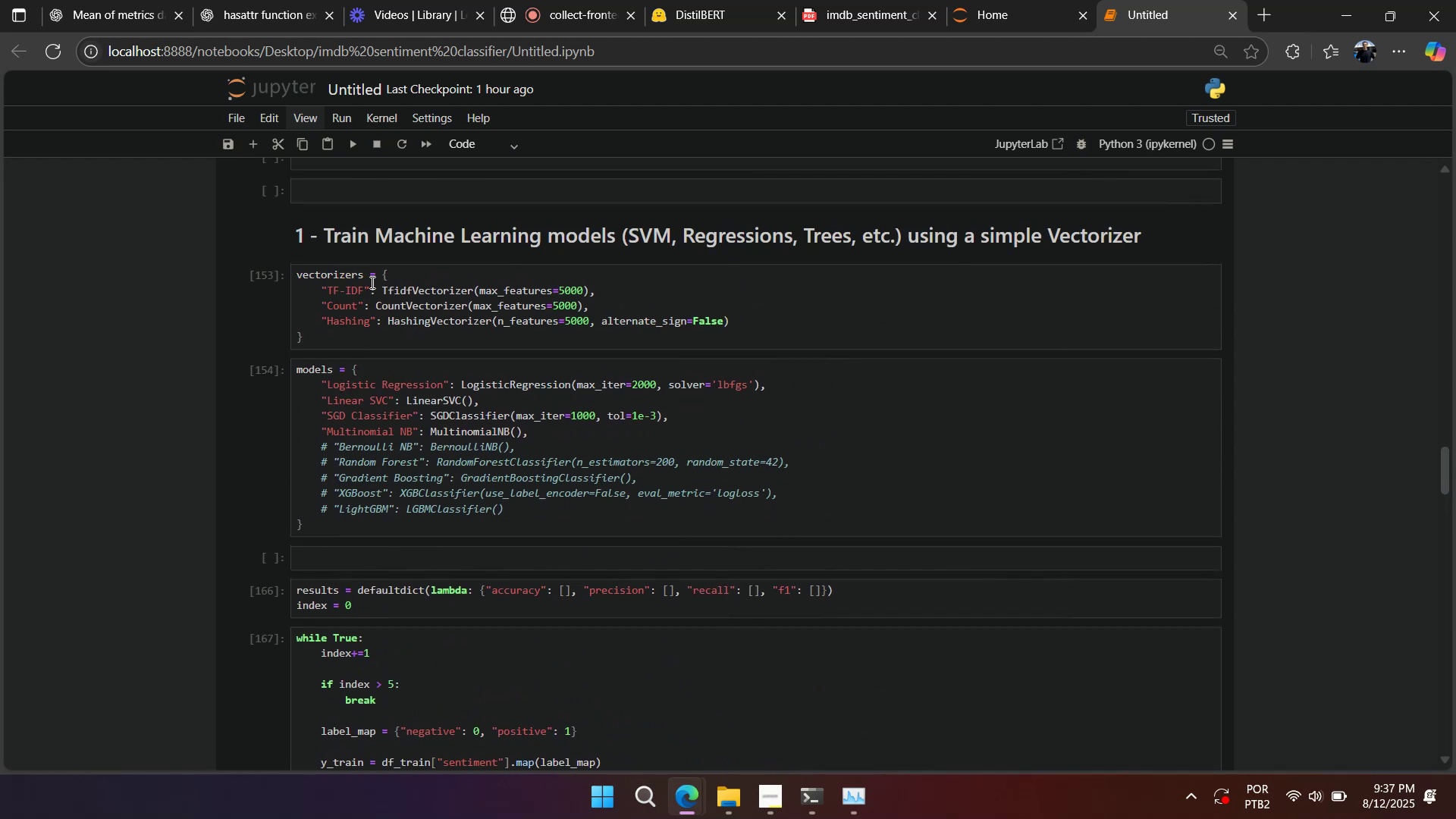 
left_click_drag(start_coordinate=[380, 287], to_coordinate=[589, 285])
 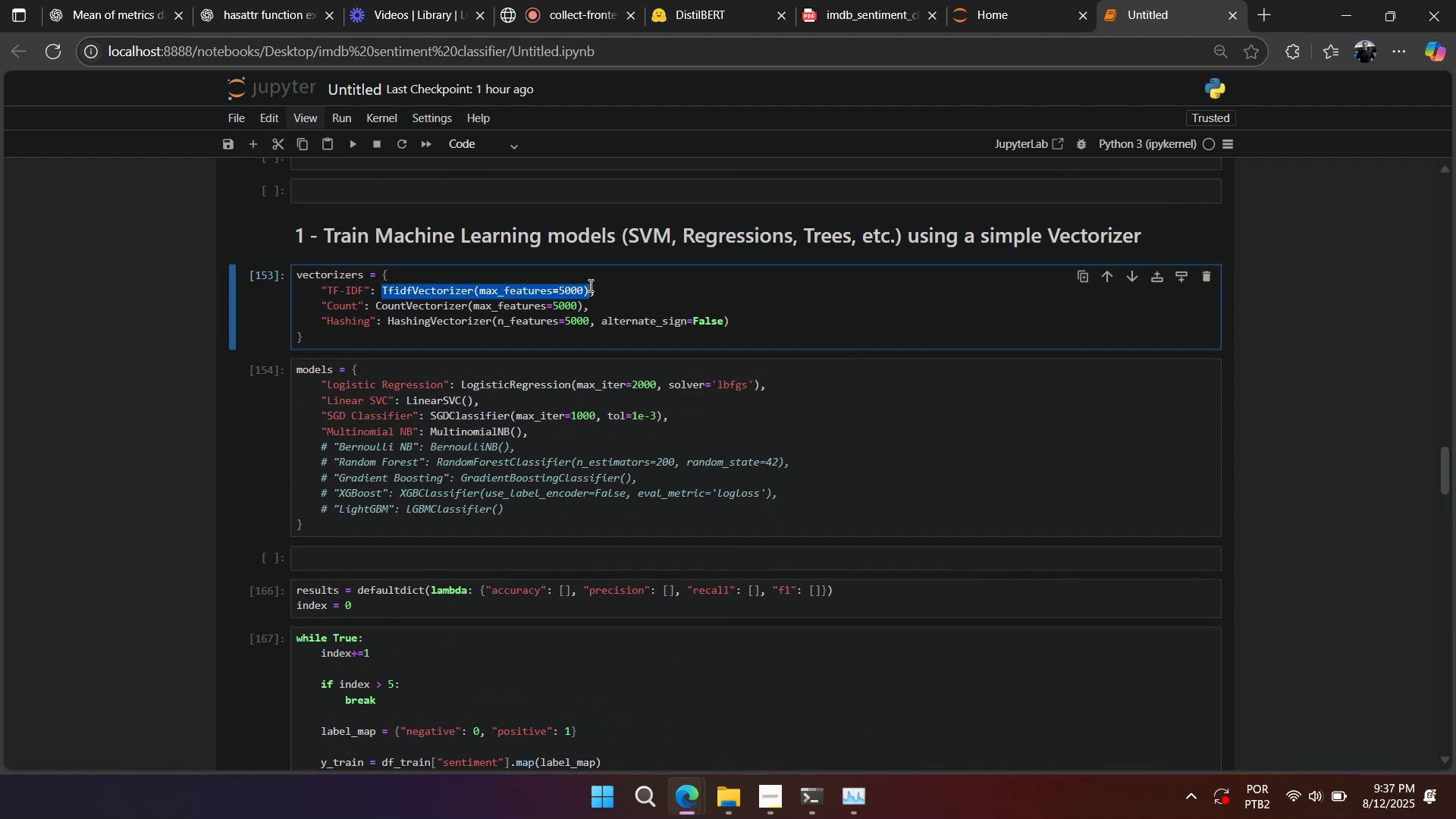 
key(Control+ControlLeft)
 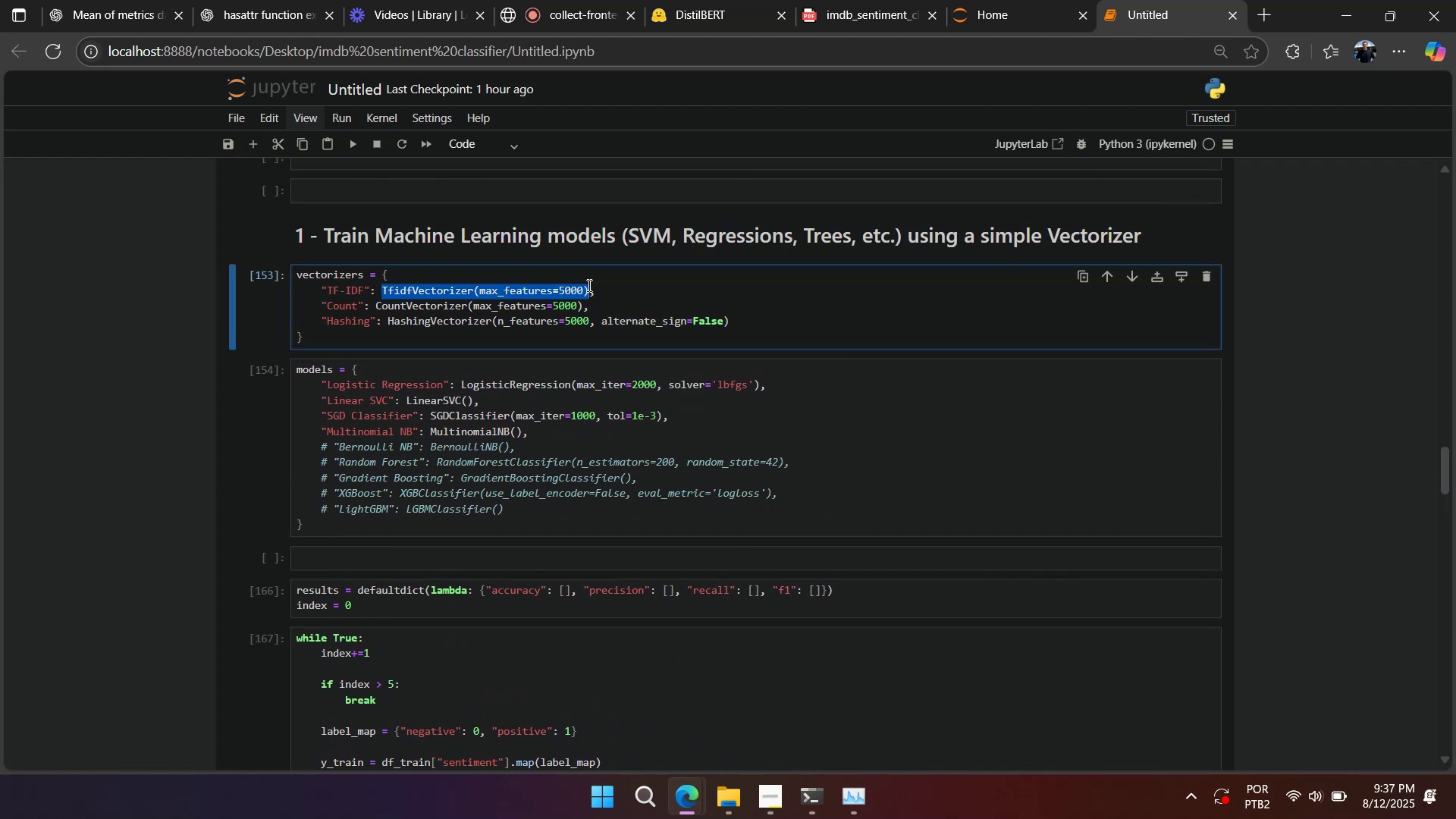 
key(Control+C)
 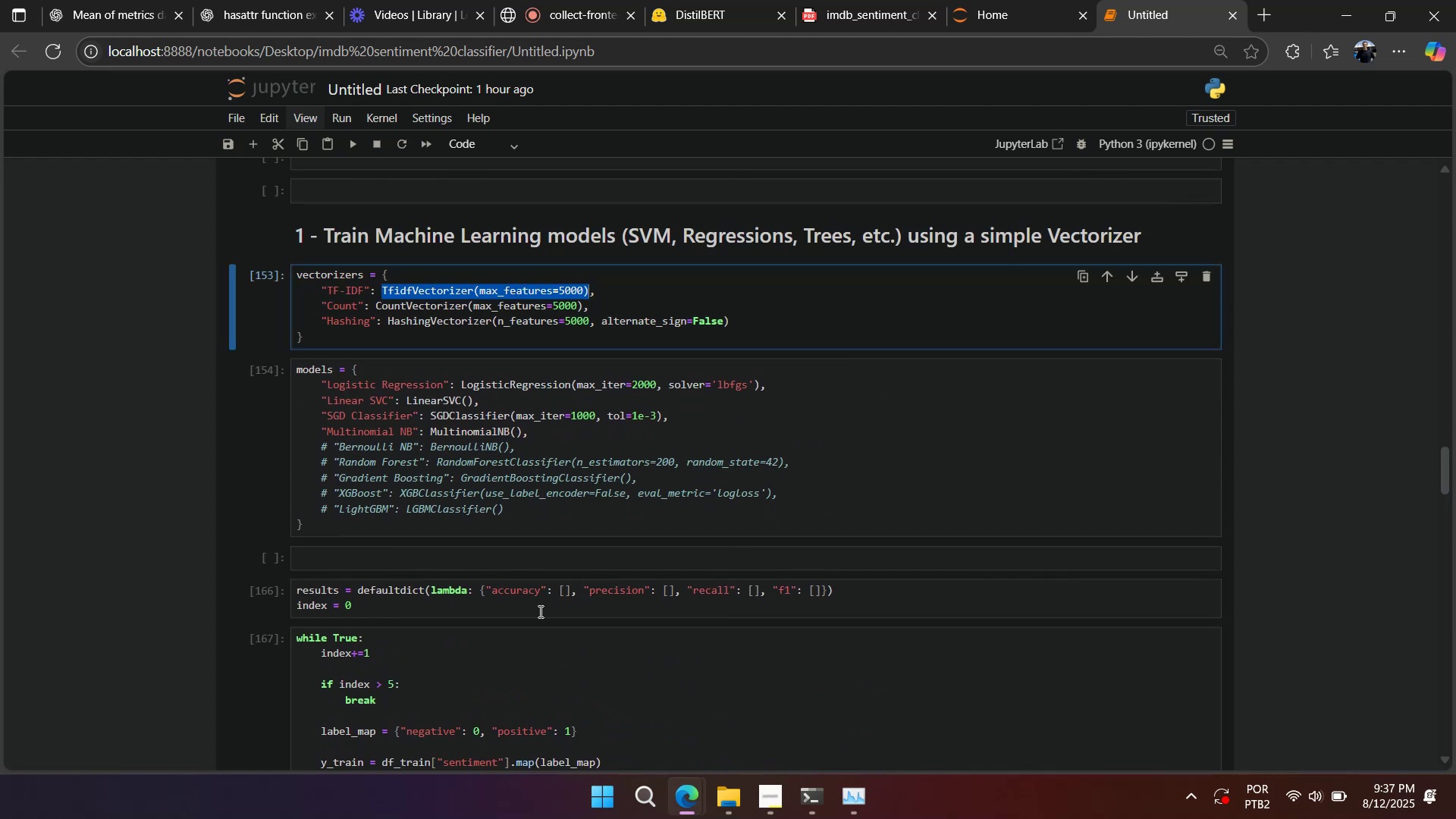 
scroll: coordinate [472, 617], scroll_direction: down, amount: 31.0
 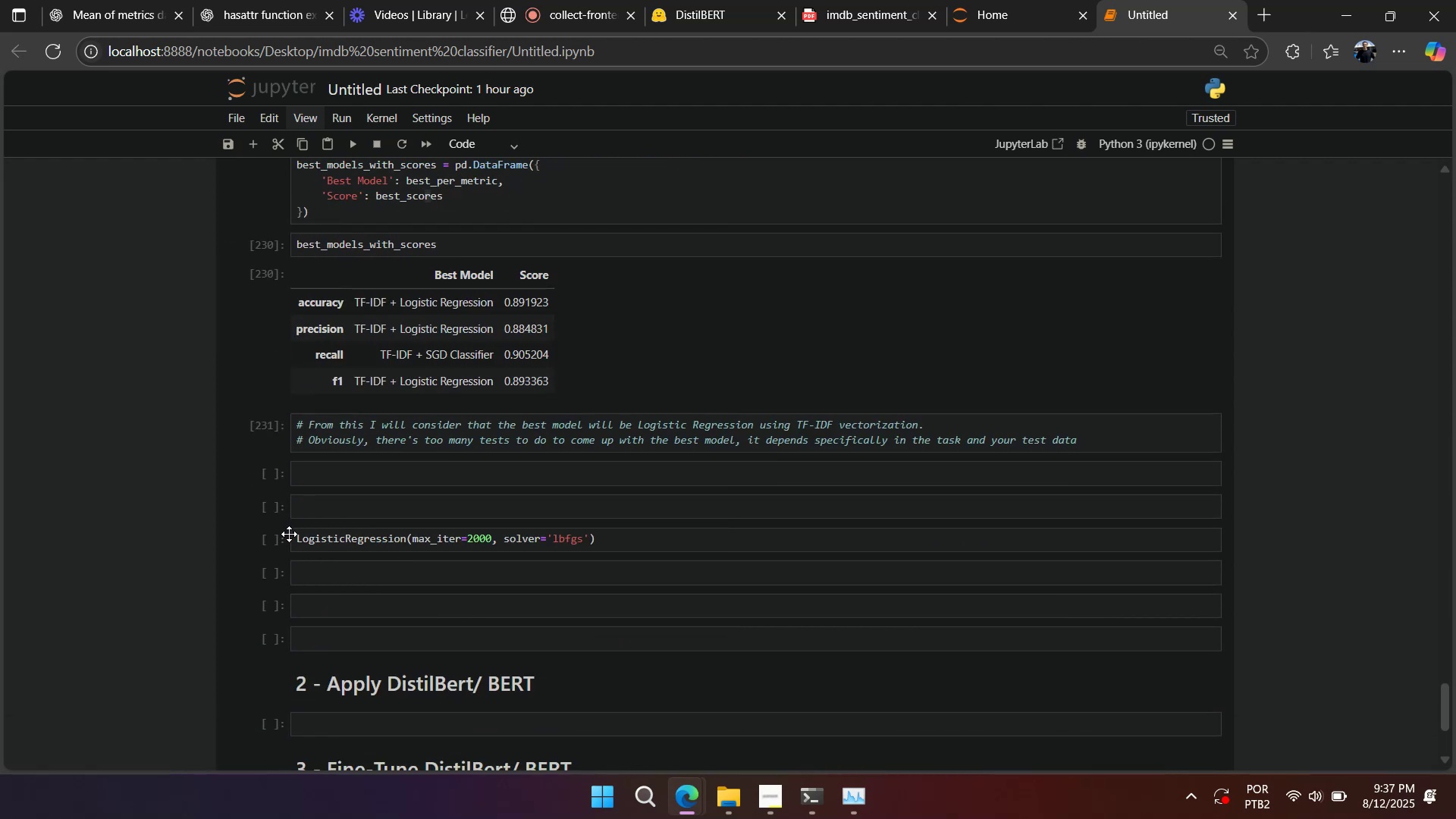 
key(Control+ControlLeft)
 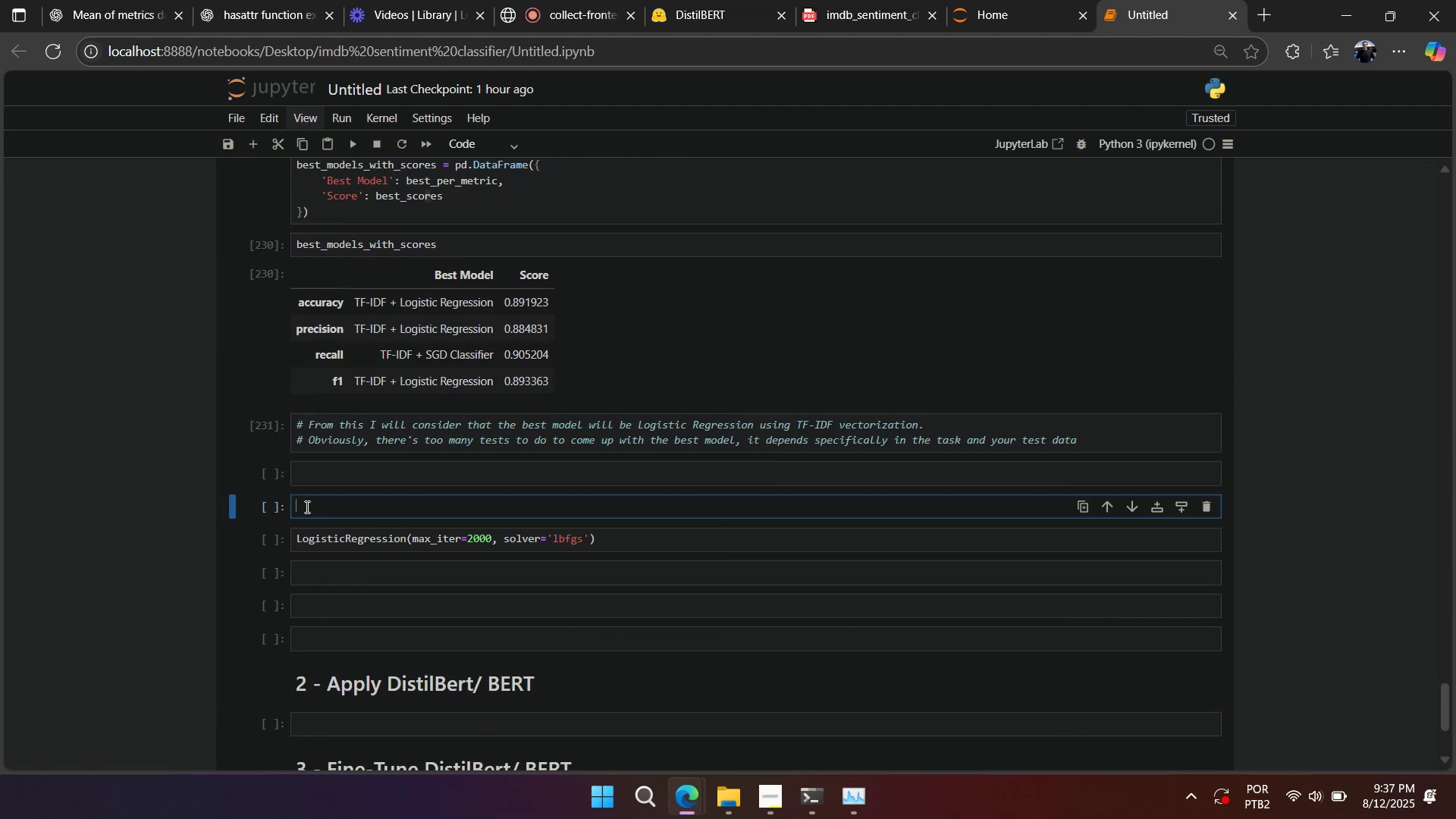 
key(Control+ControlLeft)
 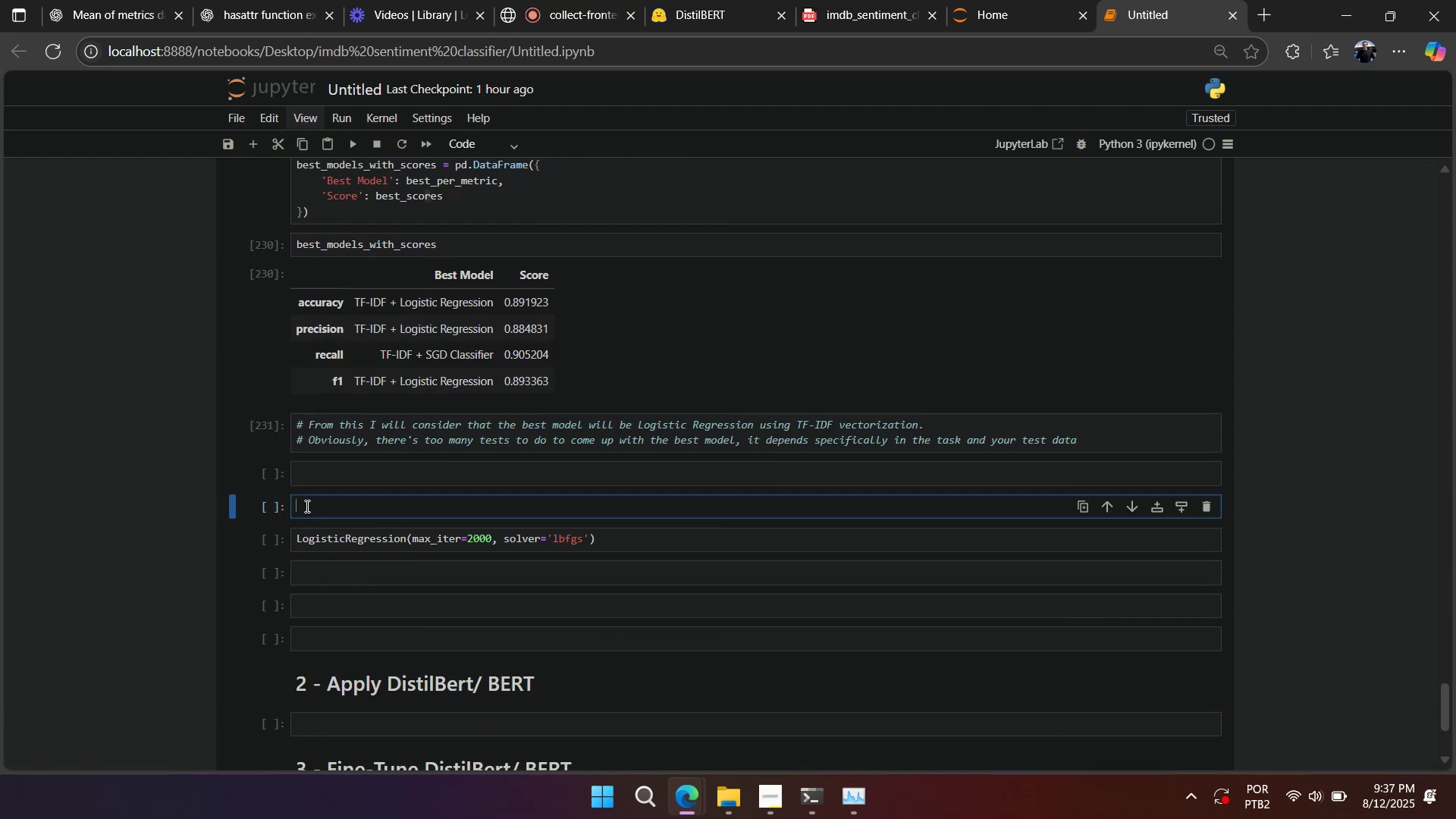 
key(Control+V)
 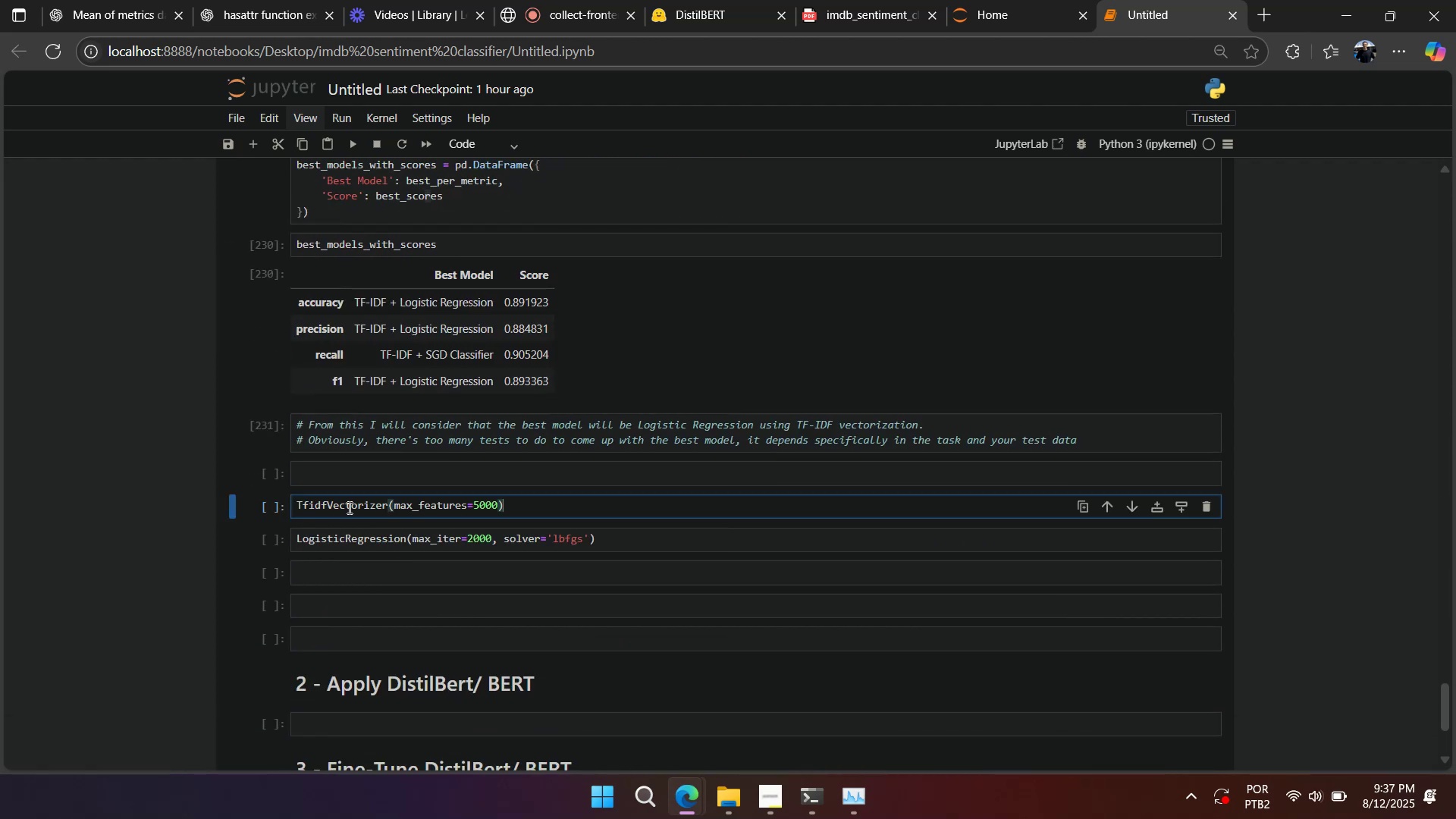 
scroll: coordinate [352, 513], scroll_direction: up, amount: 8.0
 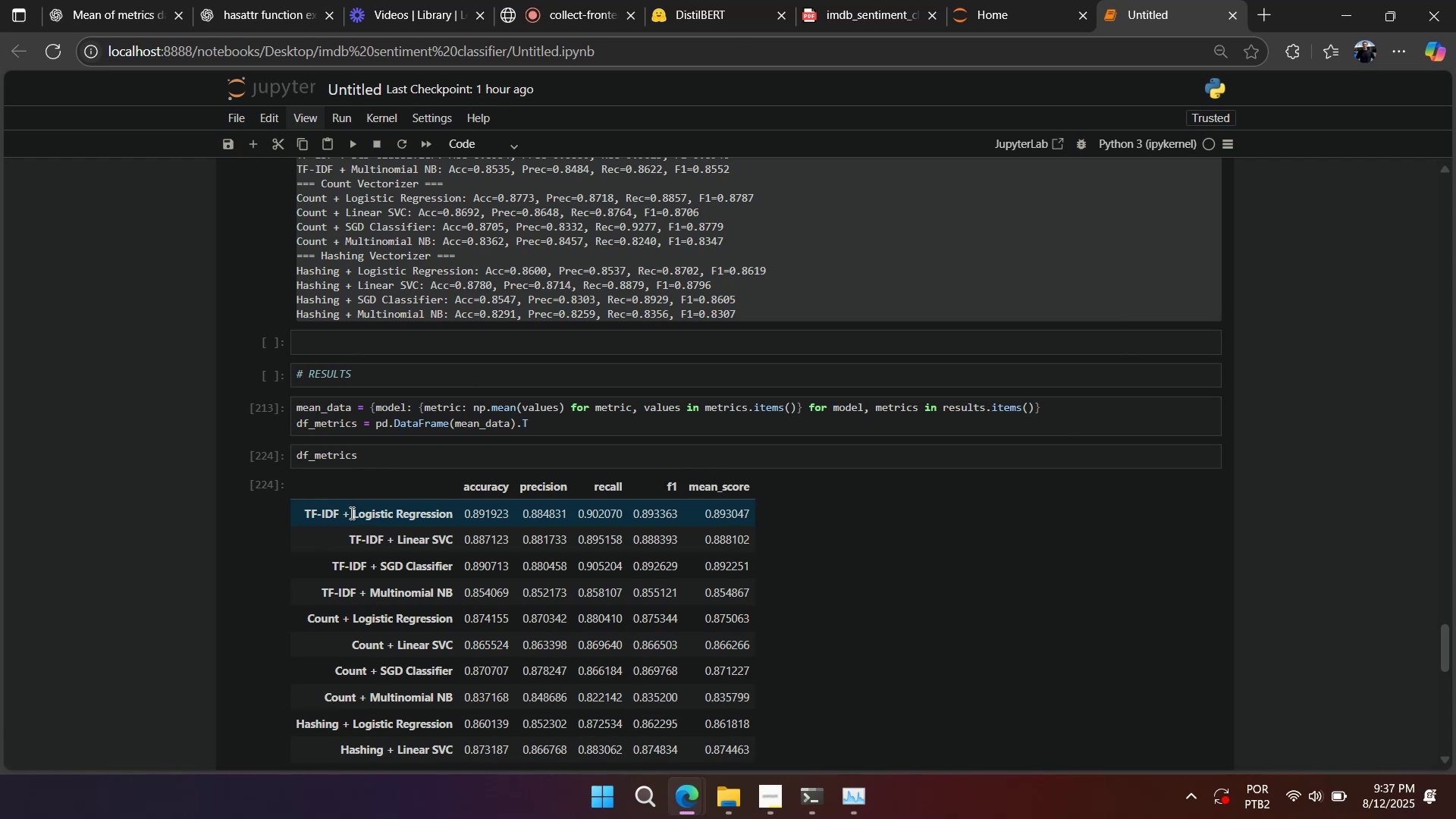 
wait(5.32)
 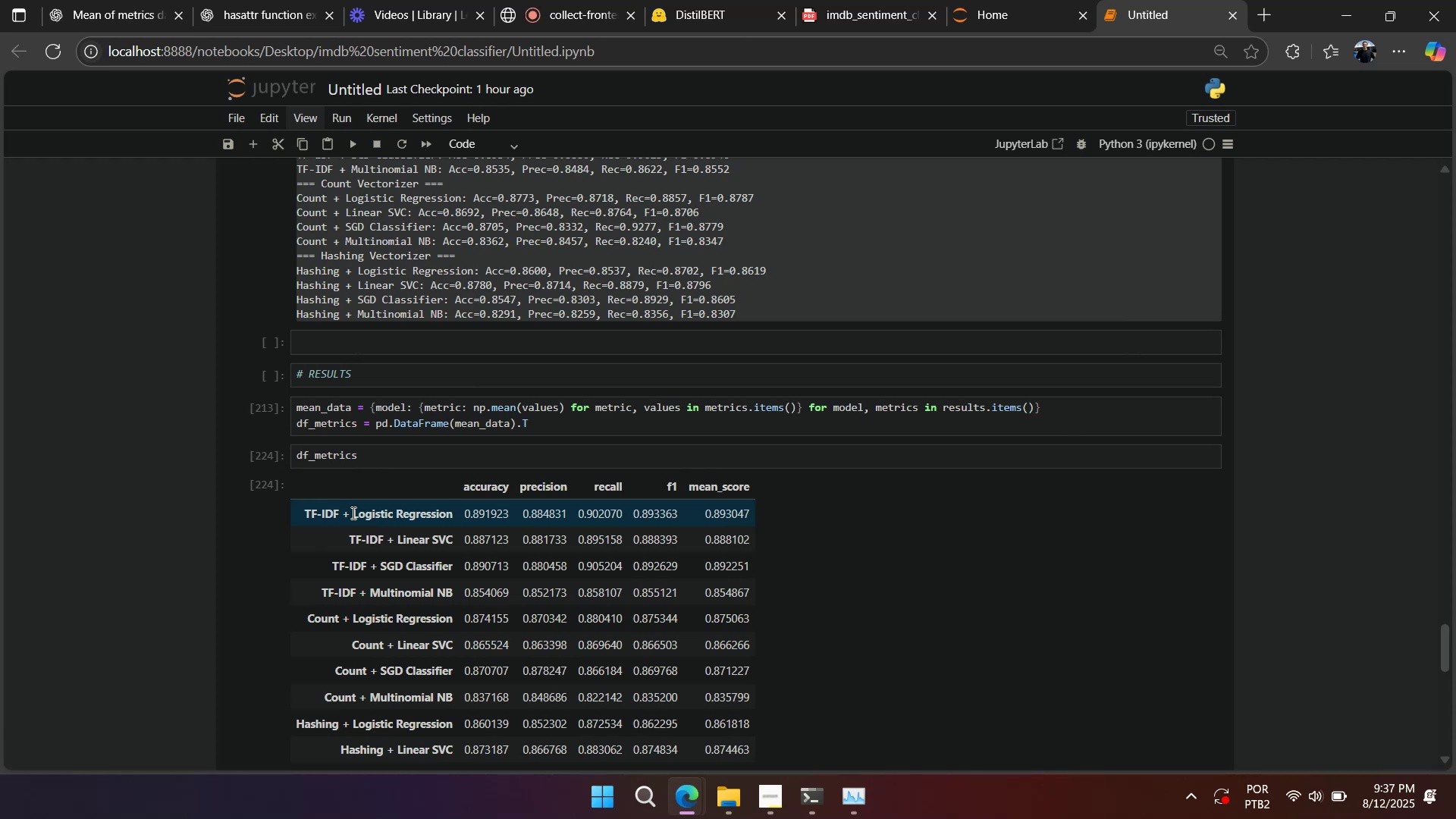 
scroll: coordinate [350, 513], scroll_direction: up, amount: 3.0
 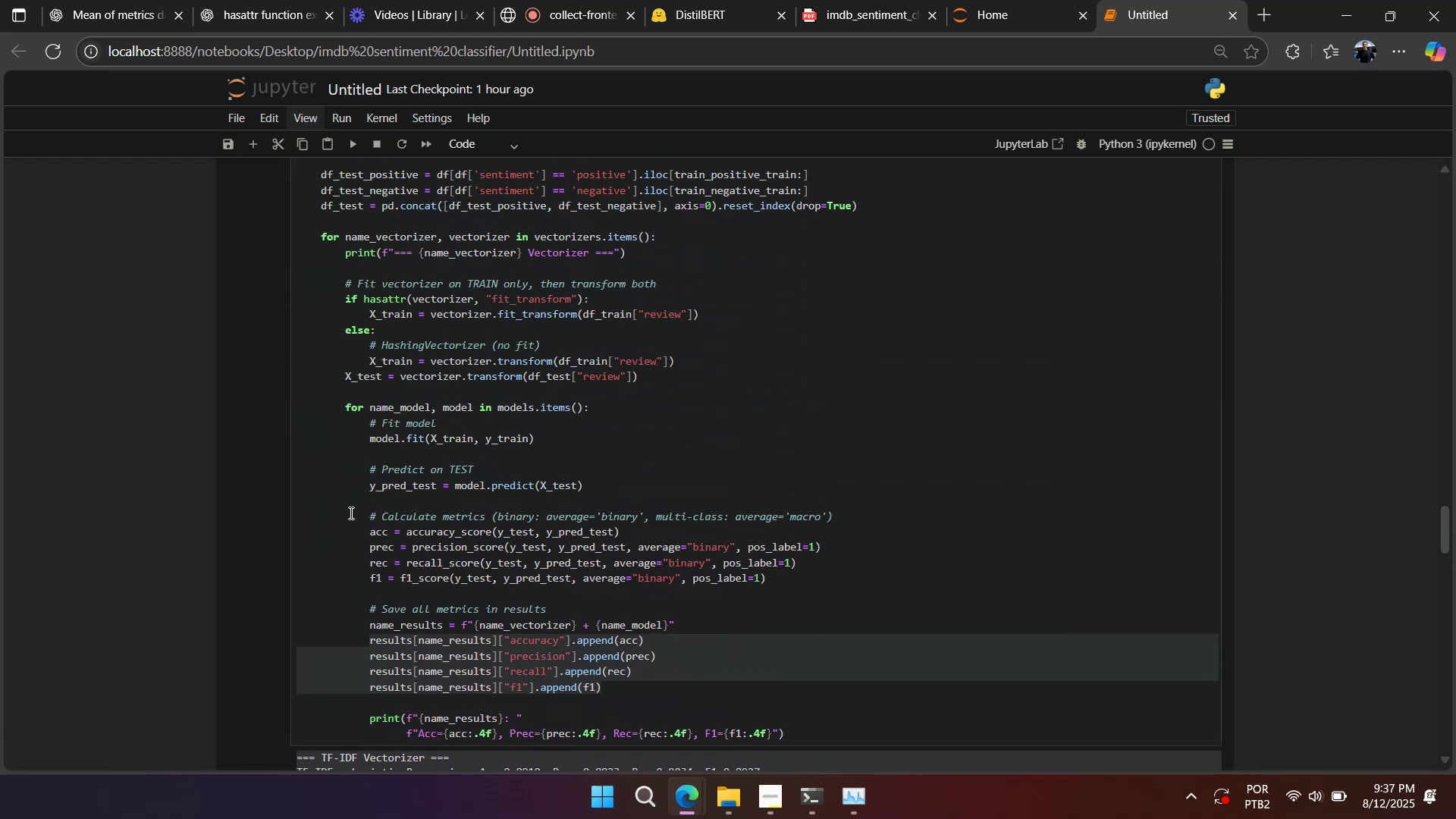 
left_click([350, 513])
 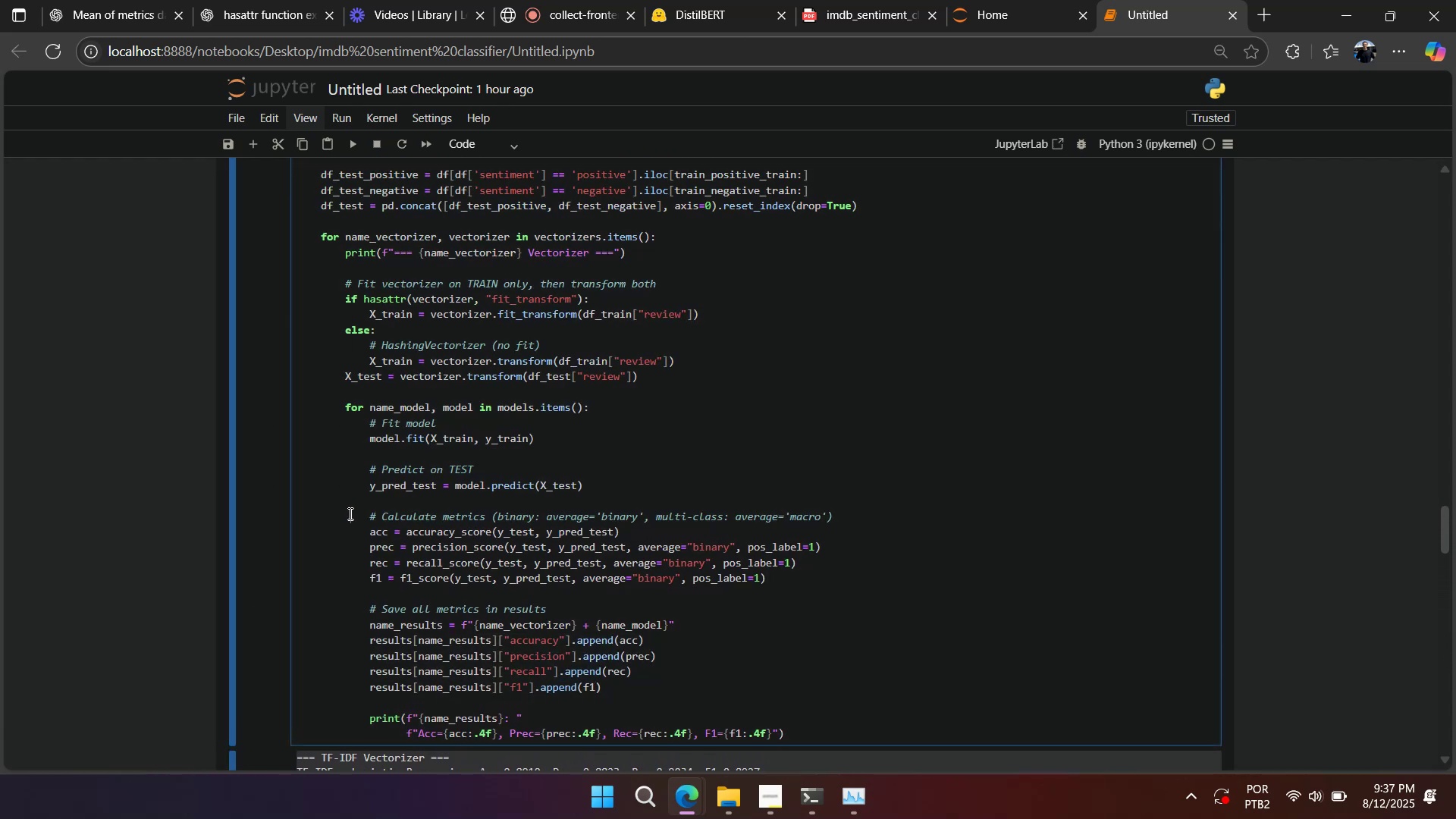 
key(Control+A)
 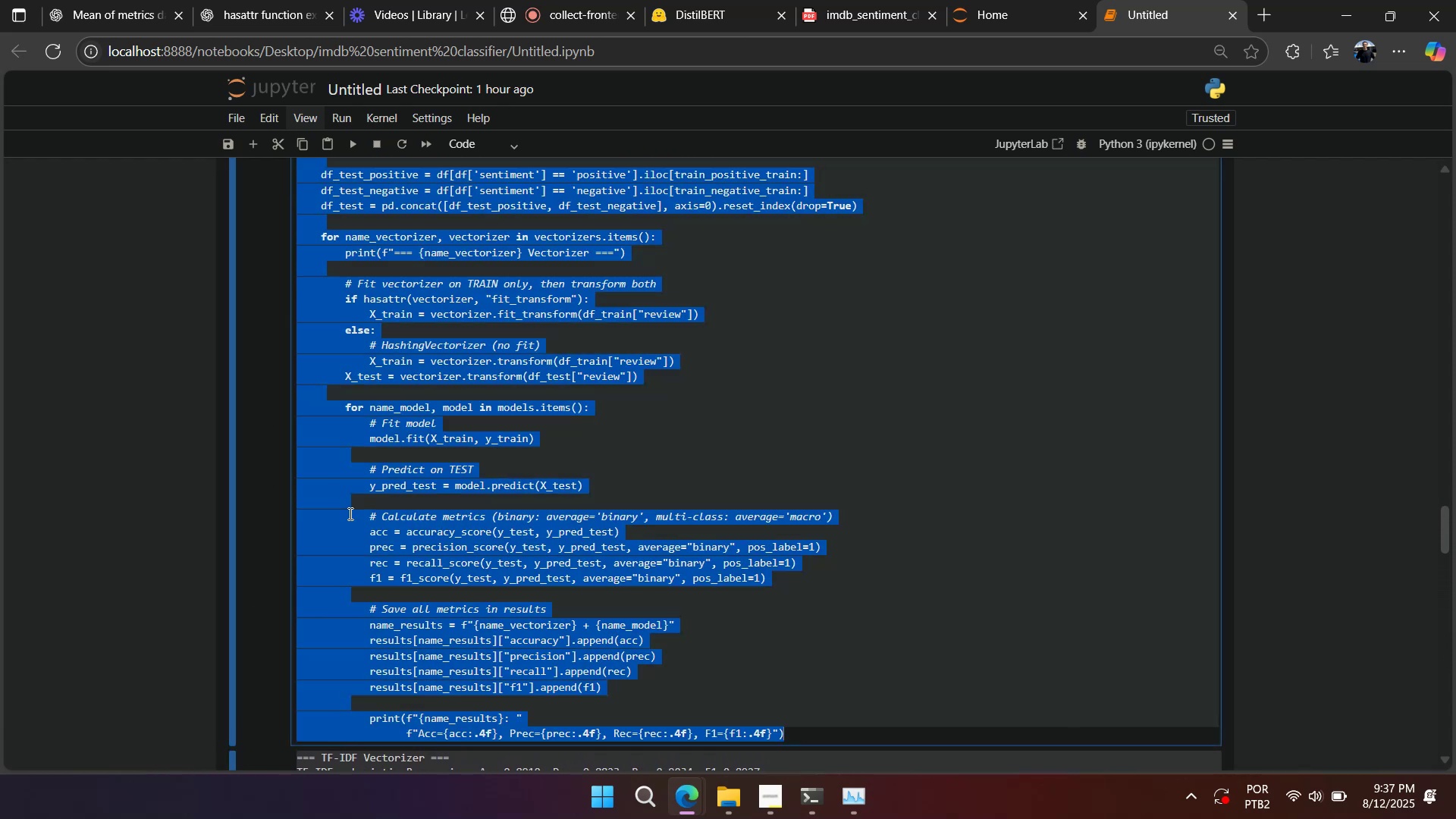 
key(Control+C)
 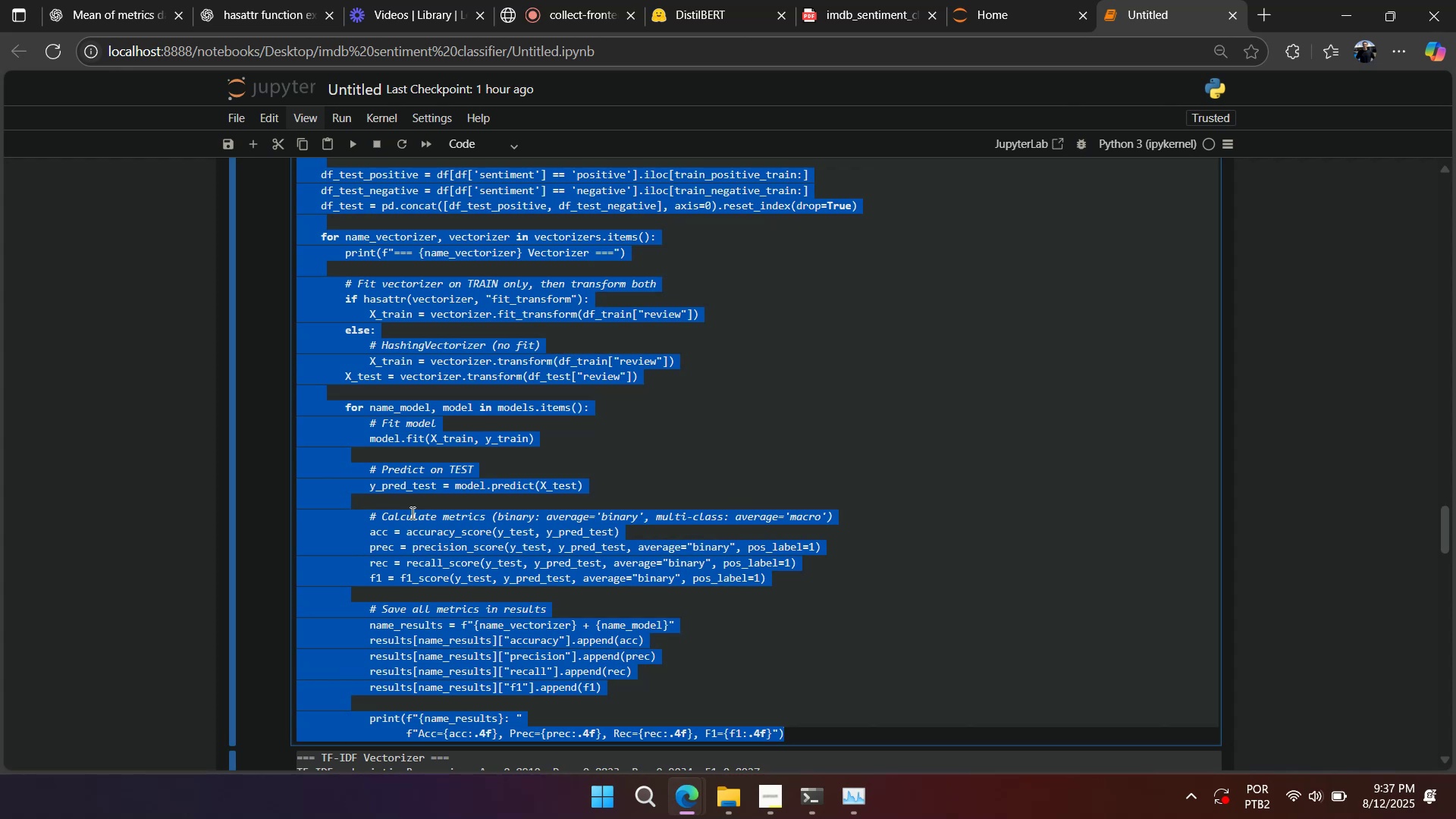 
left_click([419, 512])
 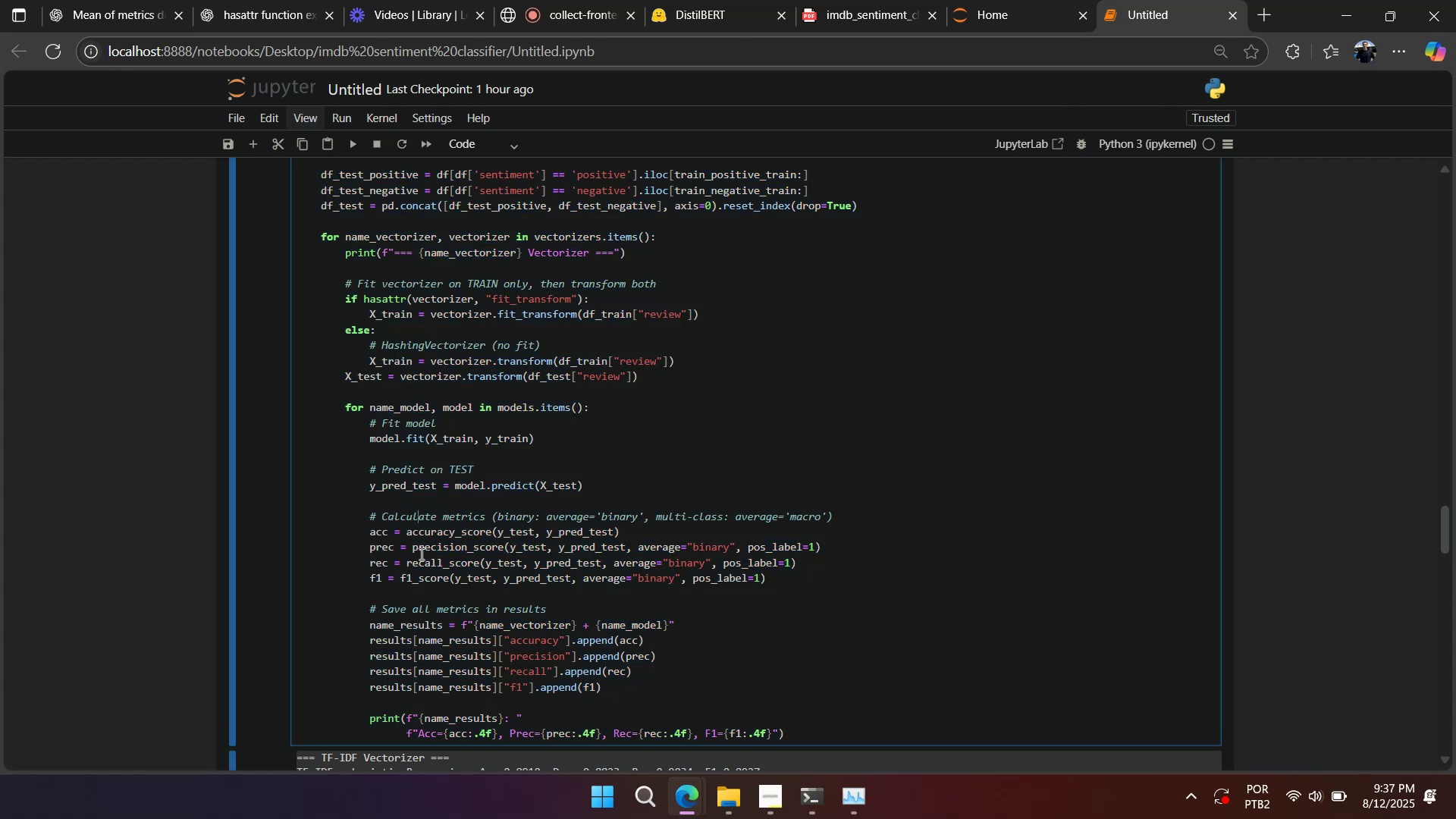 
scroll: coordinate [424, 570], scroll_direction: down, amount: 26.0
 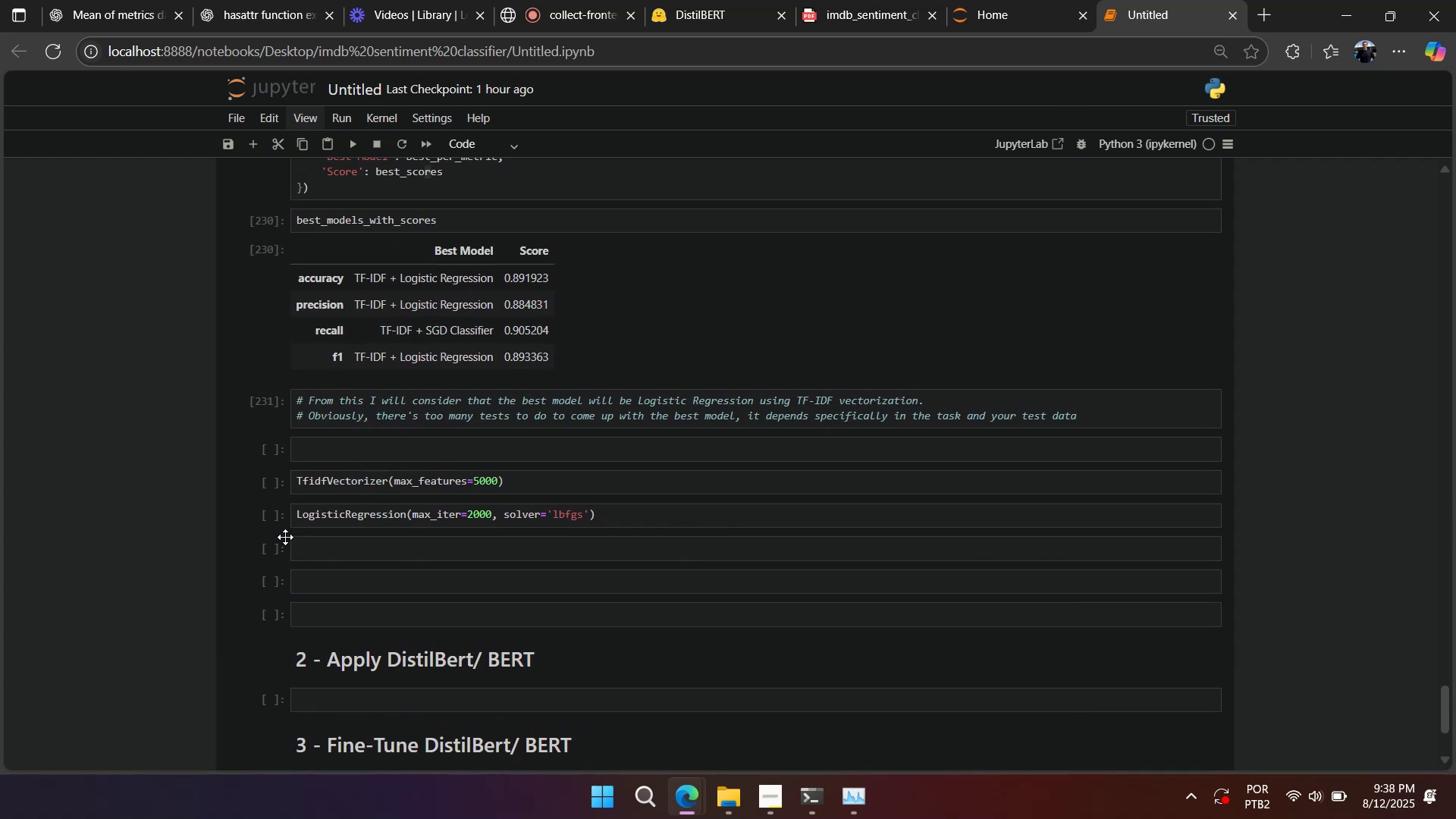 
left_click([299, 548])
 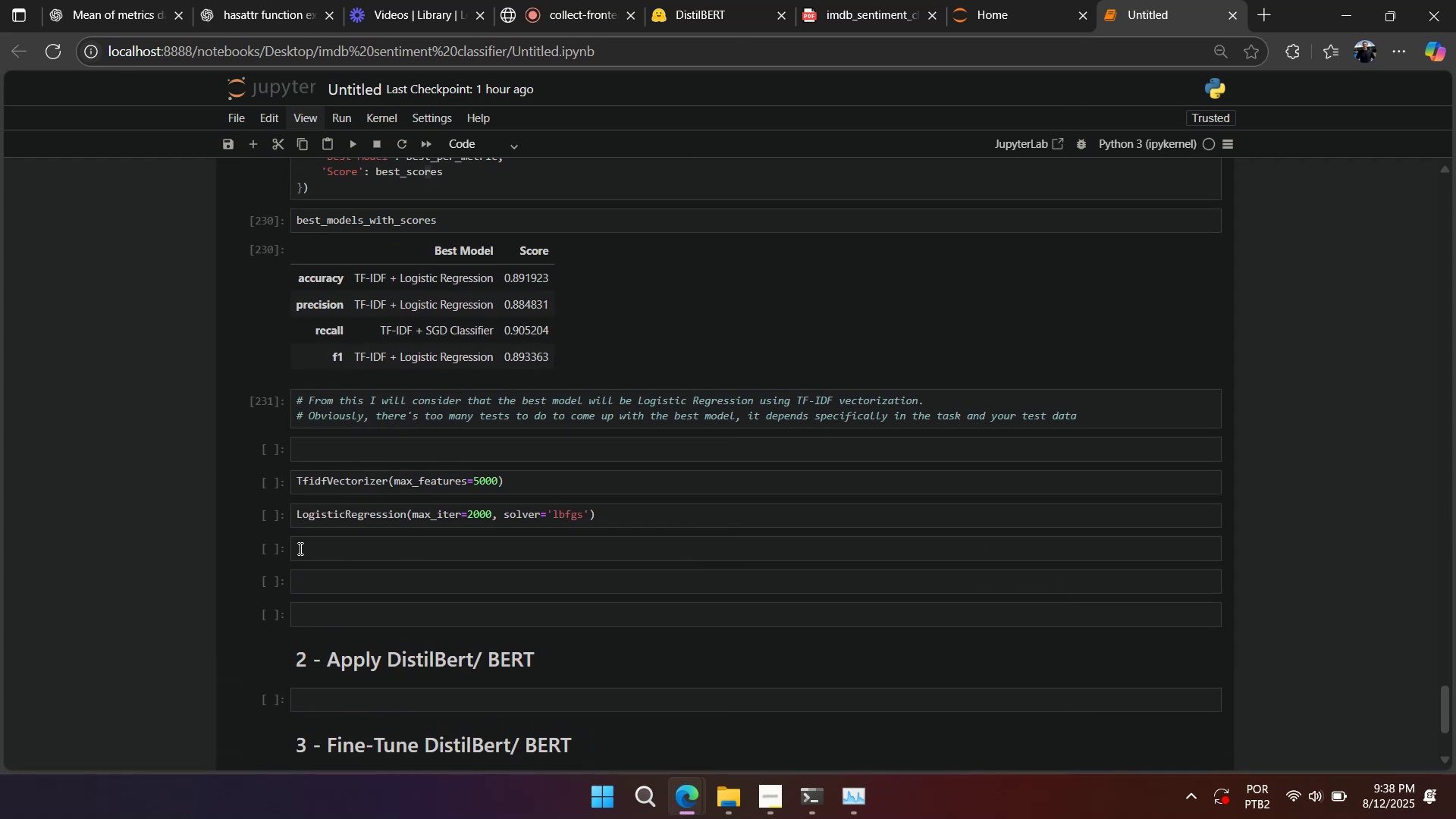 
key(Control+ControlLeft)
 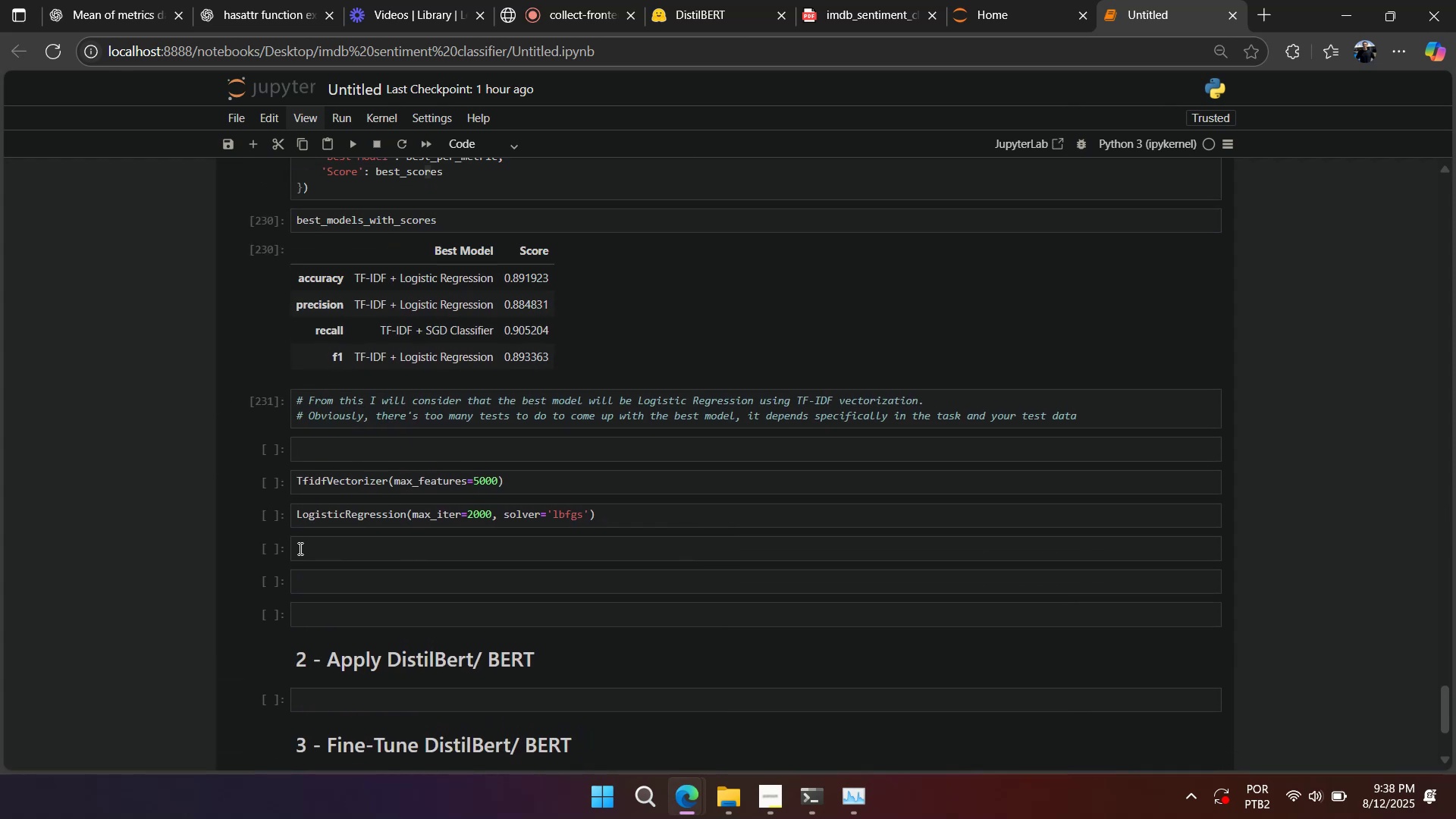 
key(Control+V)
 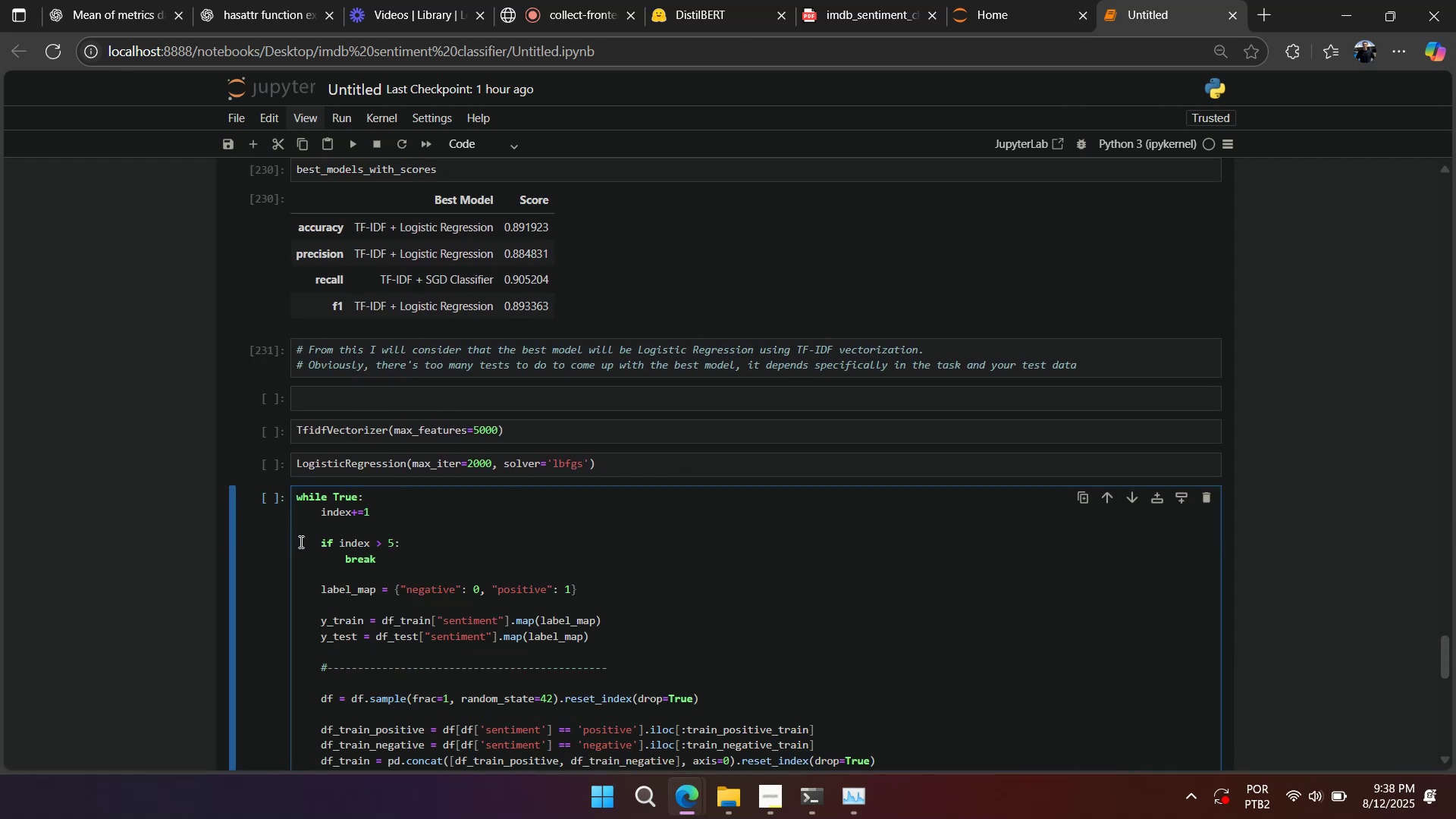 
scroll: coordinate [320, 535], scroll_direction: down, amount: 2.0
 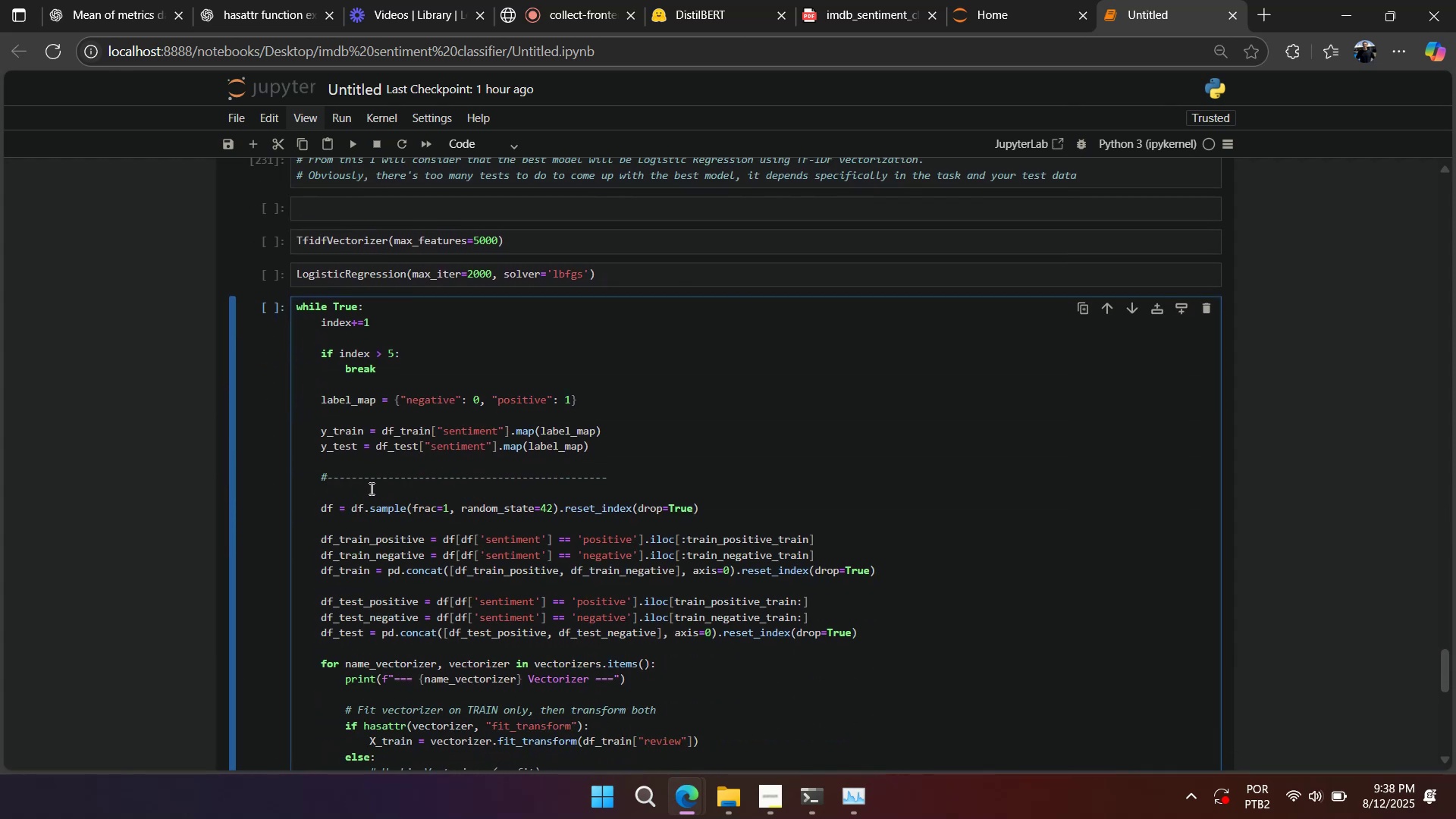 
left_click_drag(start_coordinate=[370, 489], to_coordinate=[262, 270])
 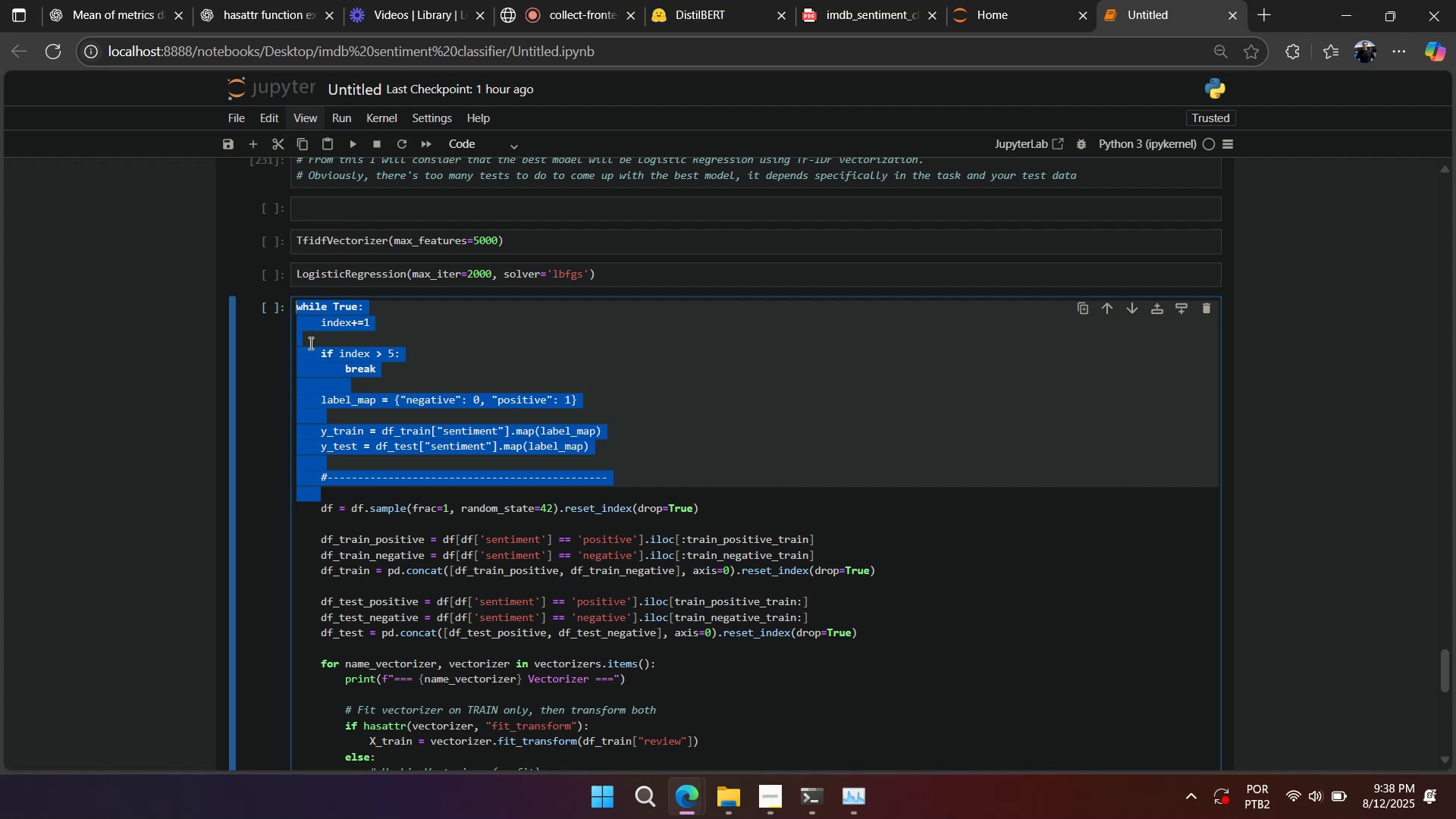 
scroll: coordinate [363, 438], scroll_direction: down, amount: 4.0
 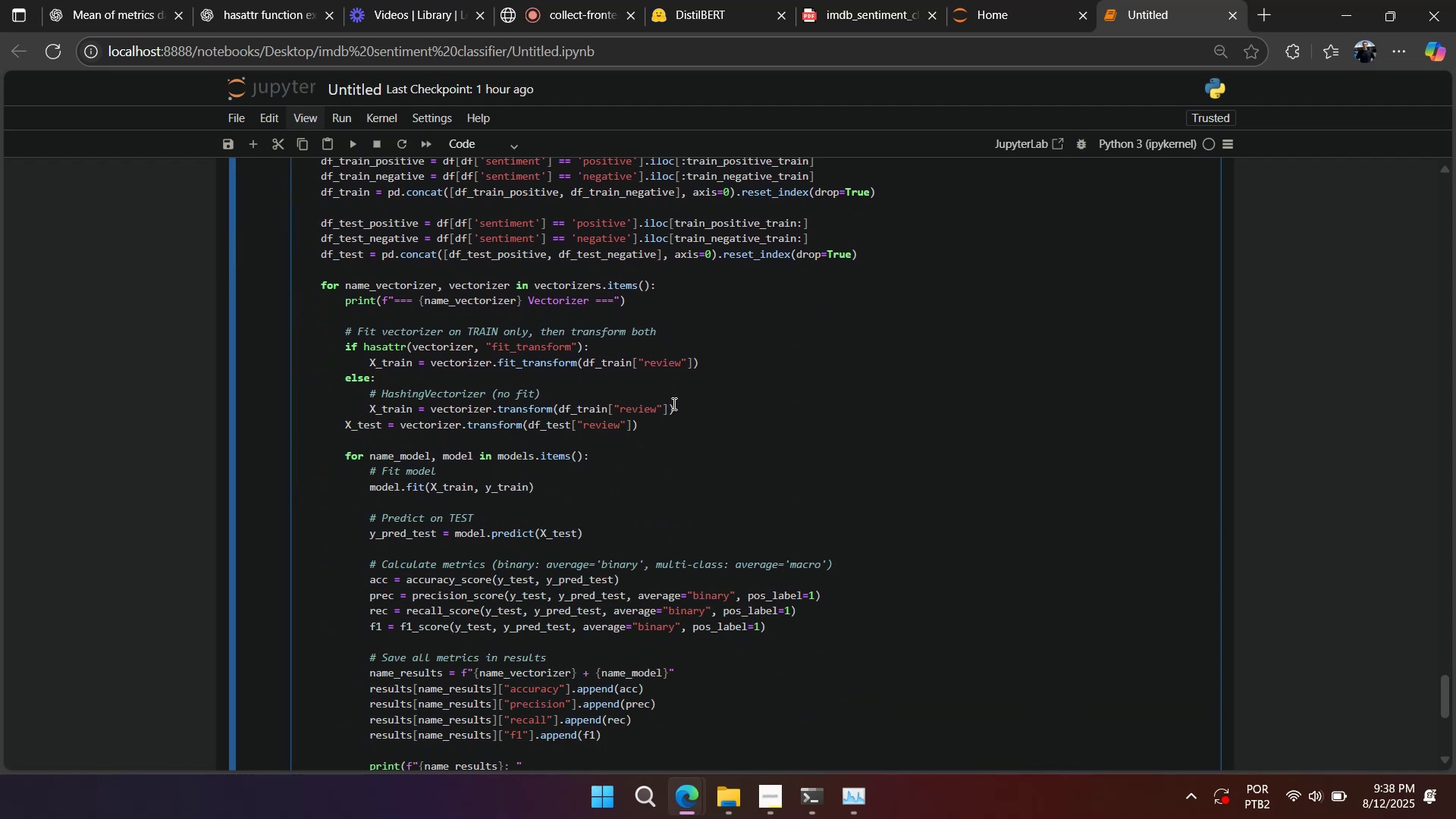 
left_click_drag(start_coordinate=[698, 412], to_coordinate=[755, 365])
 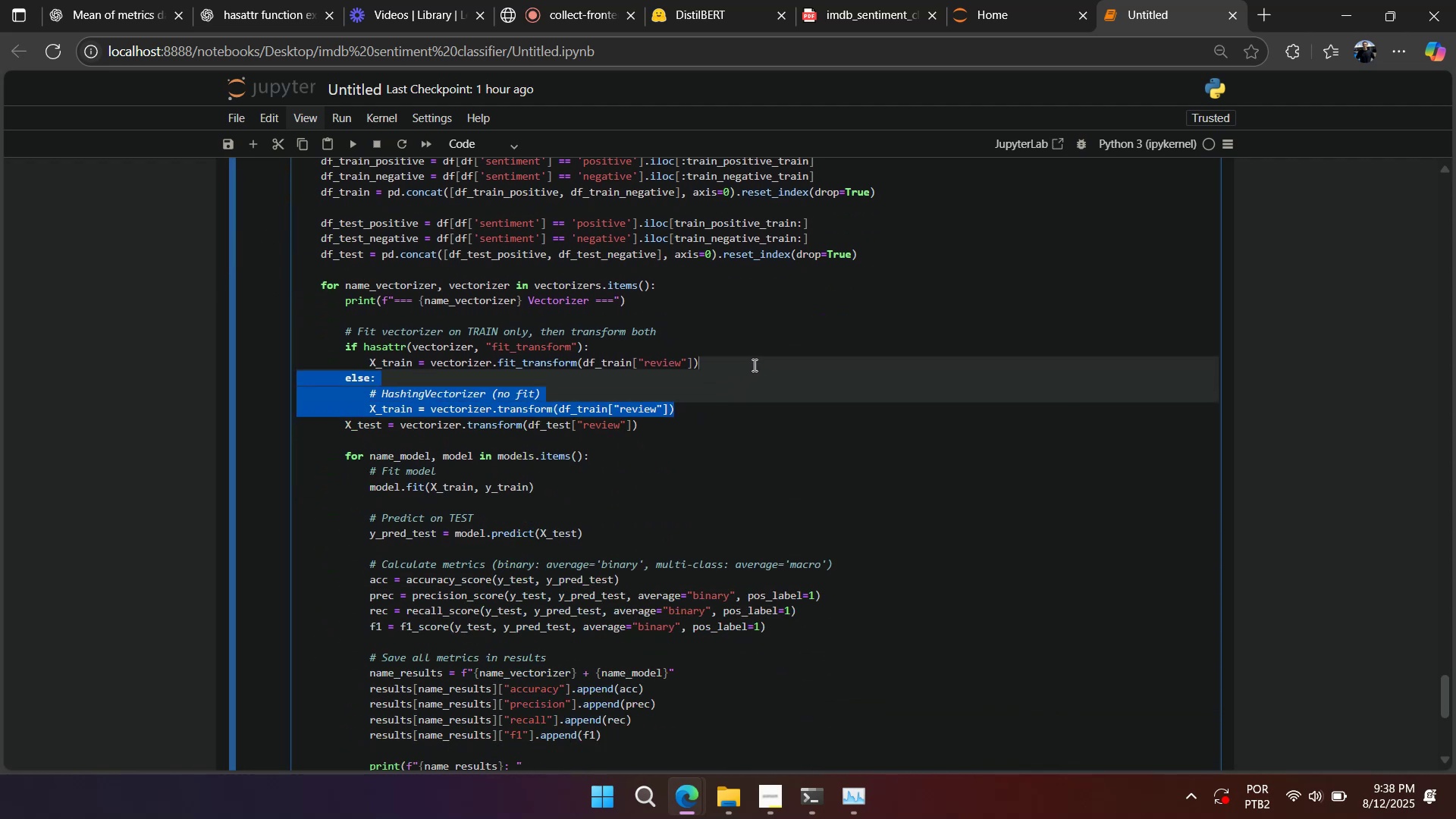 
key(Backspace)
 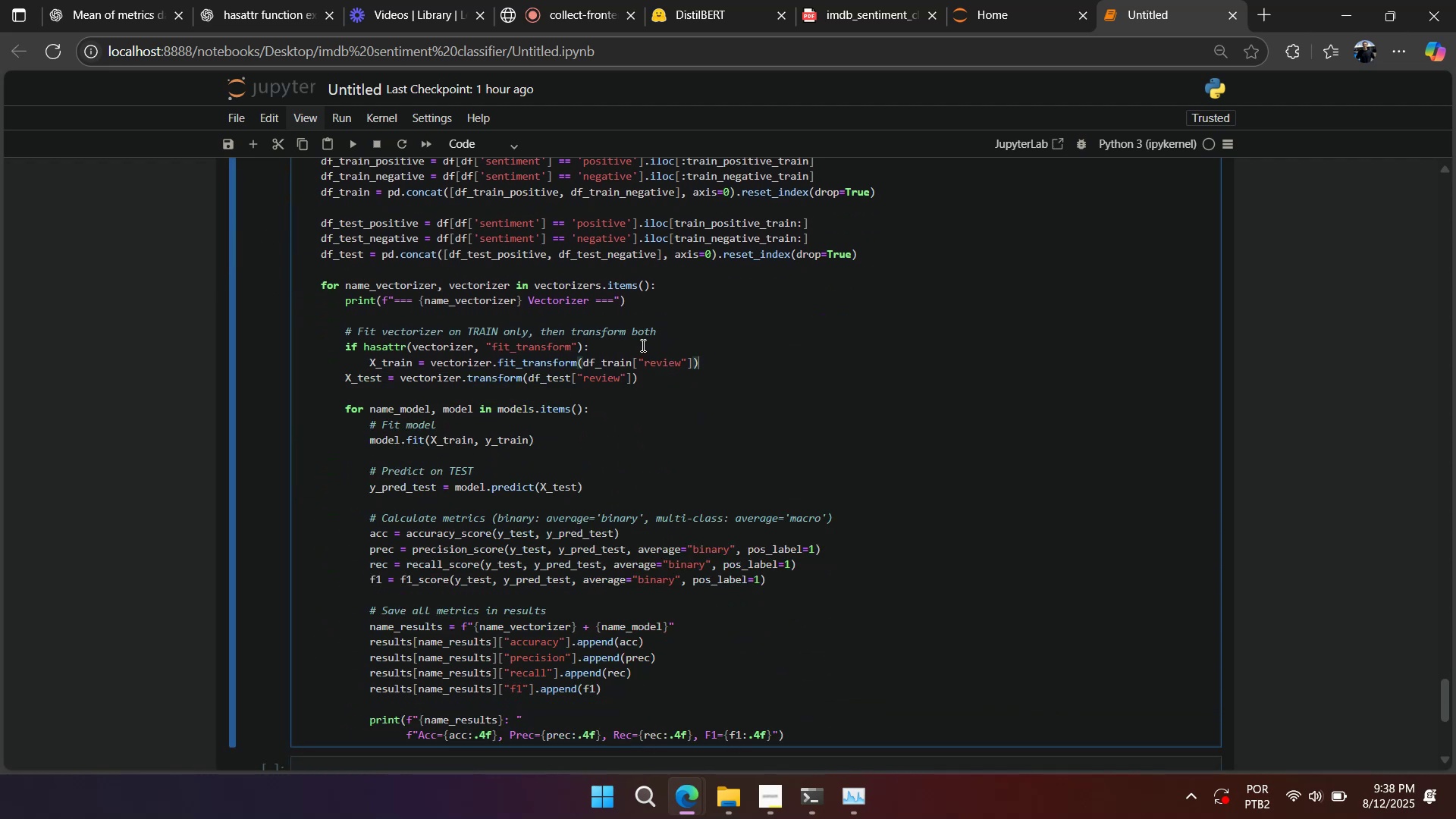 
left_click_drag(start_coordinate=[640, 345], to_coordinate=[229, 249])
 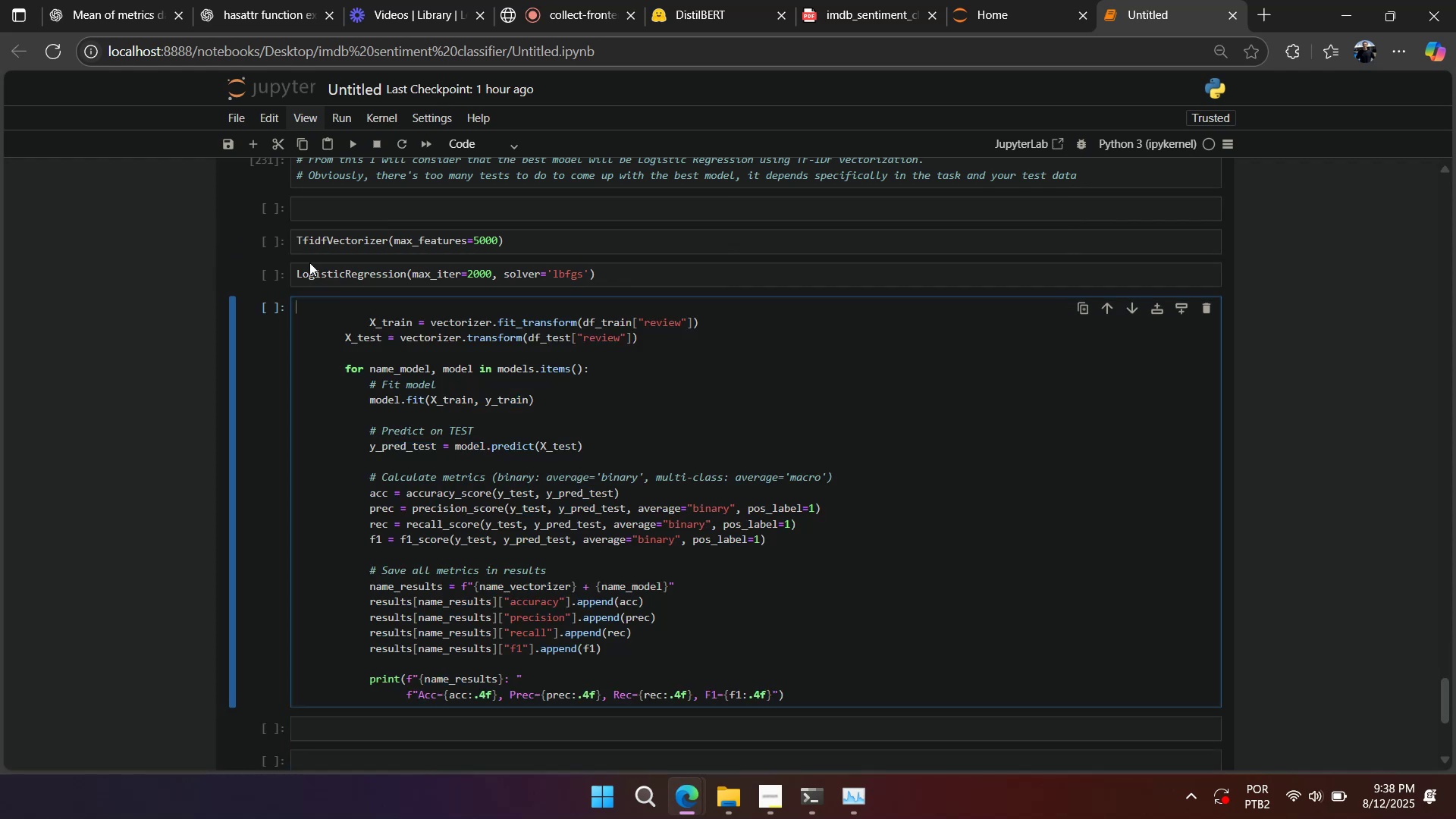 
scroll: coordinate [231, 249], scroll_direction: up, amount: 4.0
 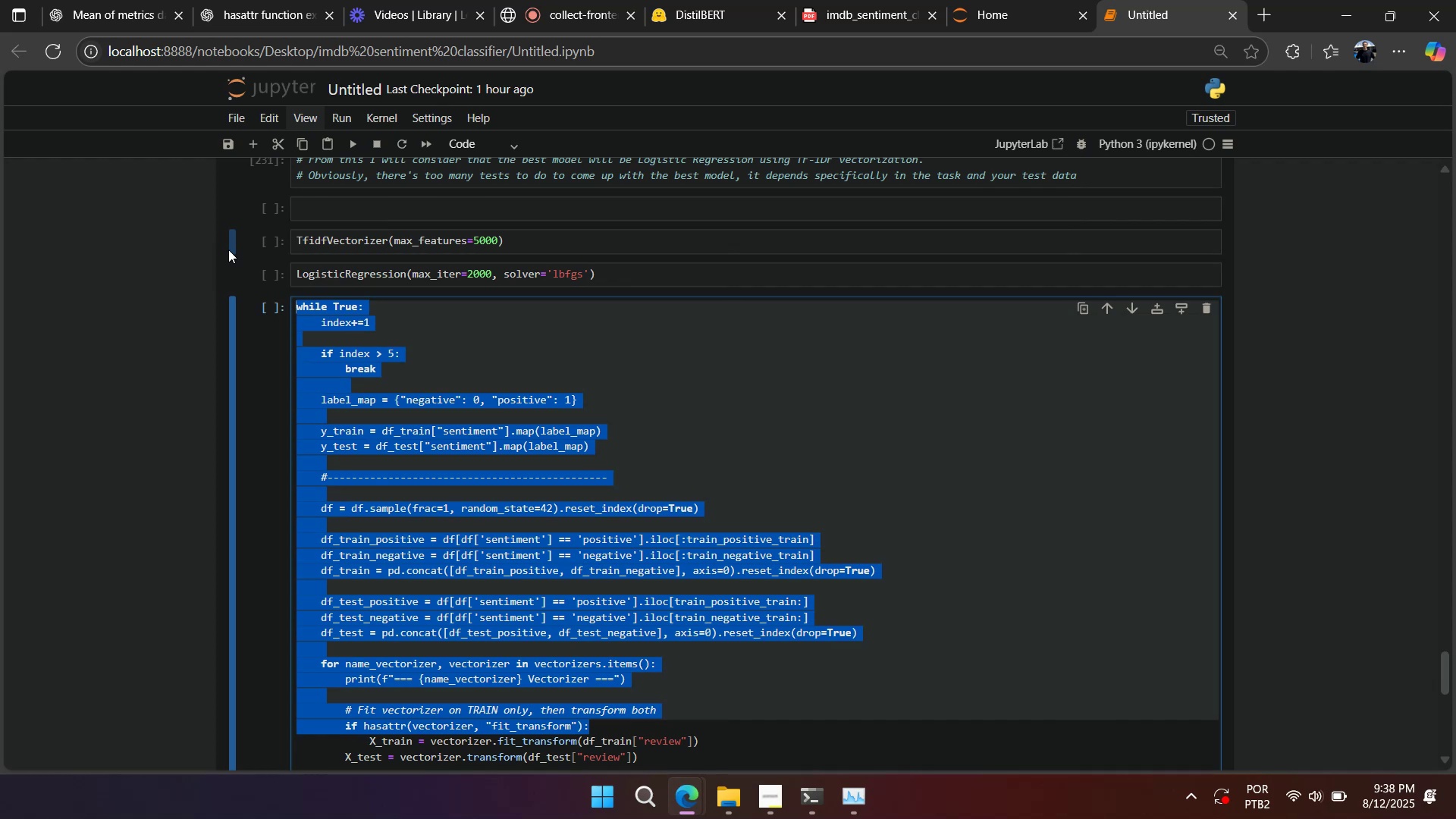 
key(Backspace)
 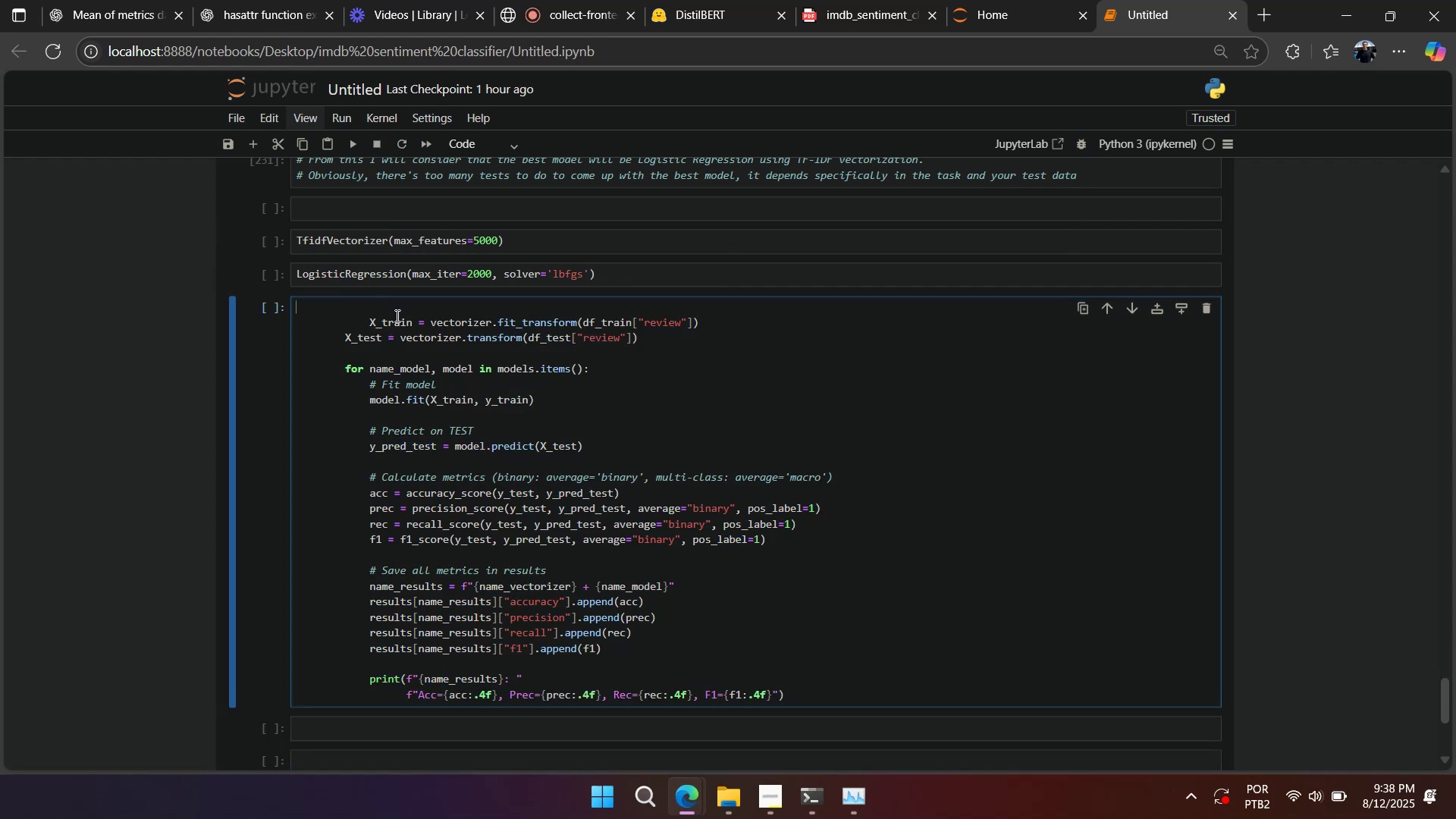 
left_click_drag(start_coordinate=[393, 318], to_coordinate=[422, 727])
 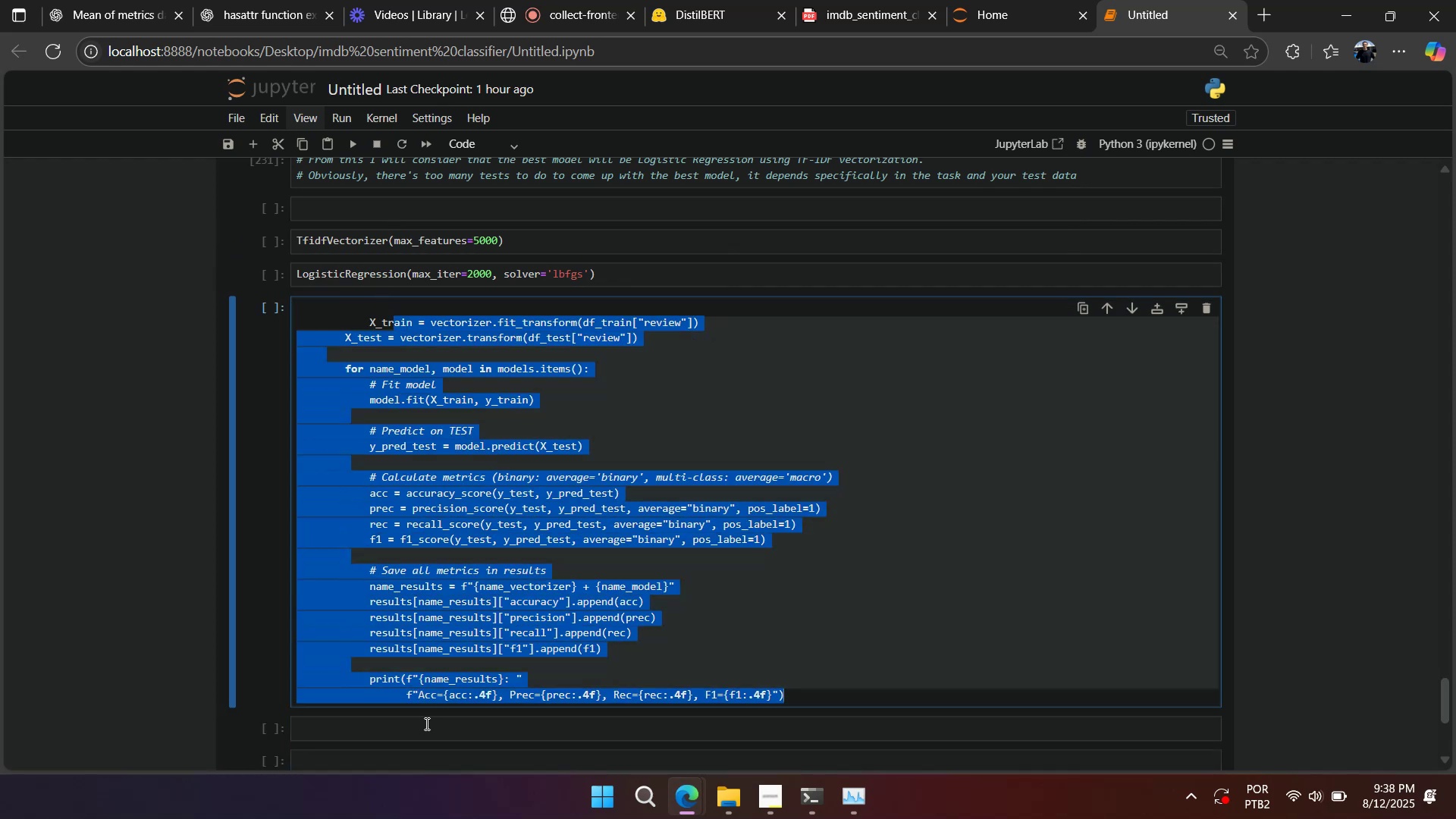 
key(Control+BracketRight)
 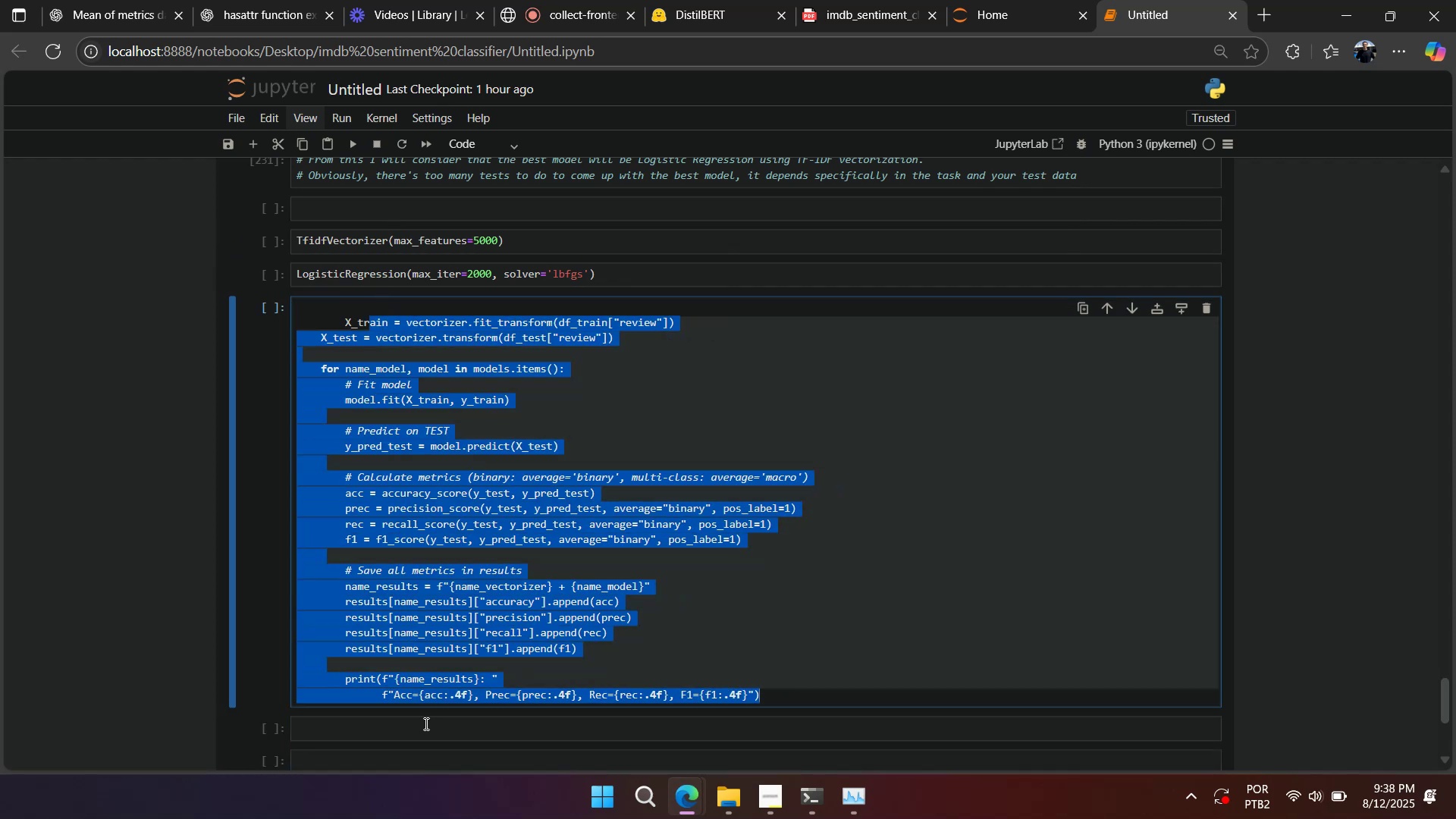 
key(Control+BracketRight)
 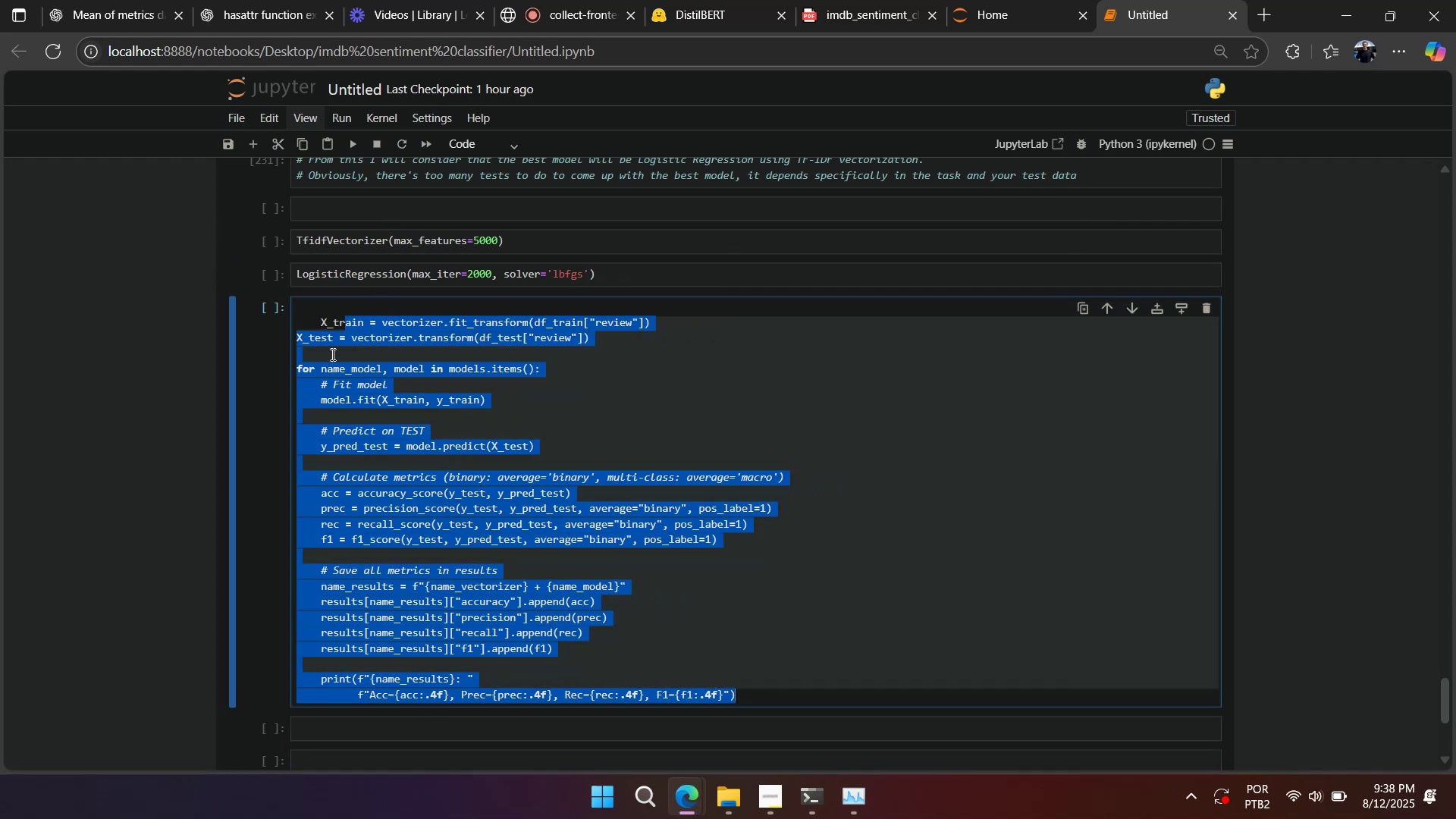 
left_click([322, 322])
 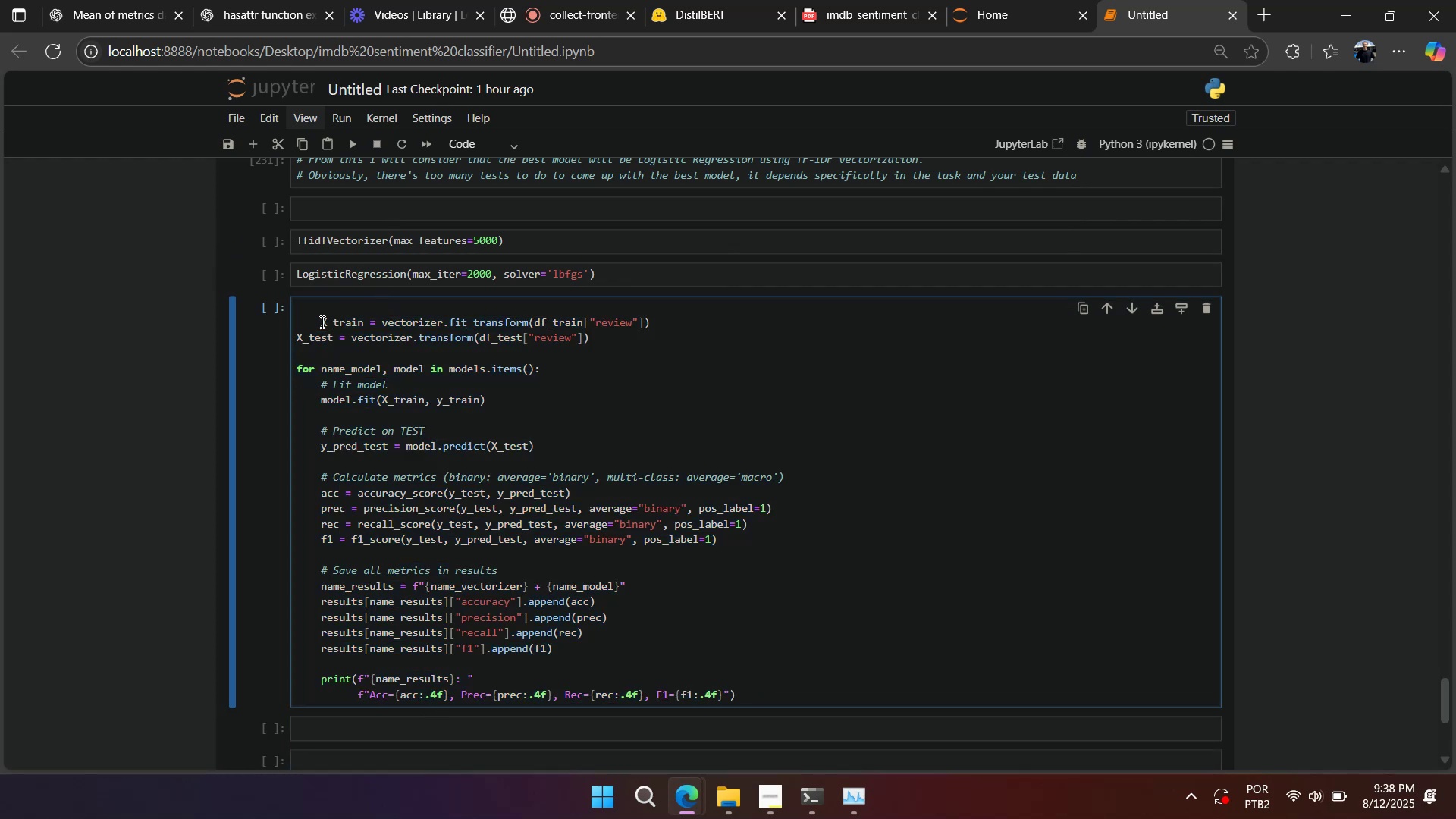 
key(Backspace)
 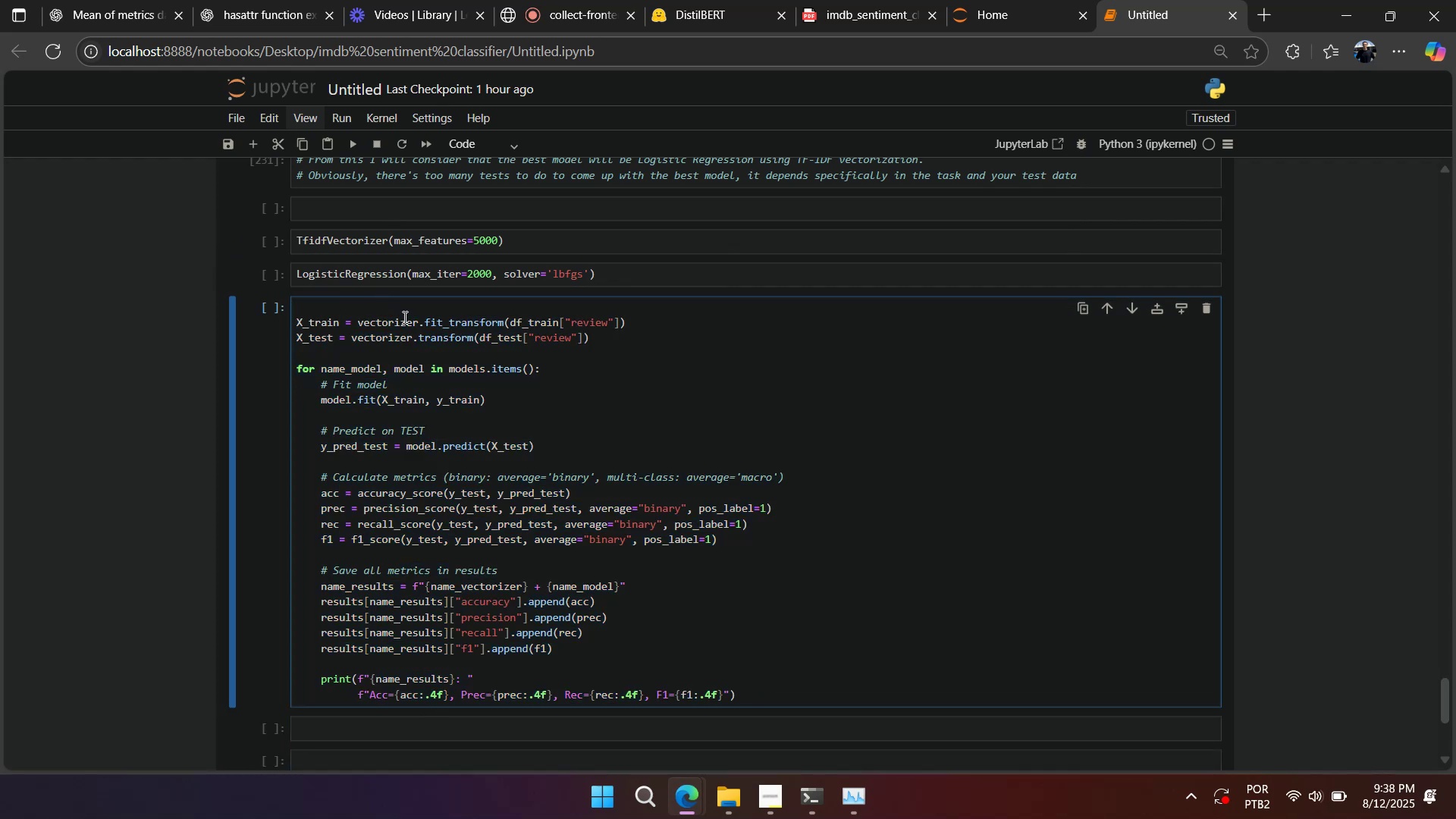 
key(Backspace)
 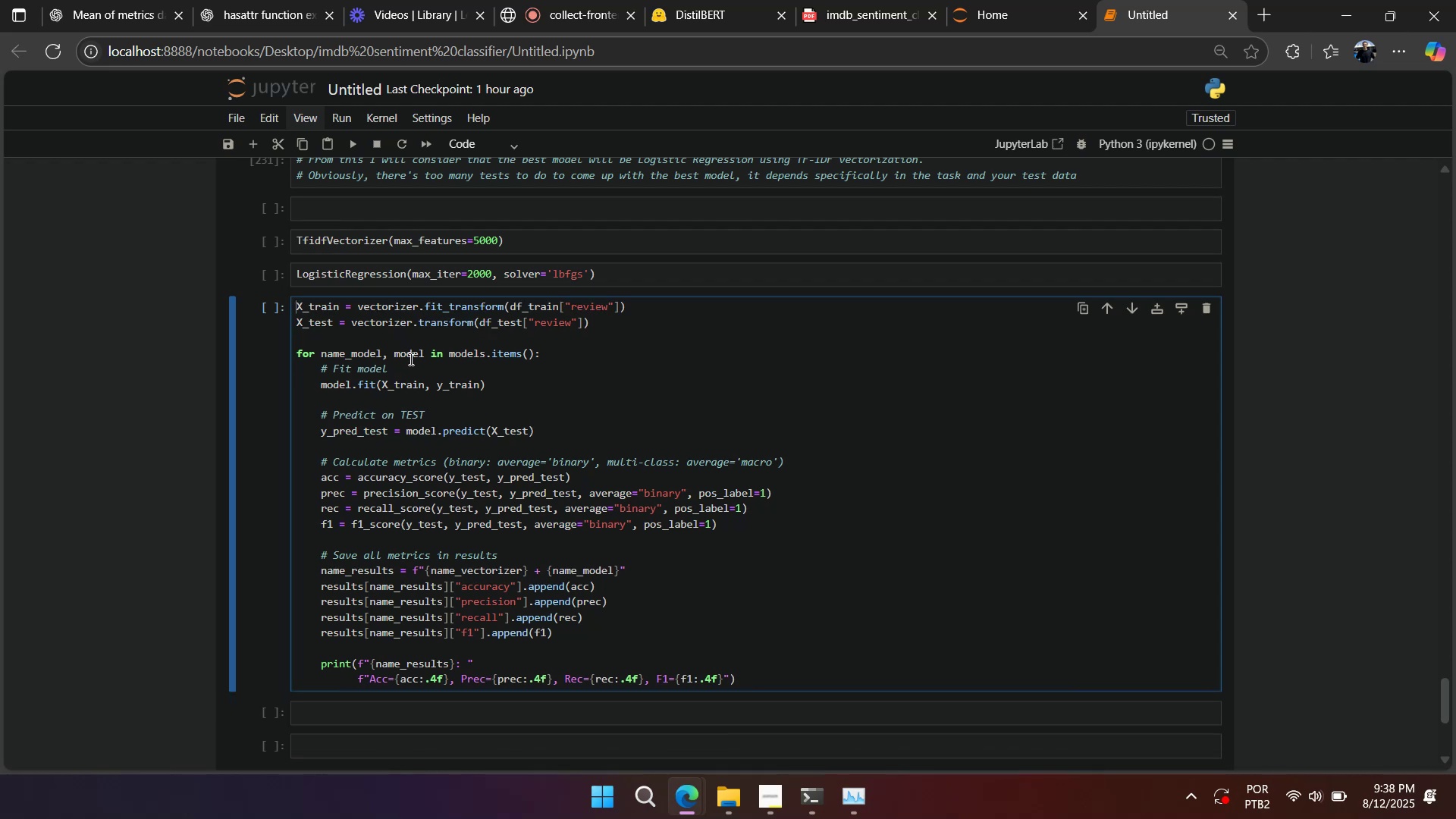 
double_click([427, 354])
 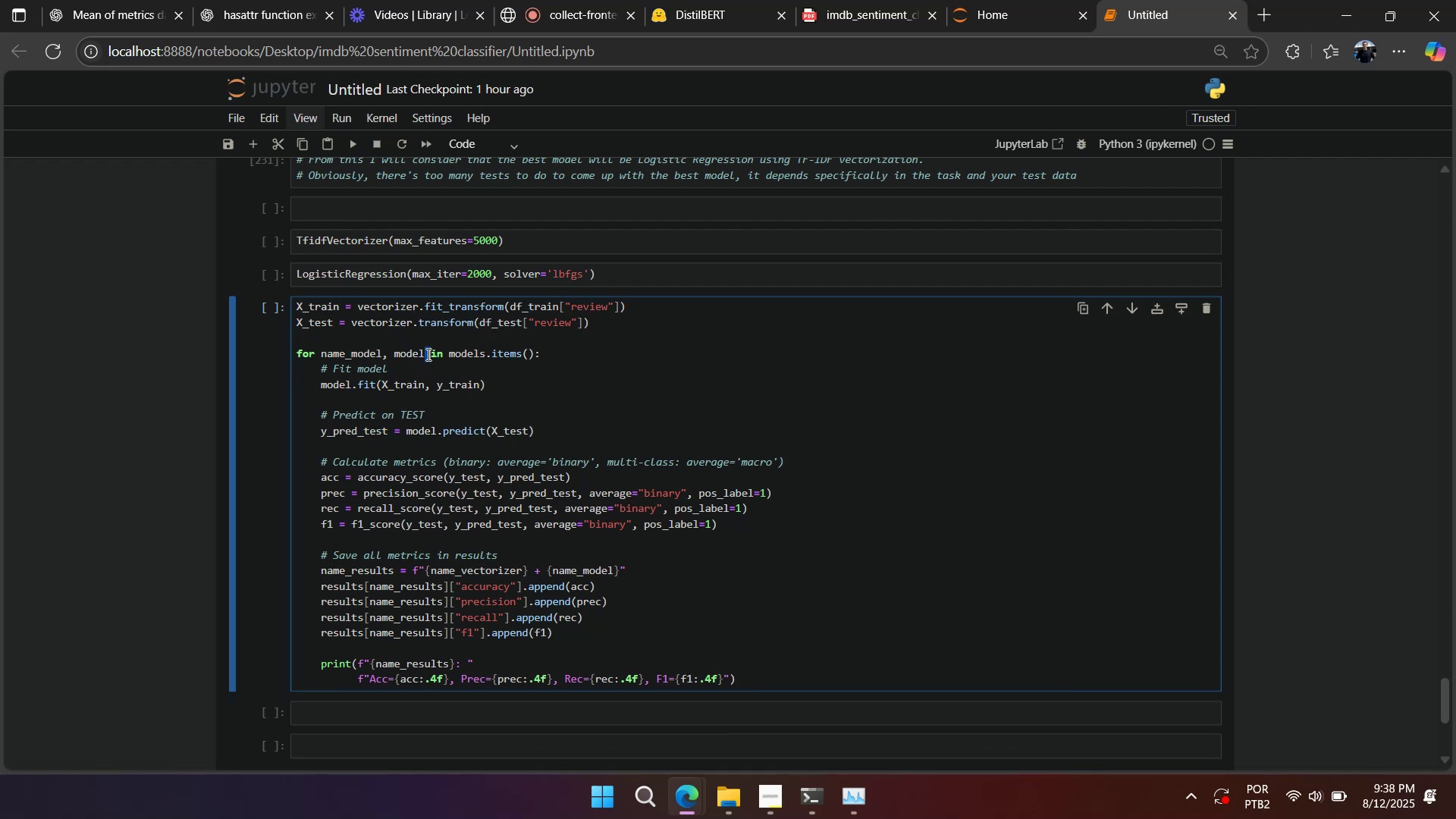 
triple_click([427, 354])
 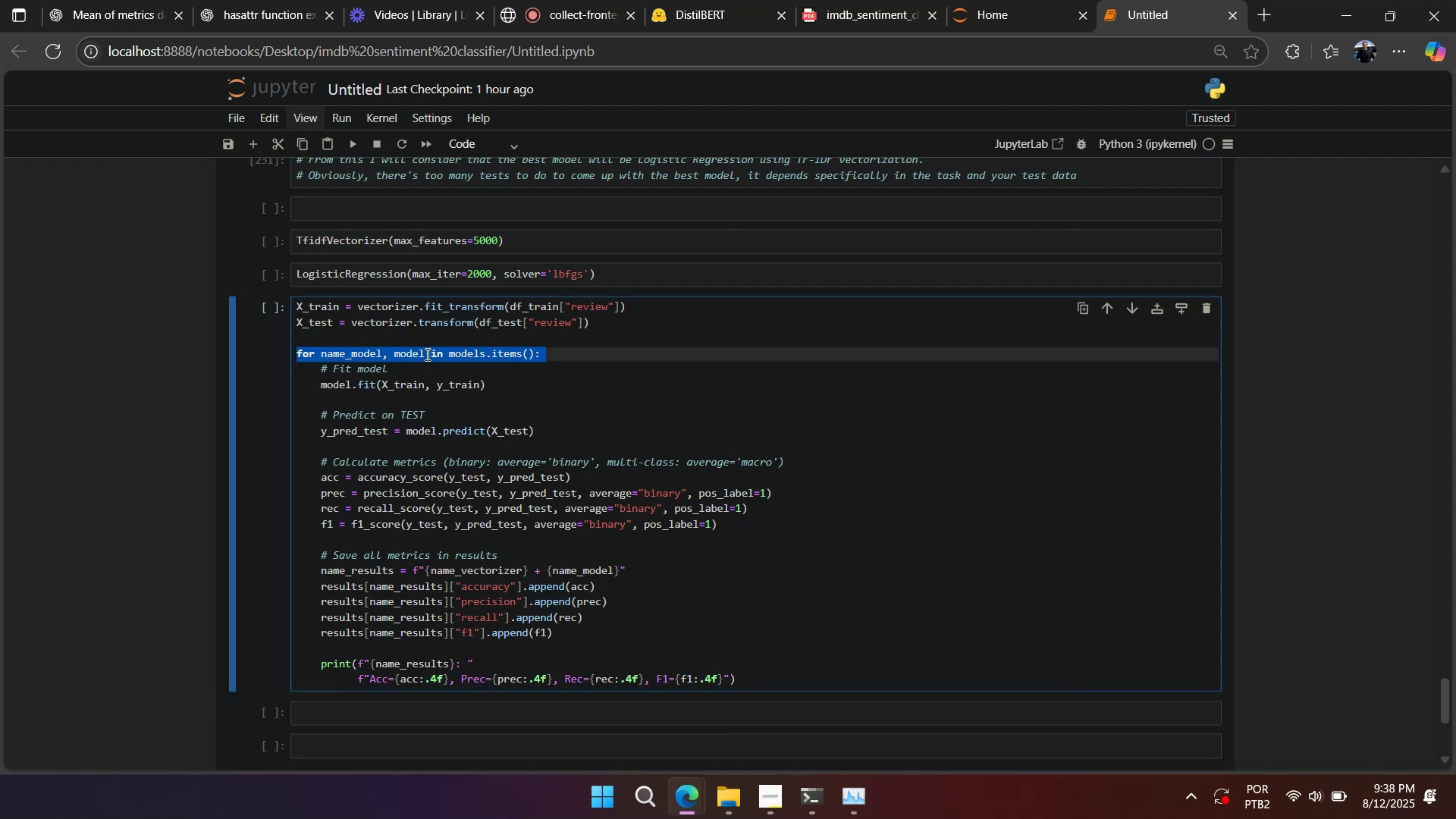 
key(Backspace)
 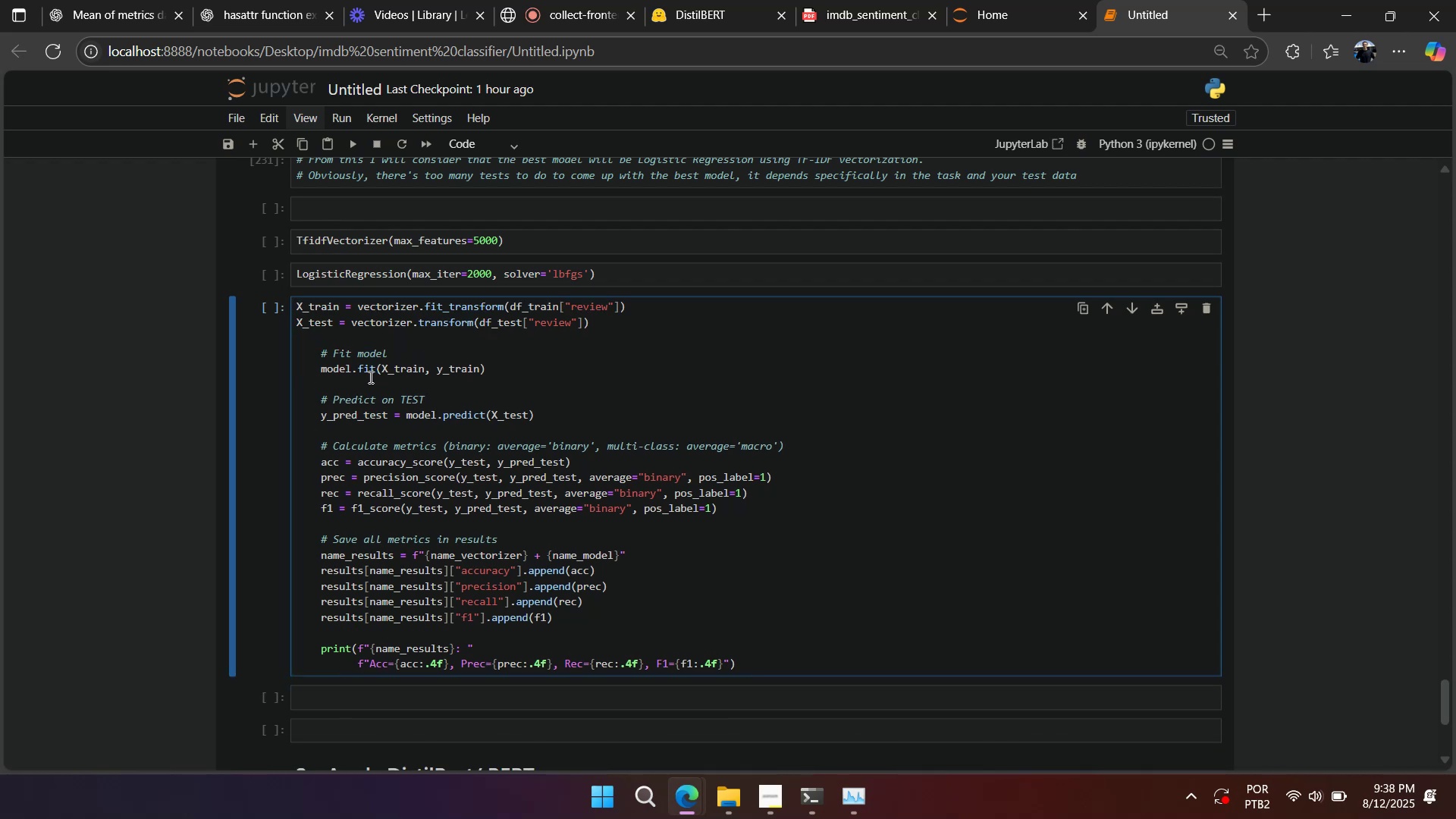 
left_click_drag(start_coordinate=[354, 352], to_coordinate=[378, 674])
 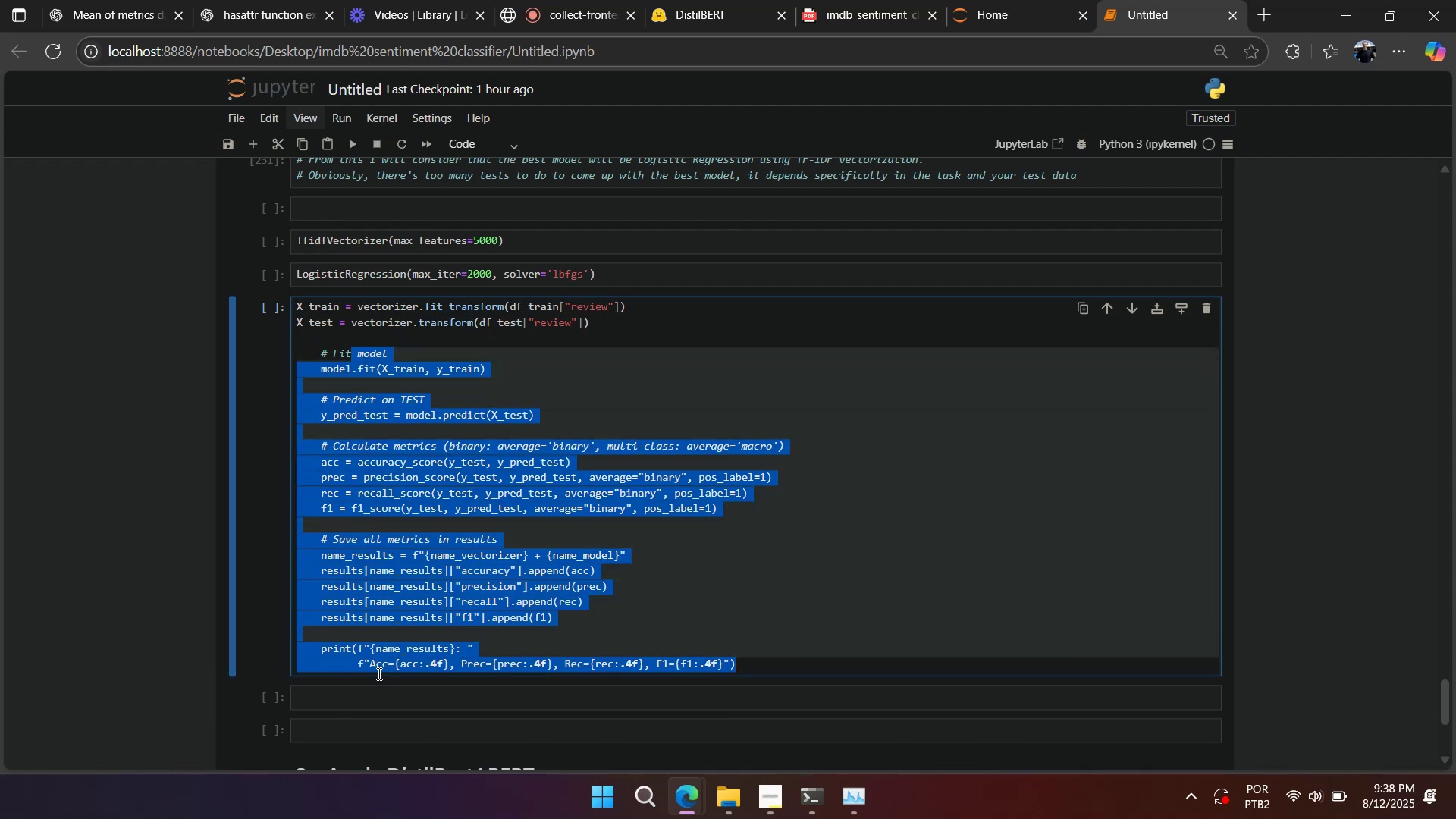 
key(Control+BracketRight)
 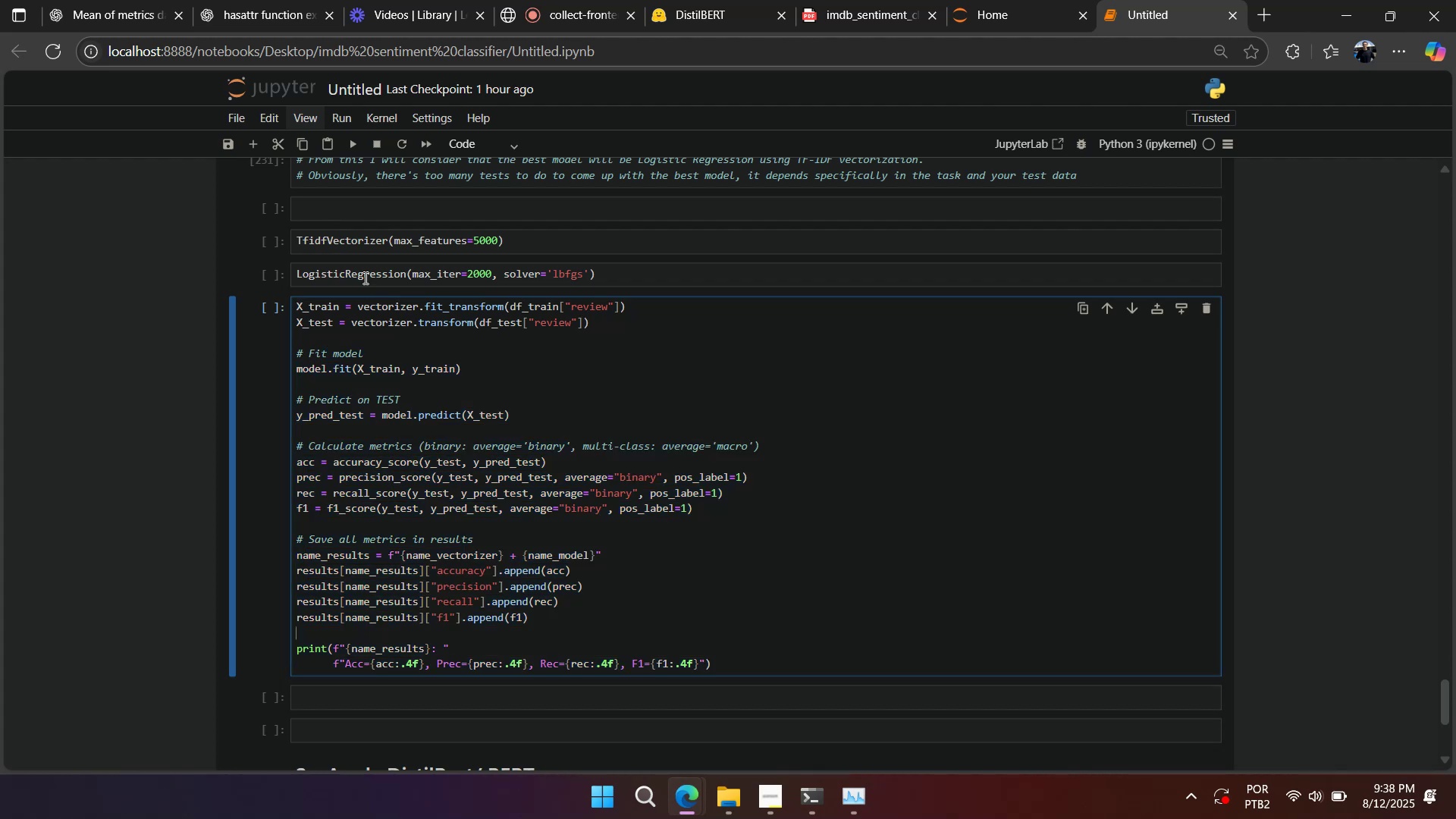 
wait(7.01)
 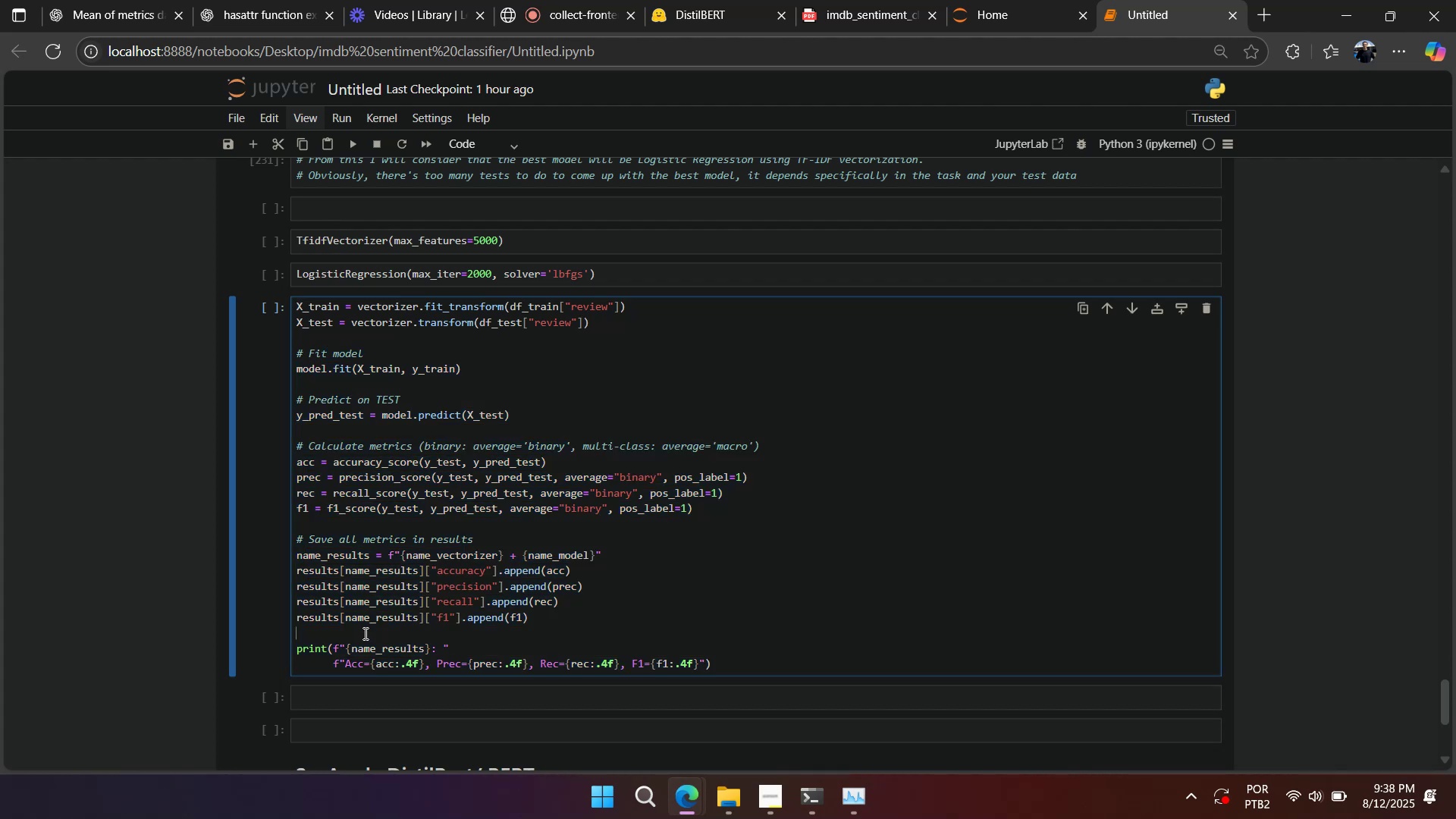 
type(model = )
 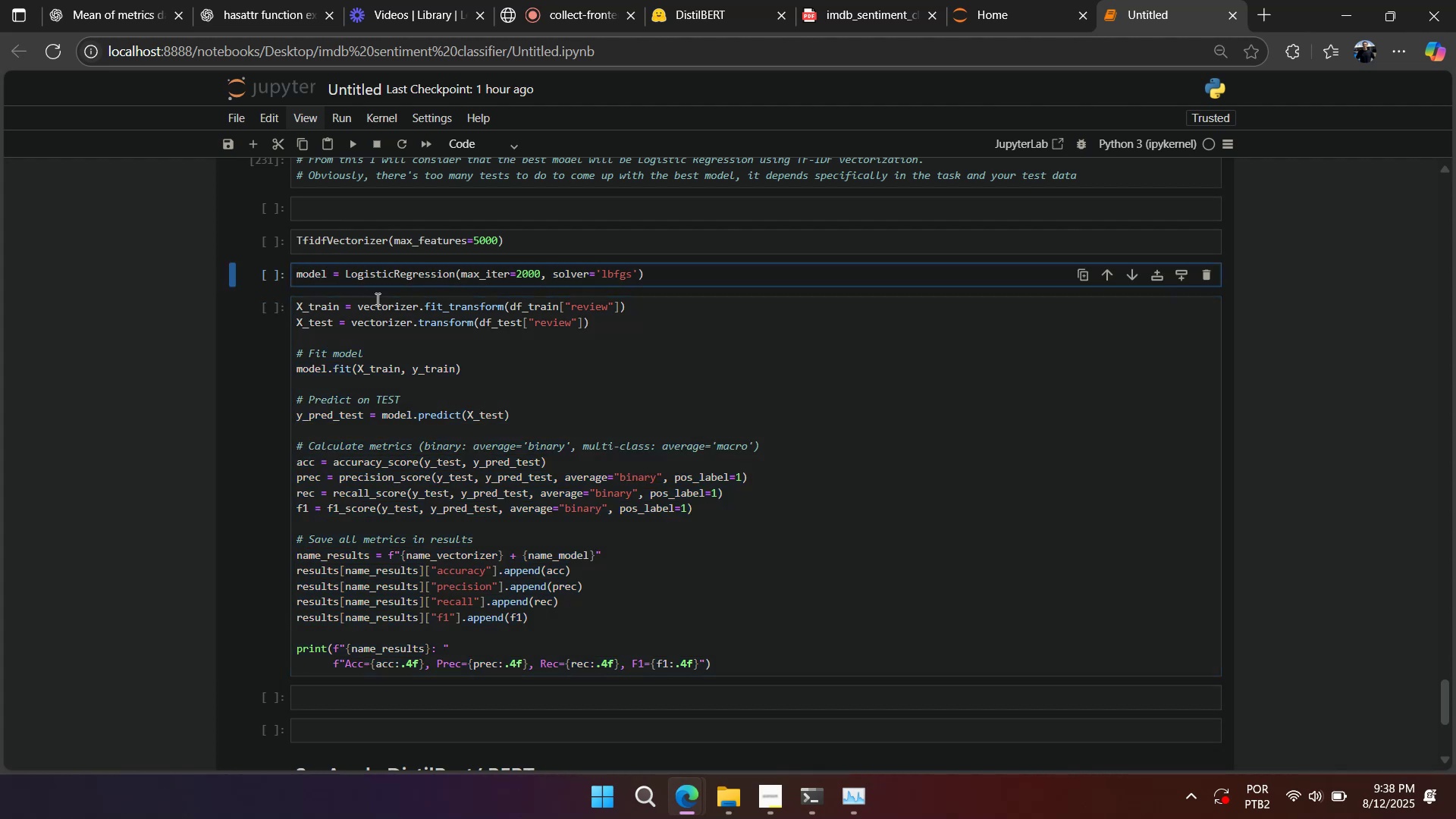 
double_click([377, 297])
 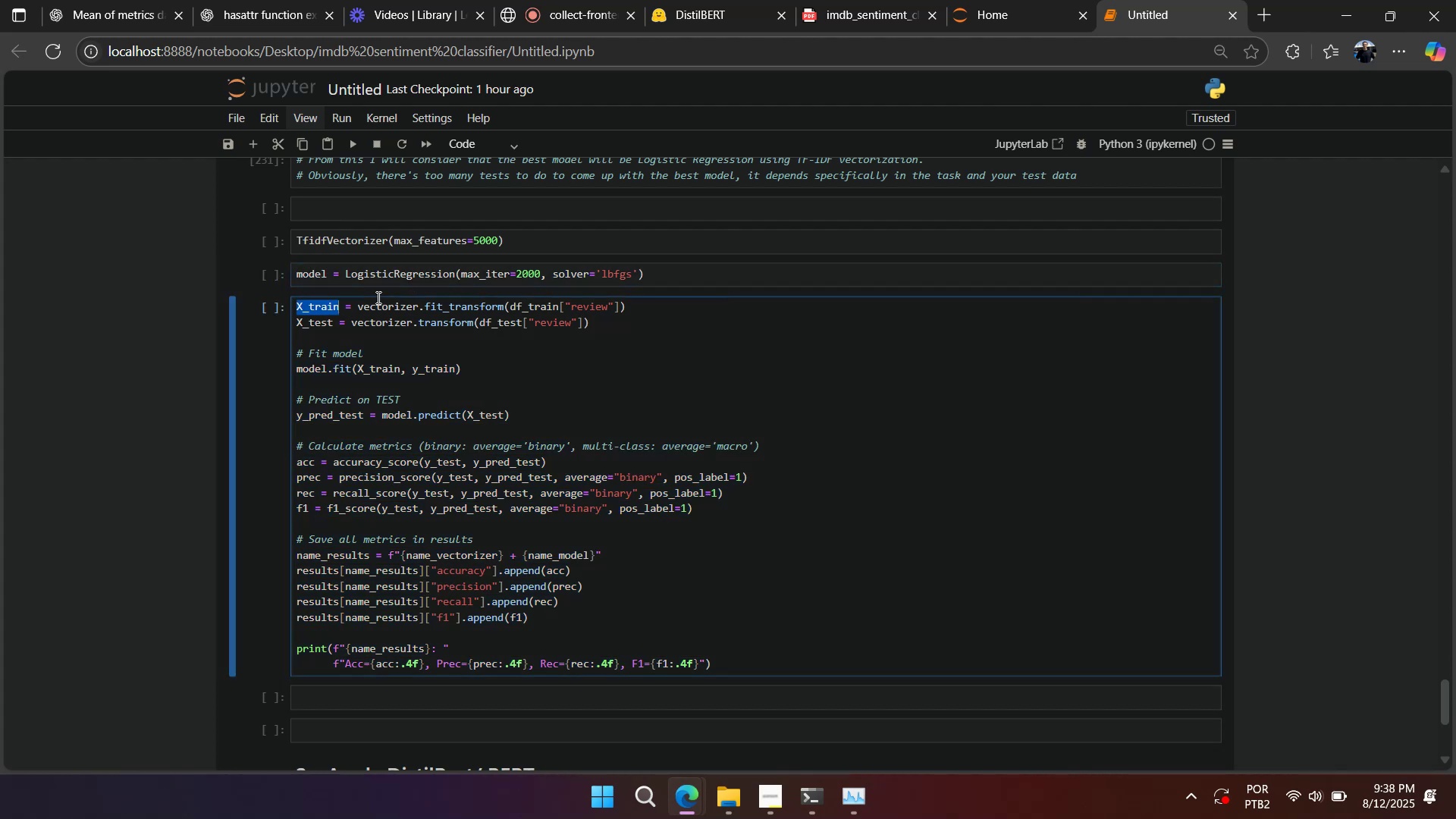 
key(Control+C)
 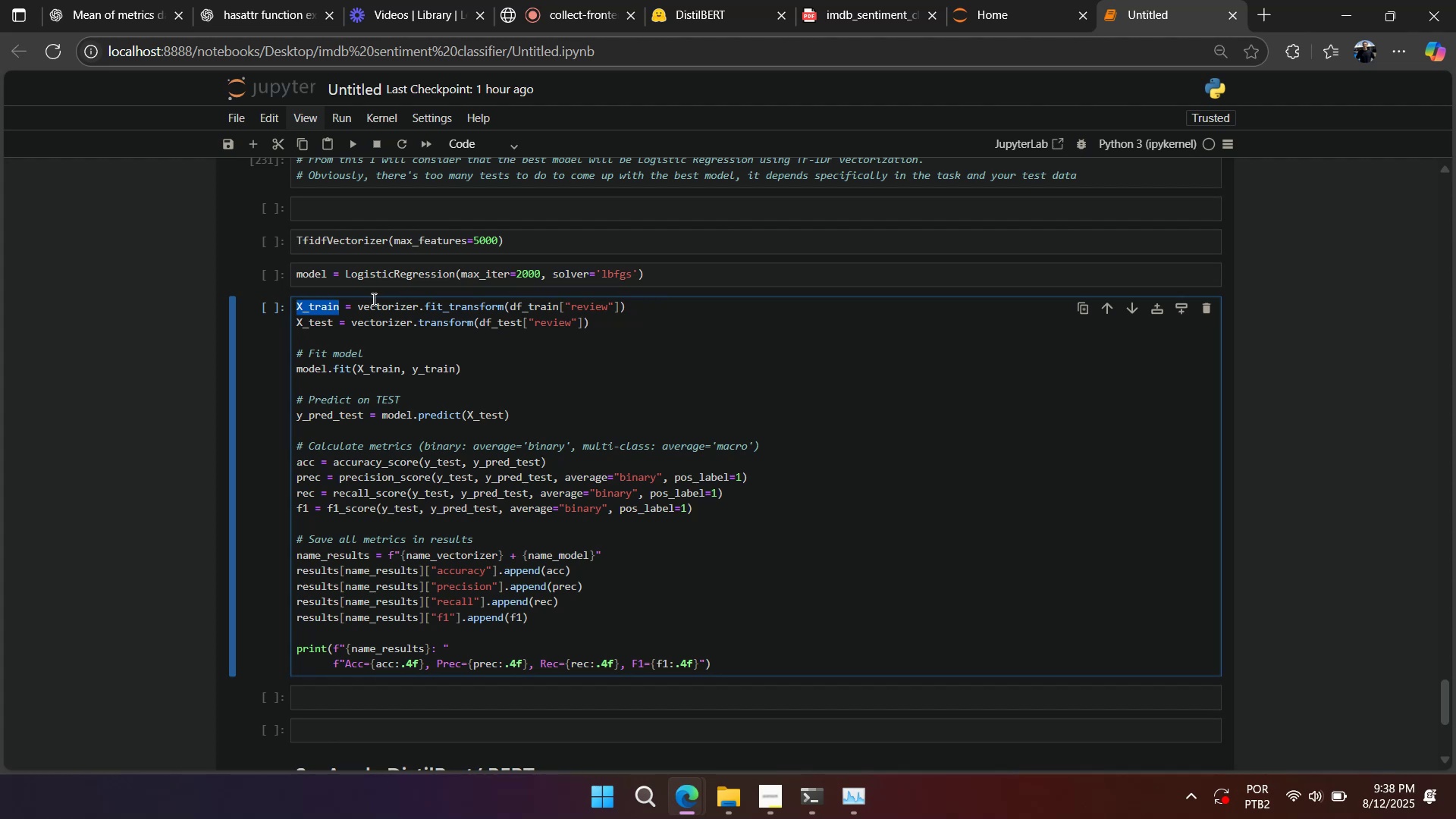 
double_click([372, 299])
 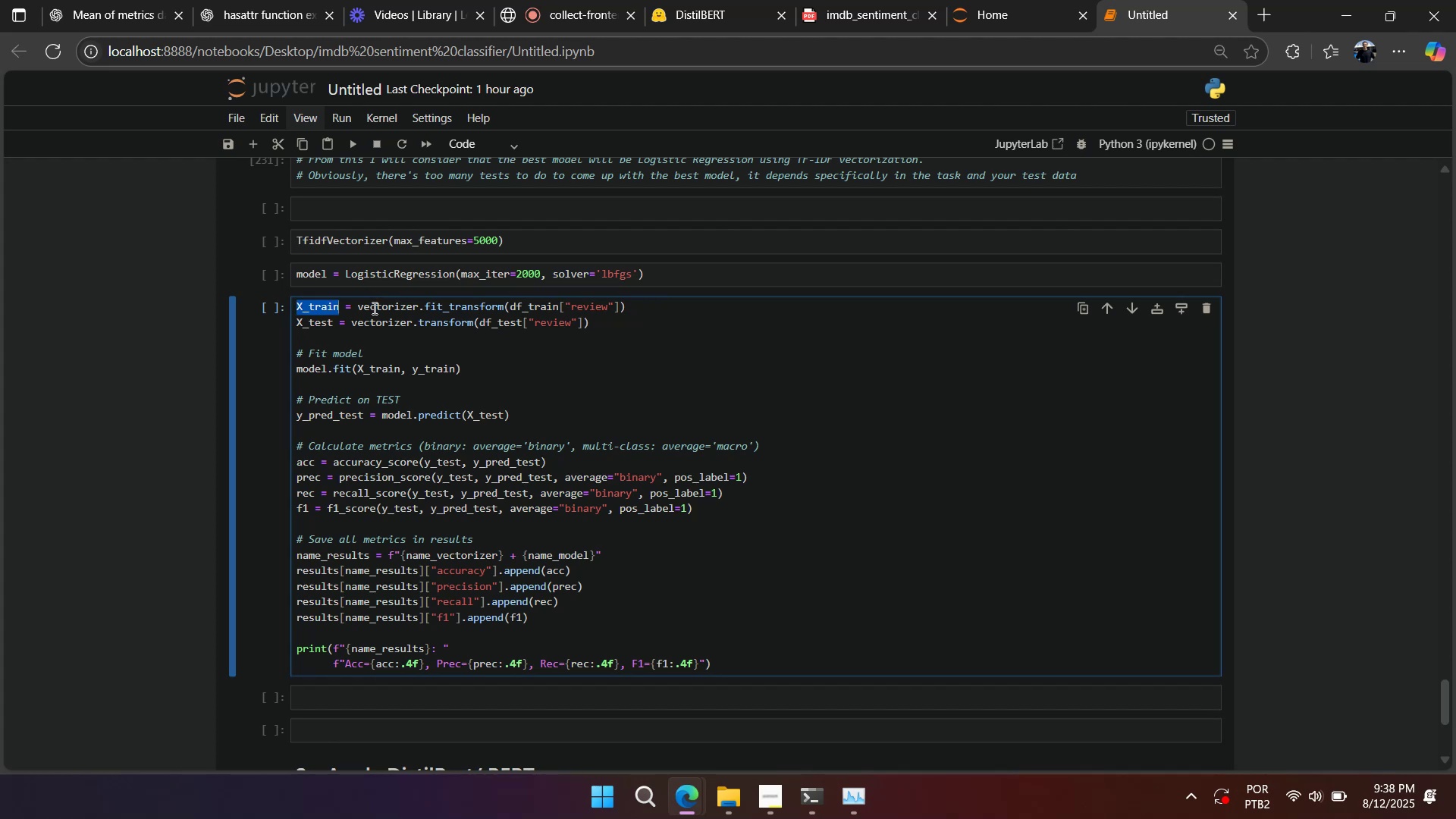 
triple_click([373, 308])
 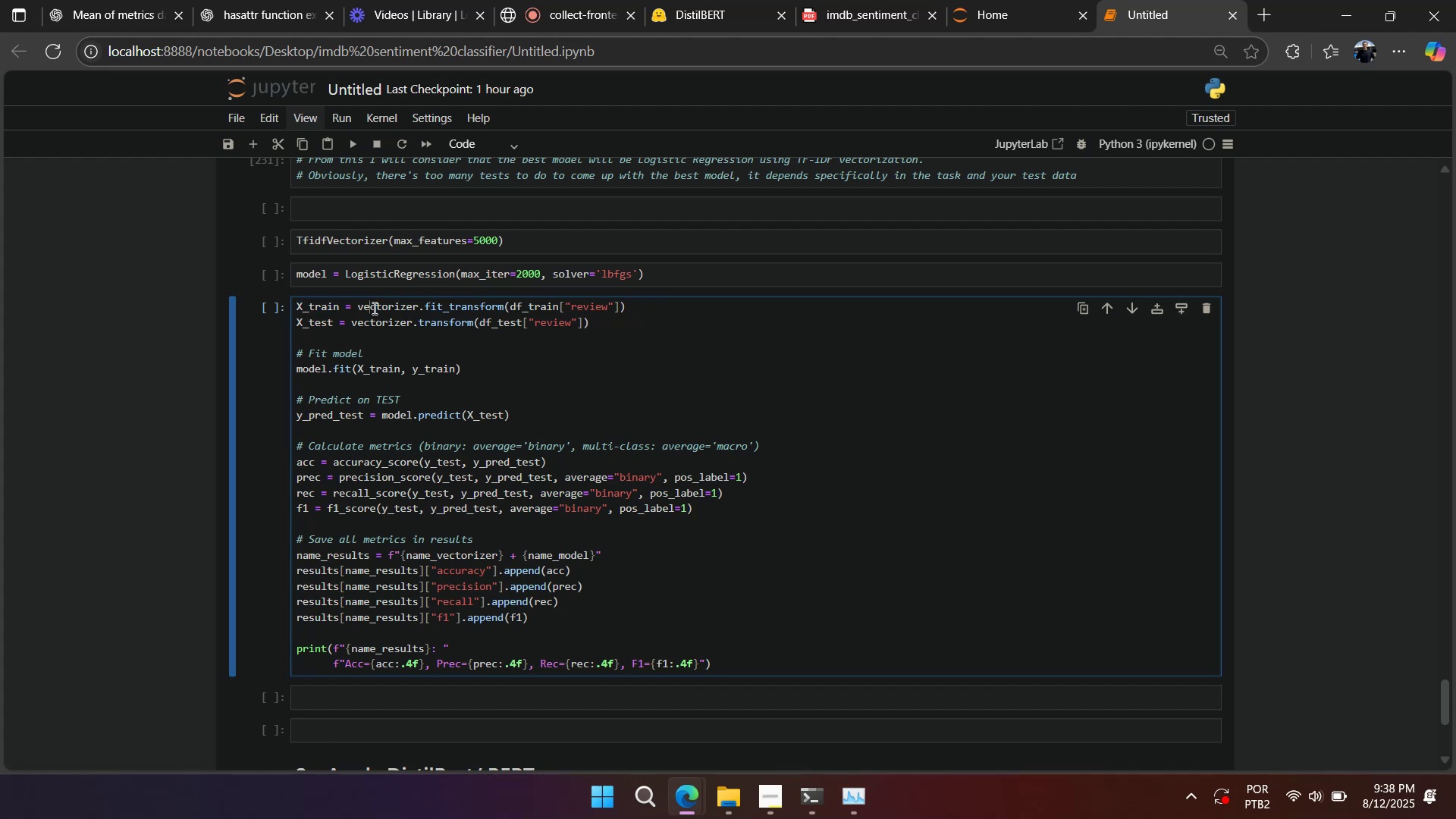 
triple_click([373, 308])
 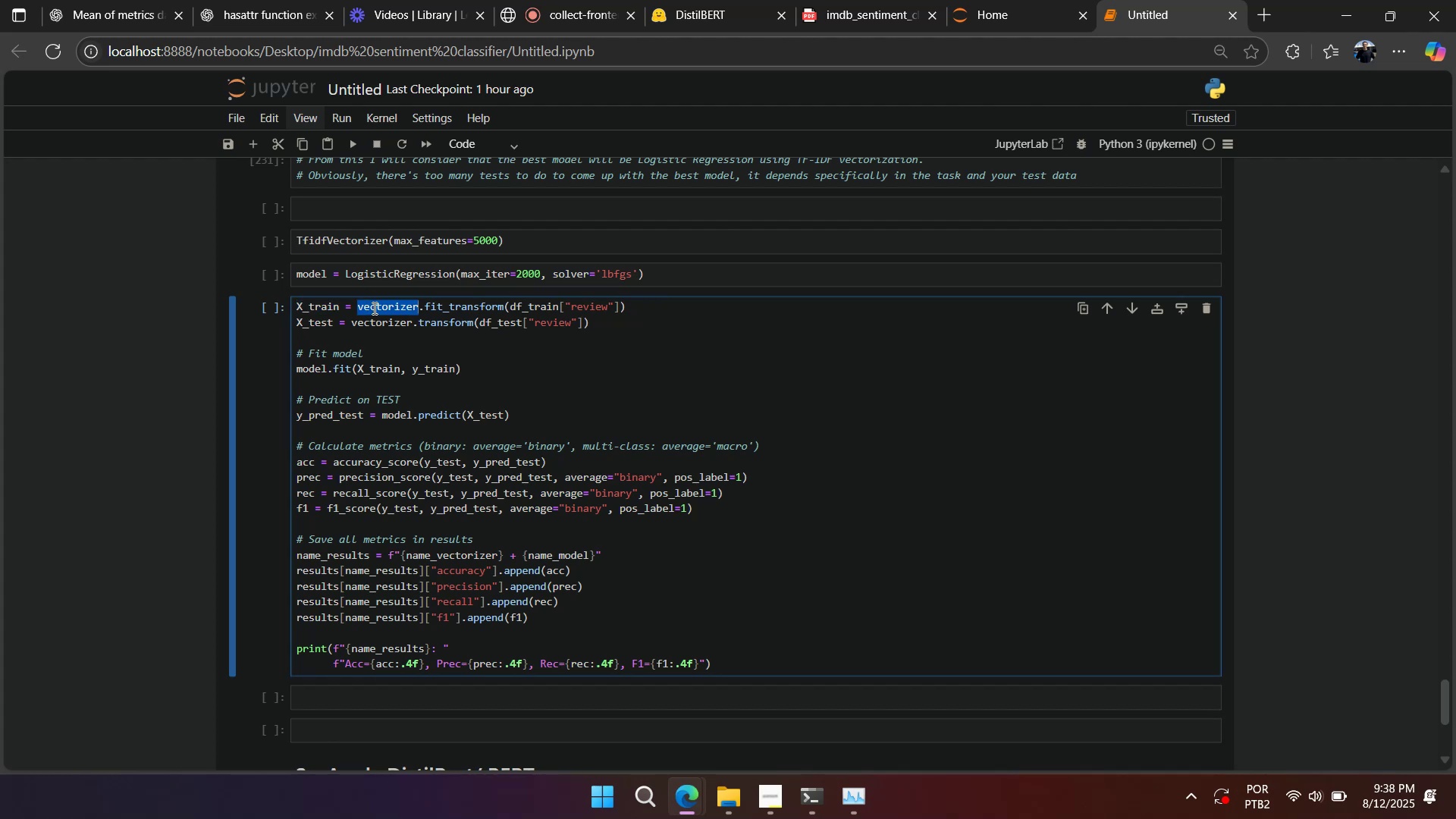 
key(Control+ControlLeft)
 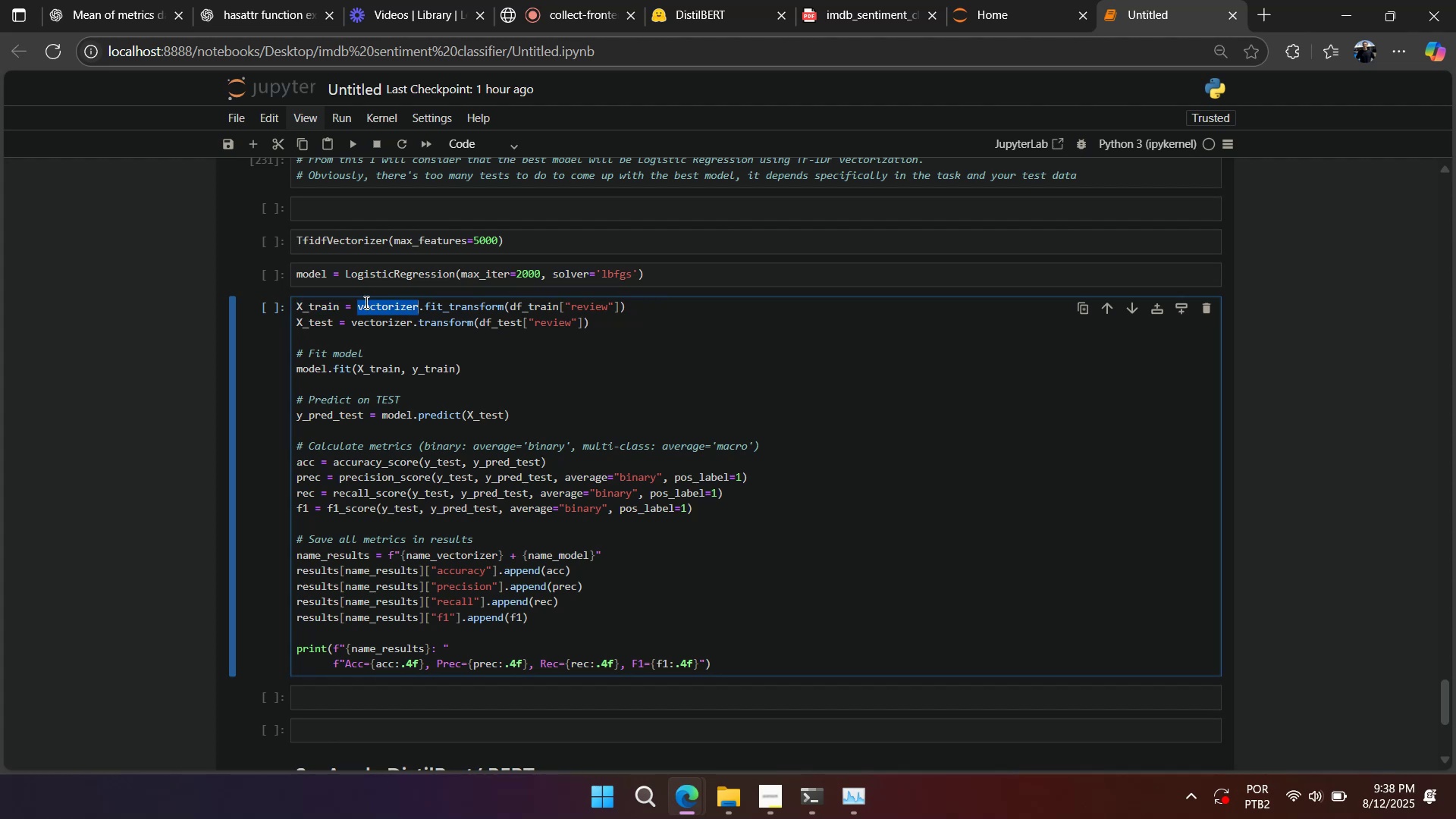 
key(Control+C)
 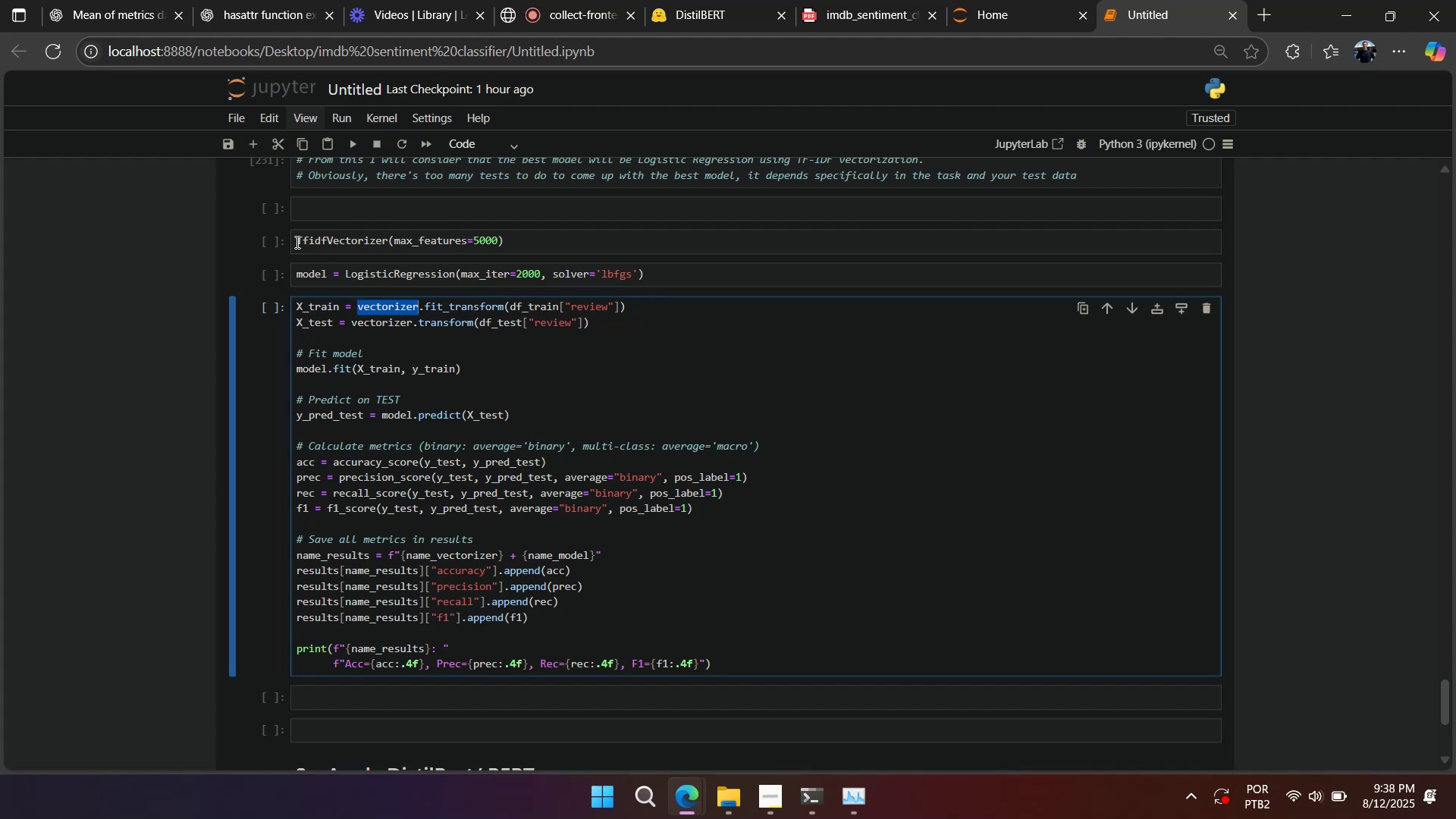 
left_click([296, 240])
 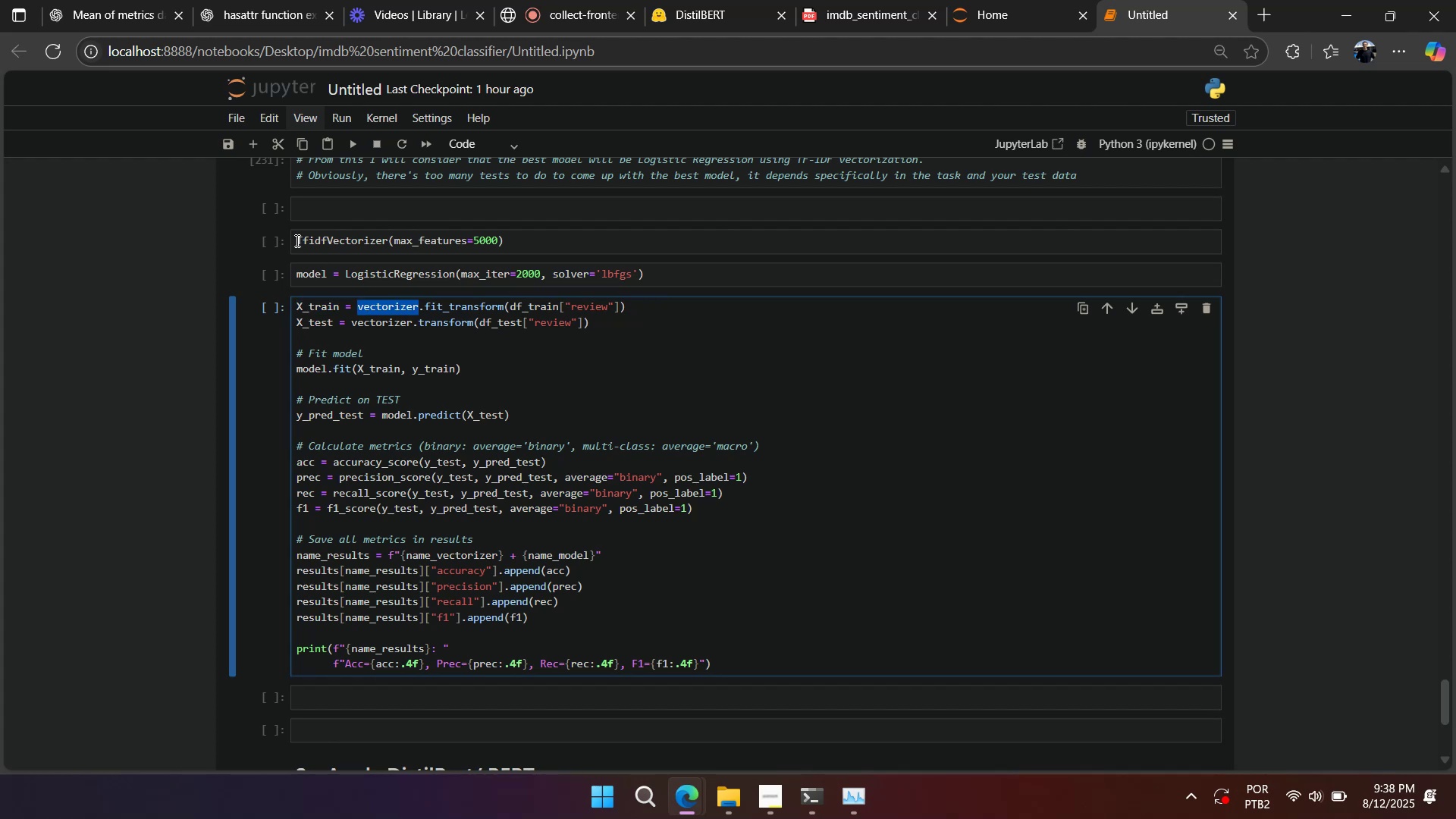 
key(Control+V)
 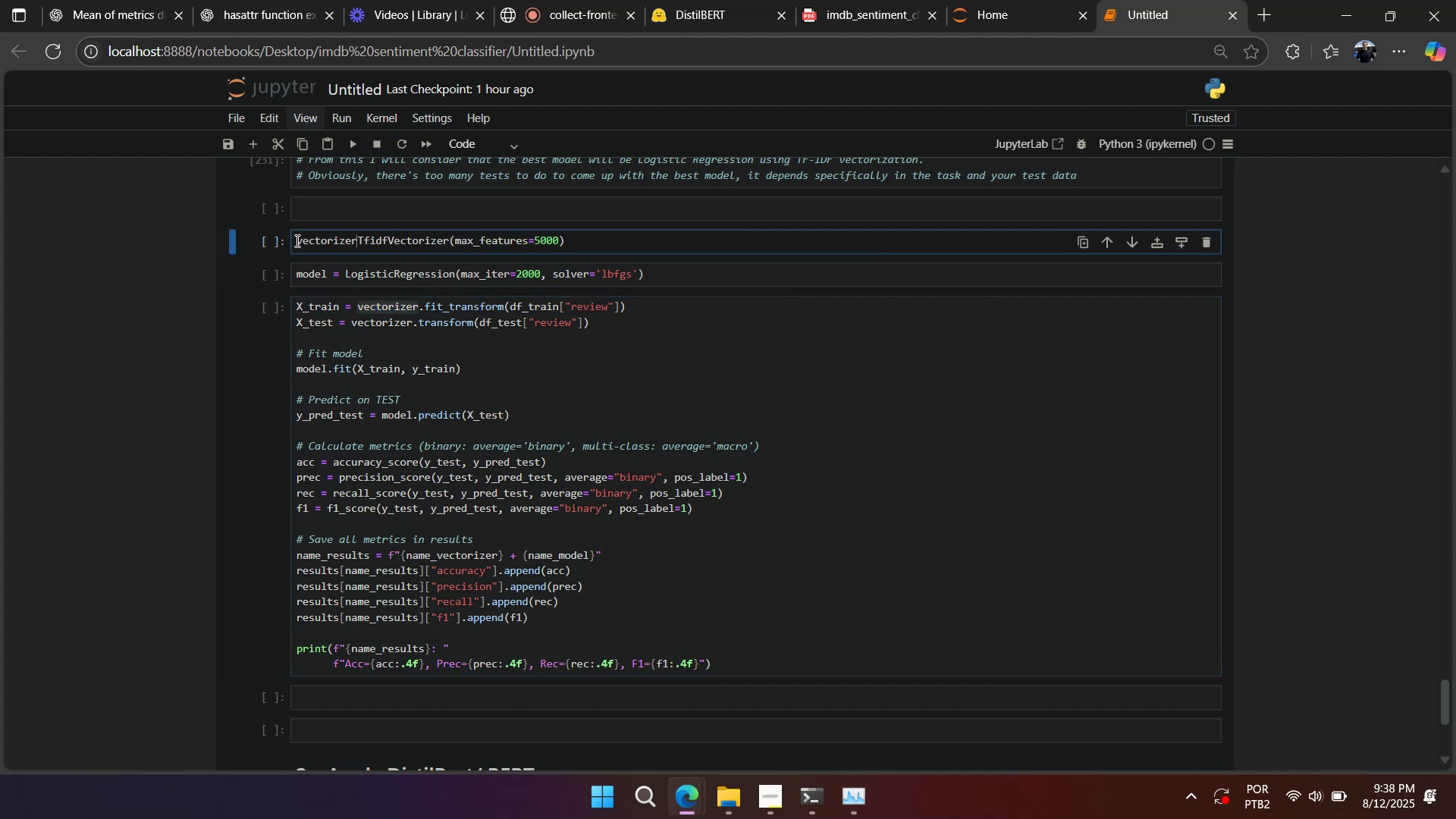 
key(Space)
 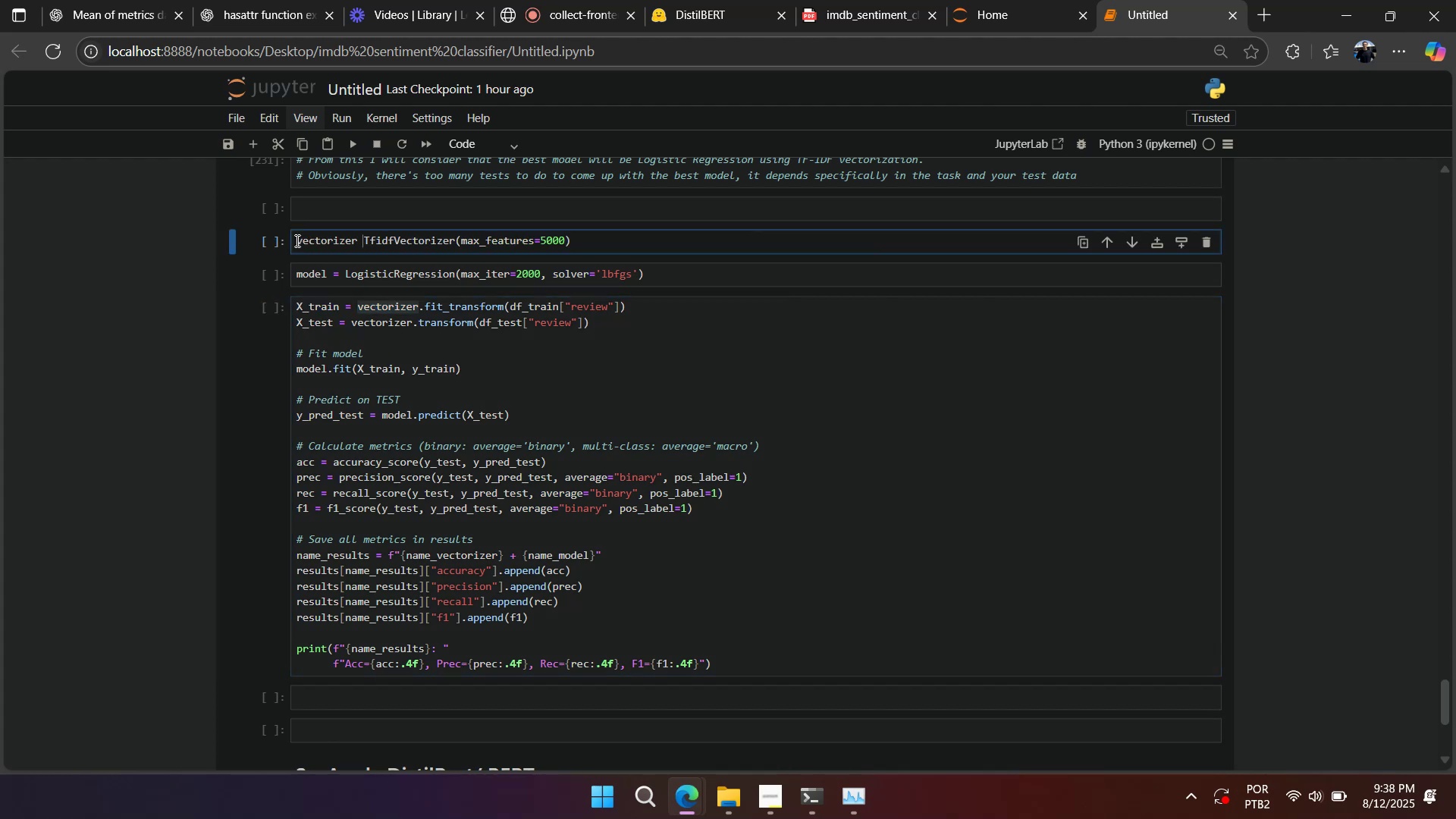 
key(Equal)
 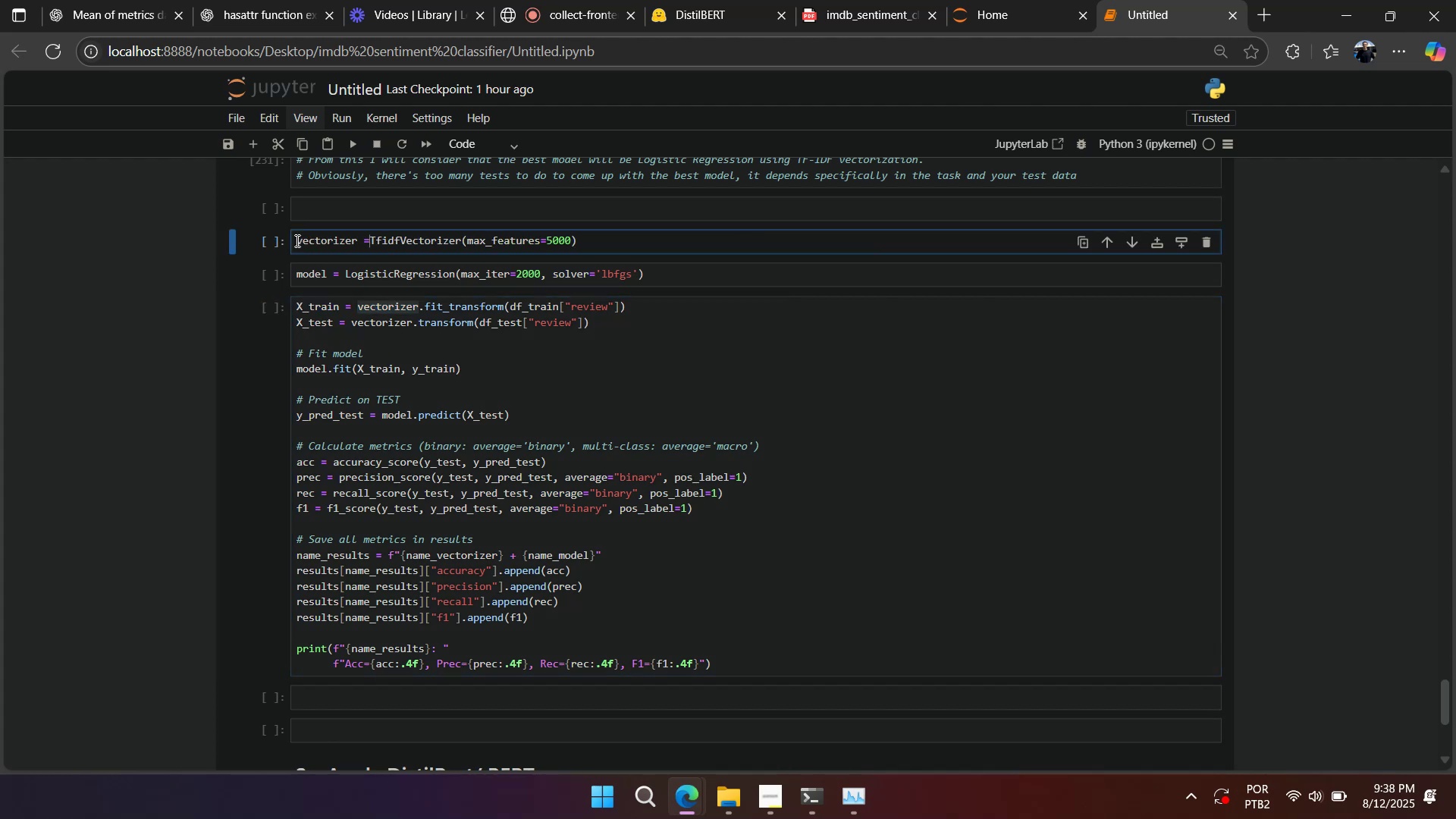 
key(Space)
 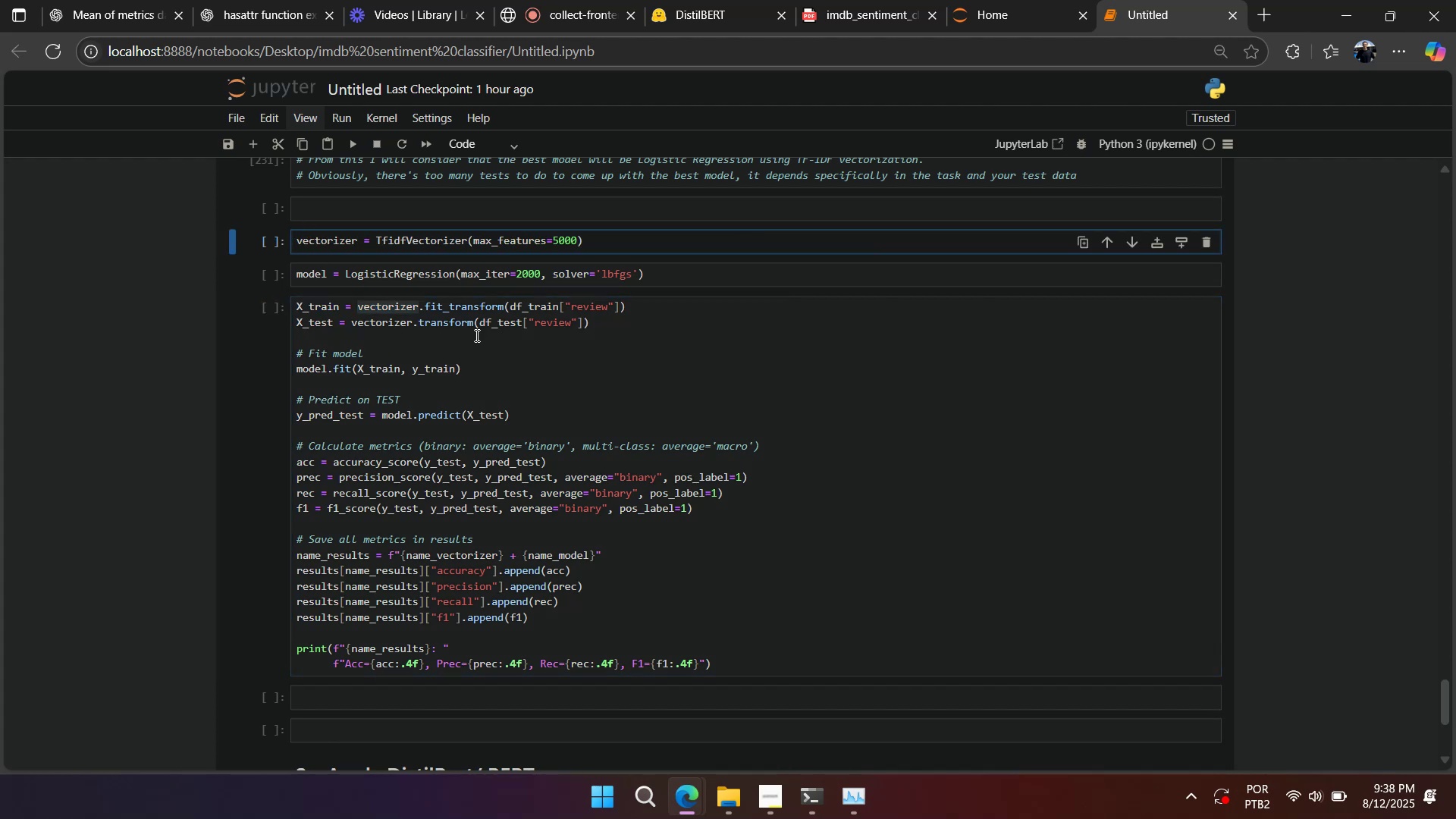 
wait(8.85)
 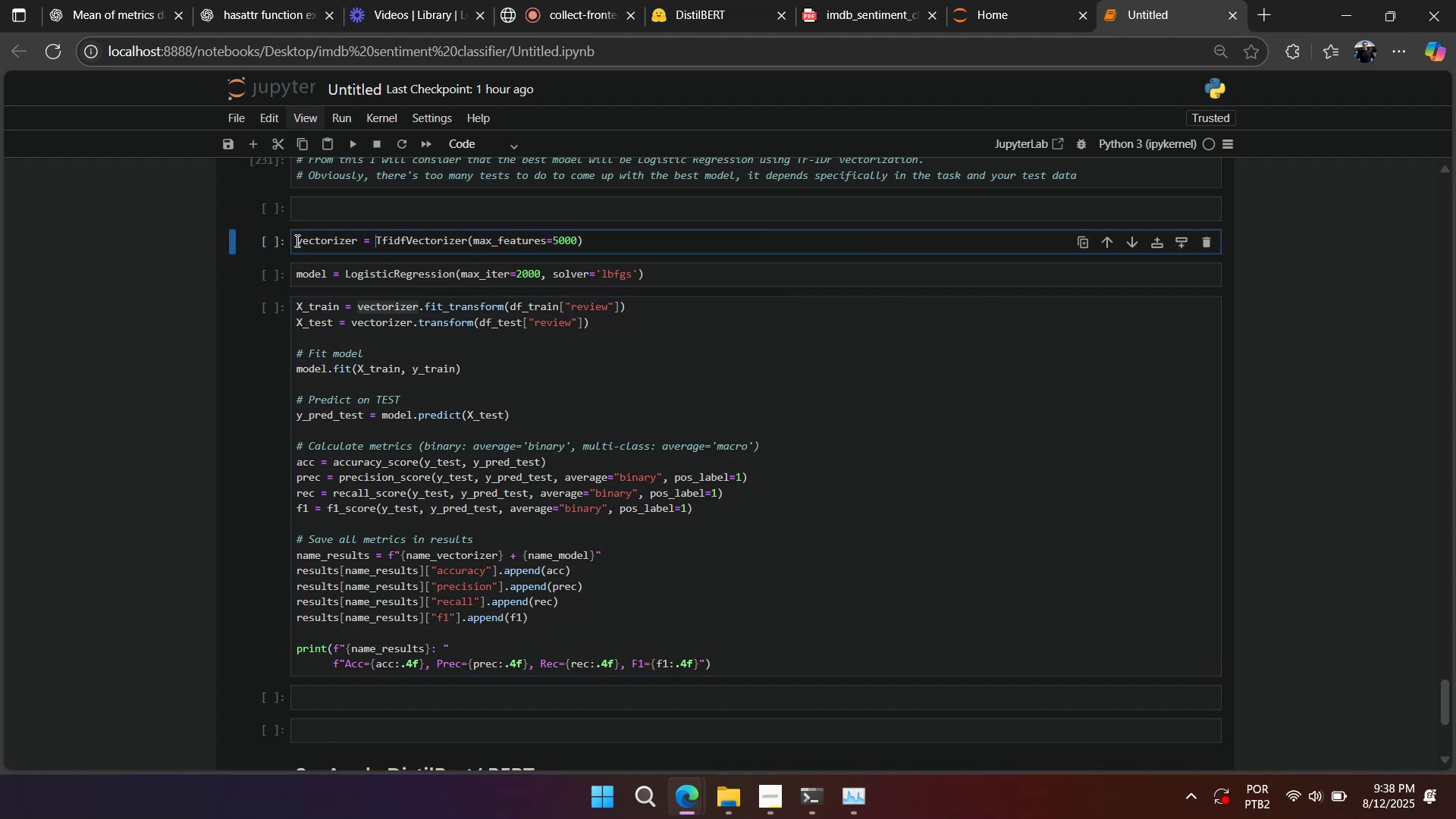 
key(Shift+Enter)
 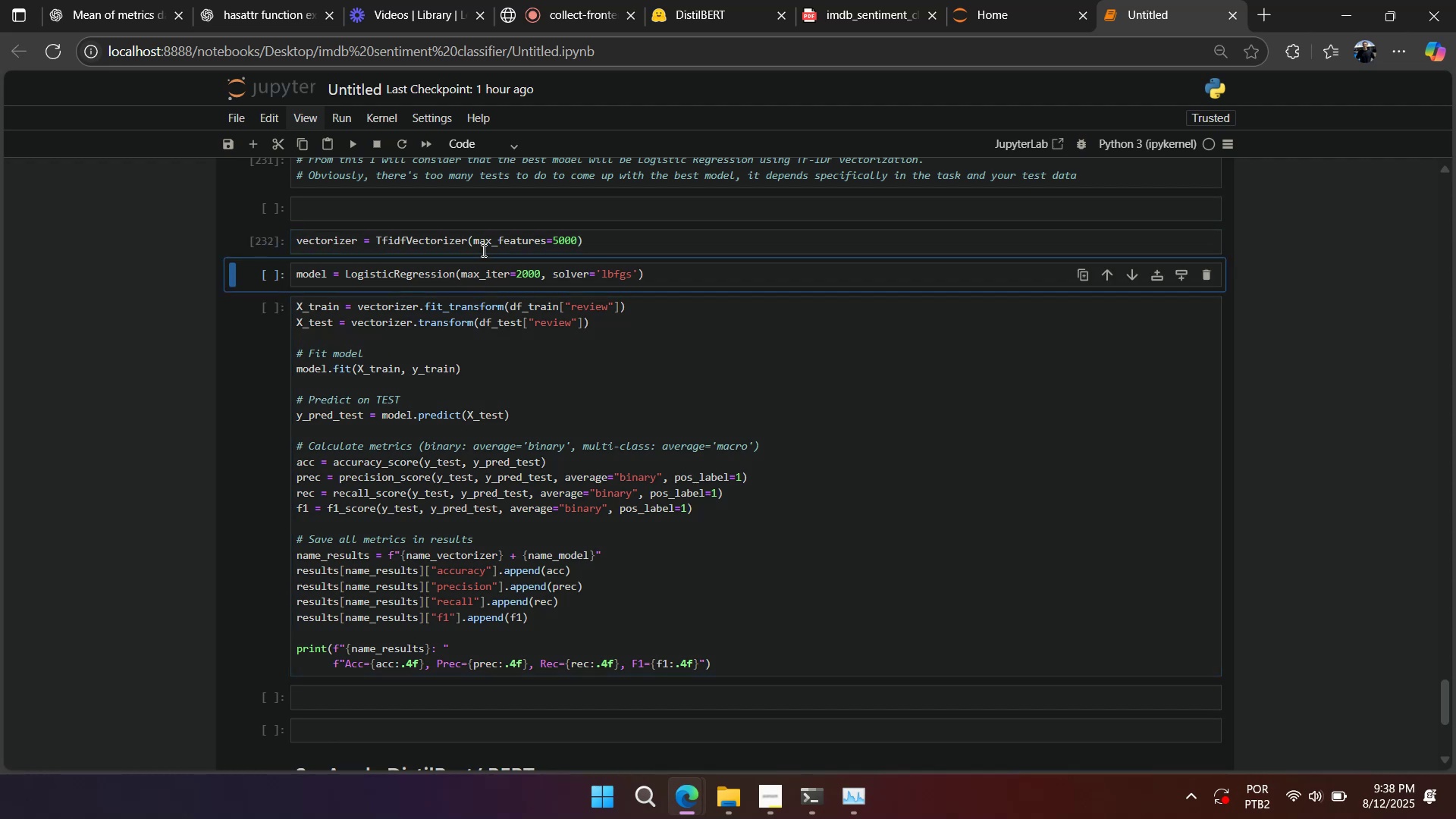 
key(Shift+Enter)
 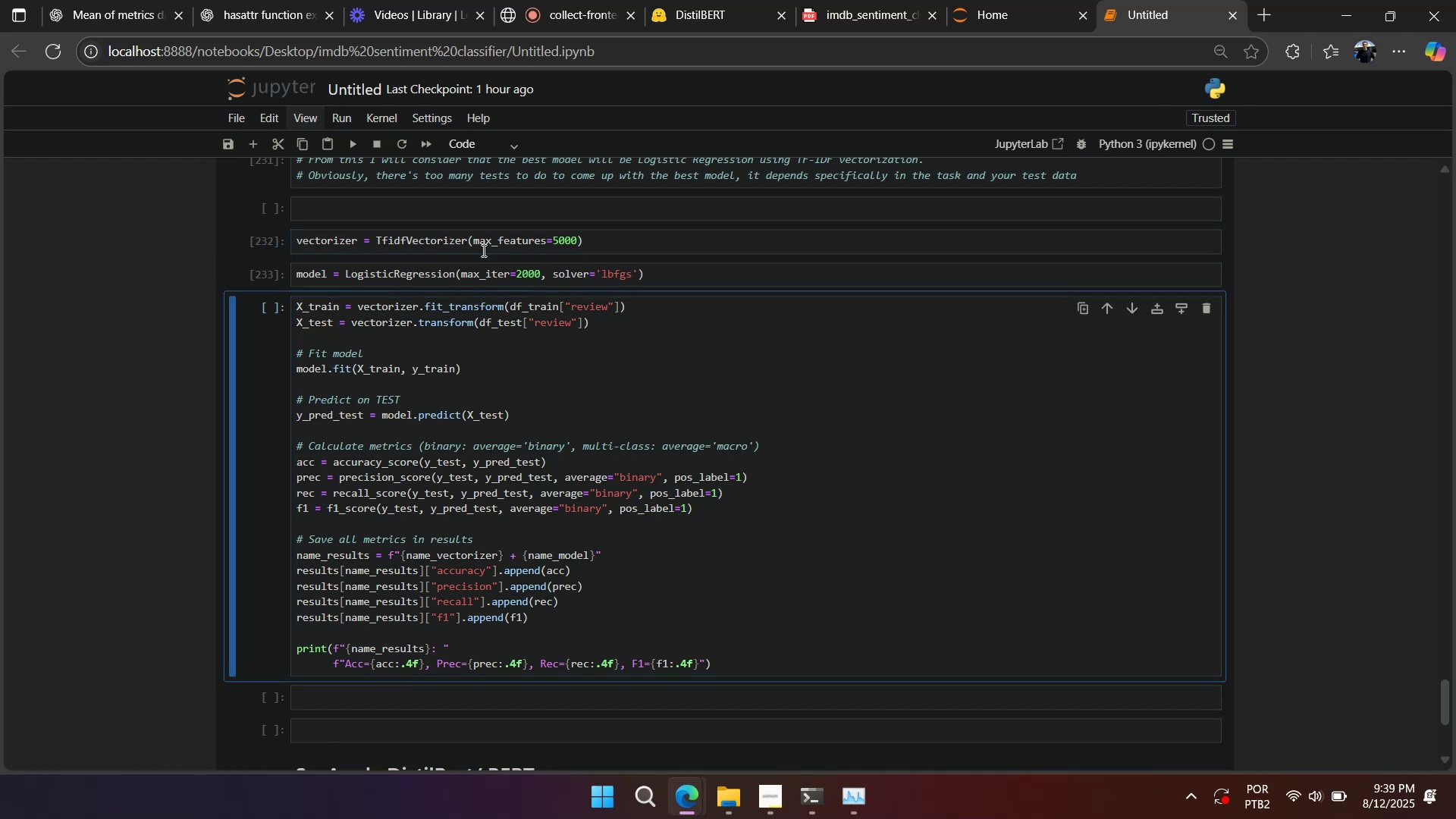 
wait(7.85)
 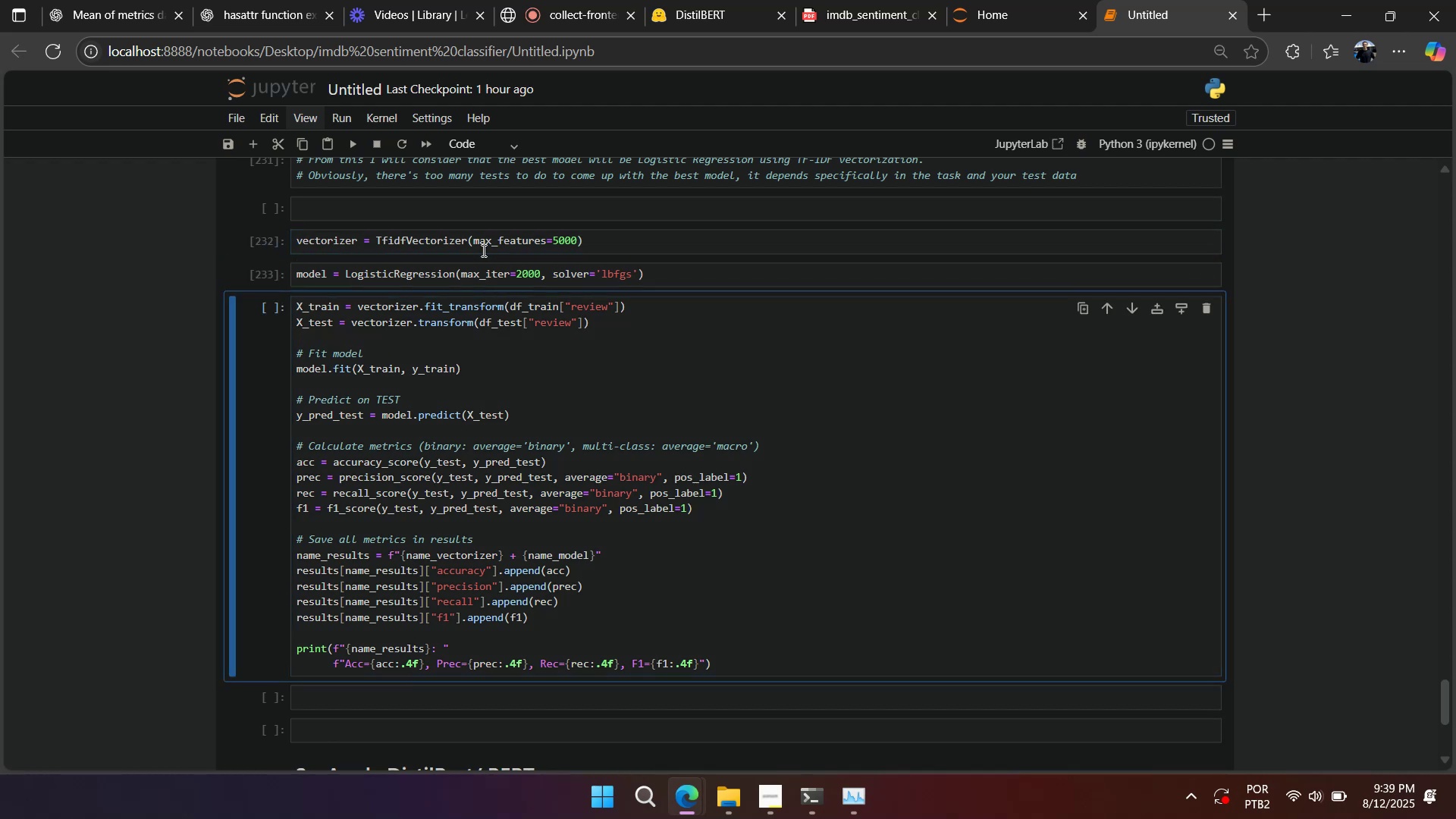 
key(Shift+Enter)
 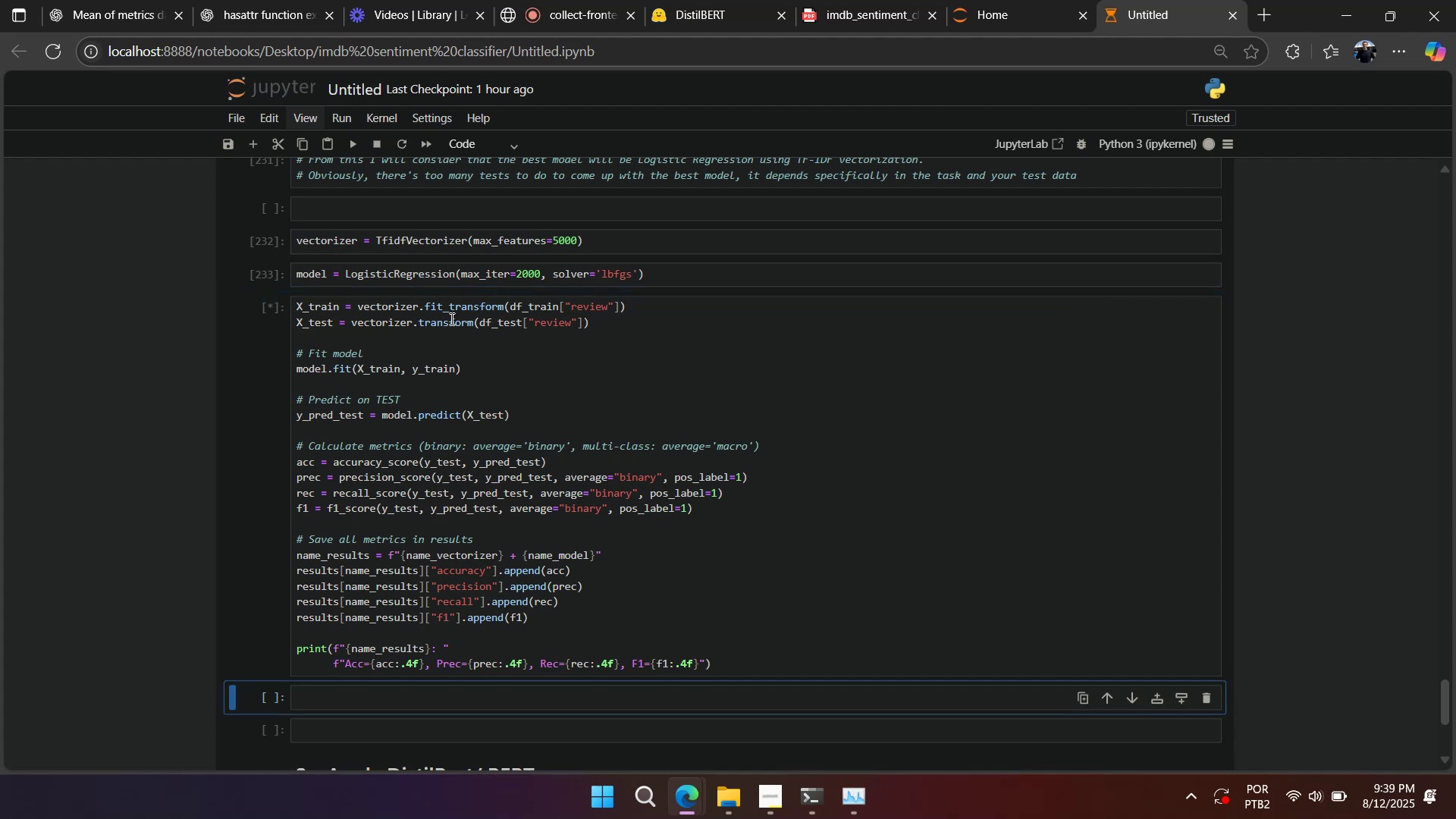 
double_click([383, 137])
 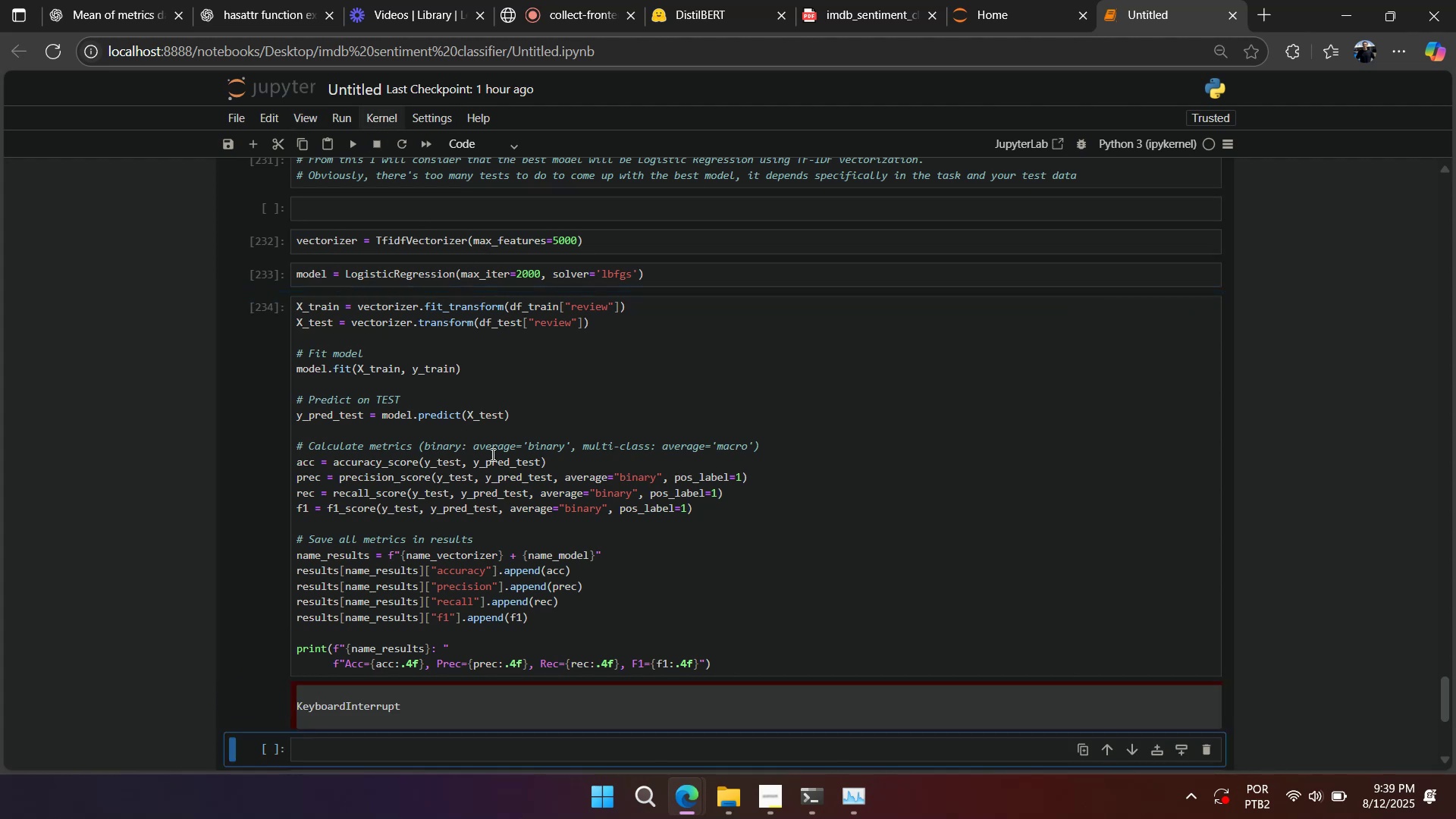 
left_click([496, 538])
 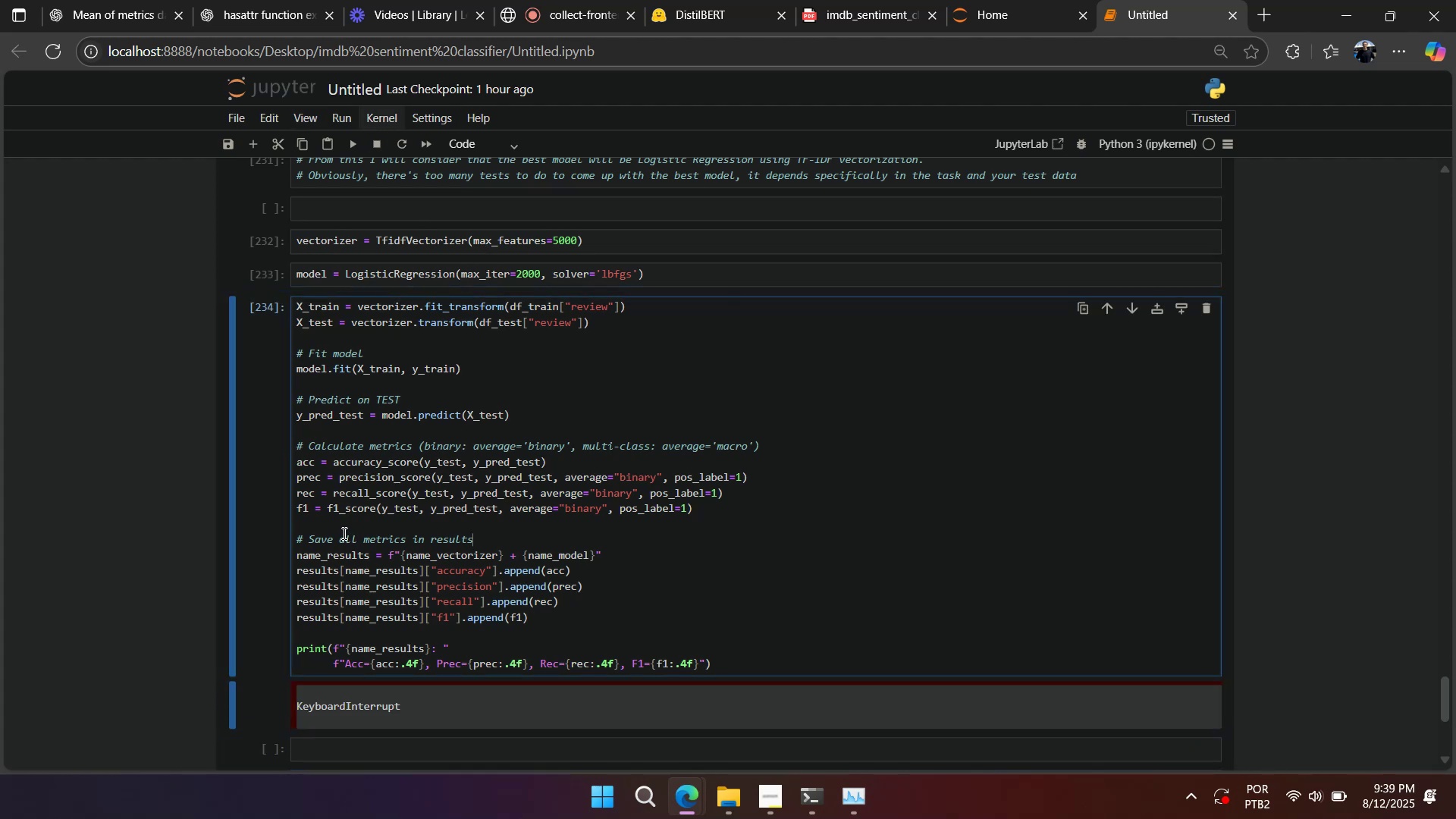 
left_click_drag(start_coordinate=[331, 538], to_coordinate=[348, 626])
 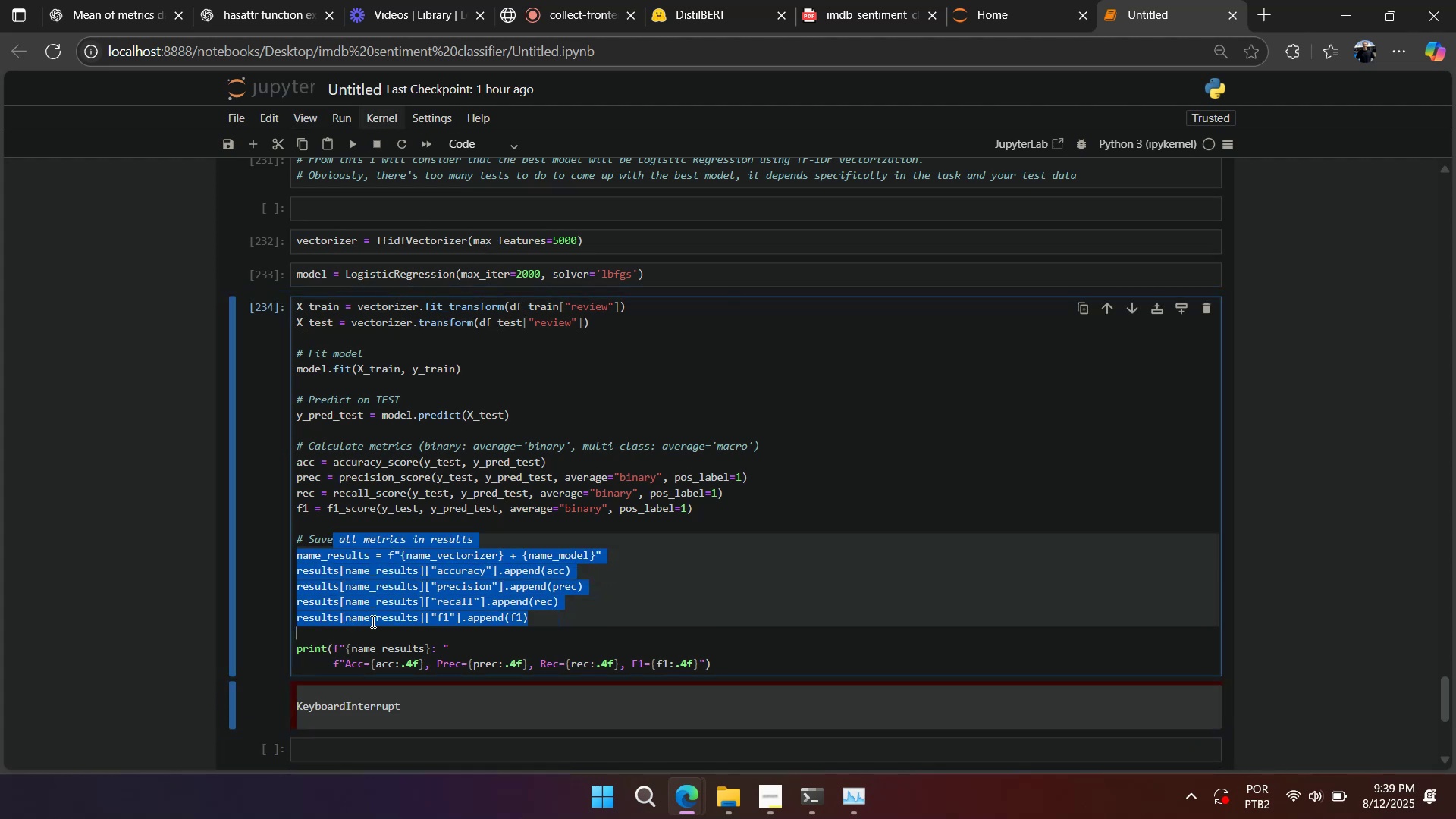 
left_click([372, 621])
 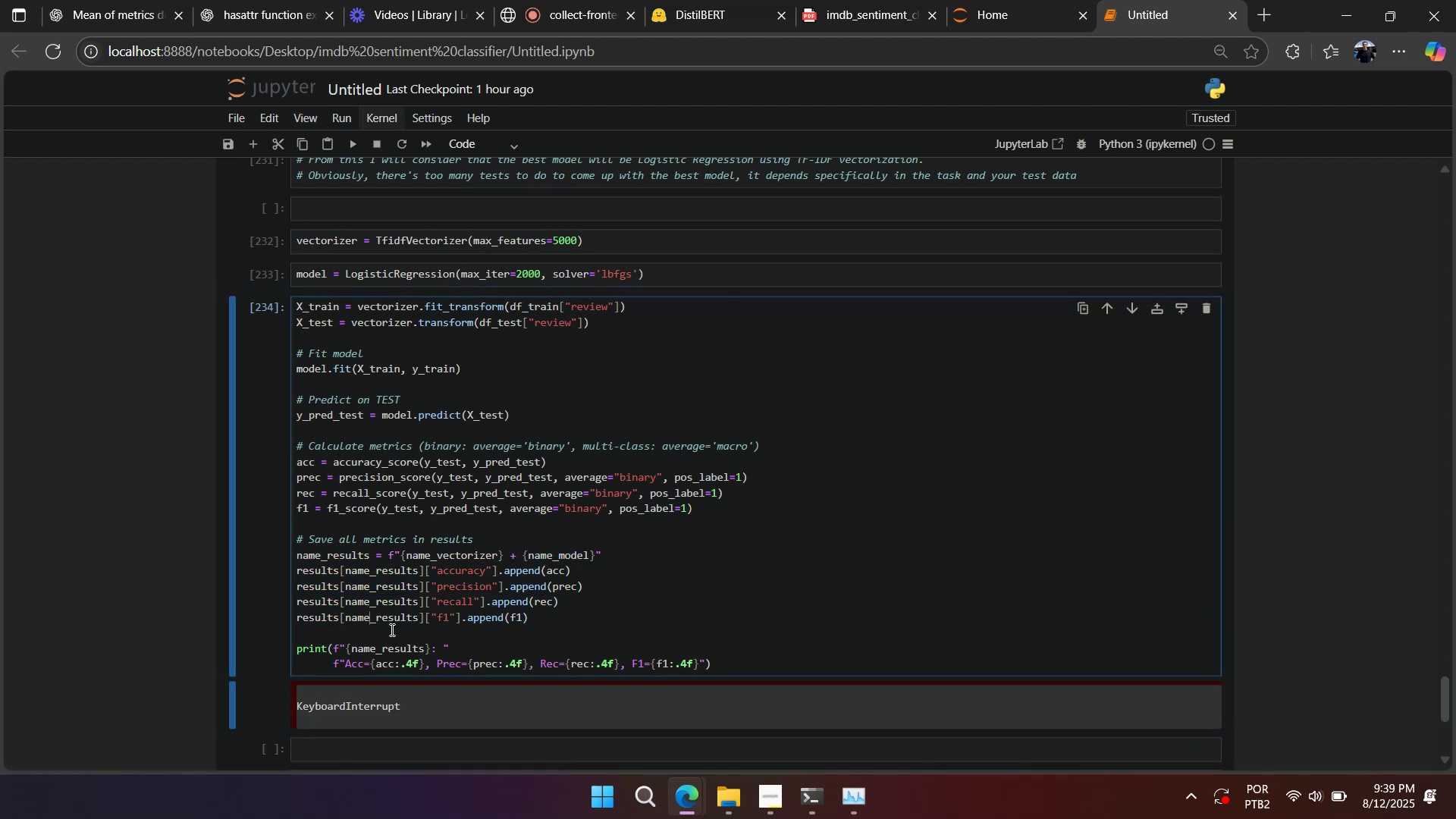 
left_click_drag(start_coordinate=[391, 631], to_coordinate=[371, 524])
 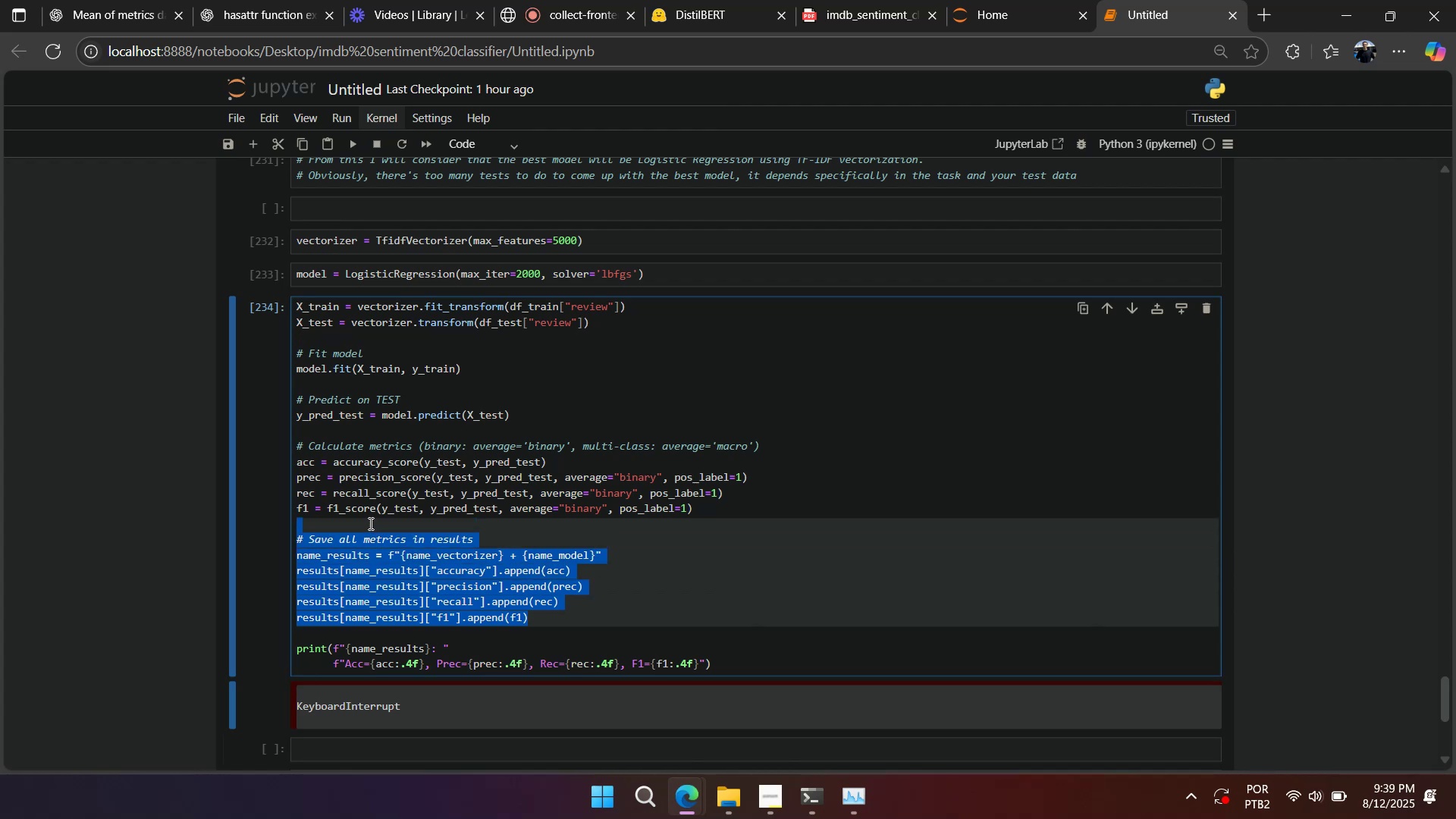 
key(Backspace)
 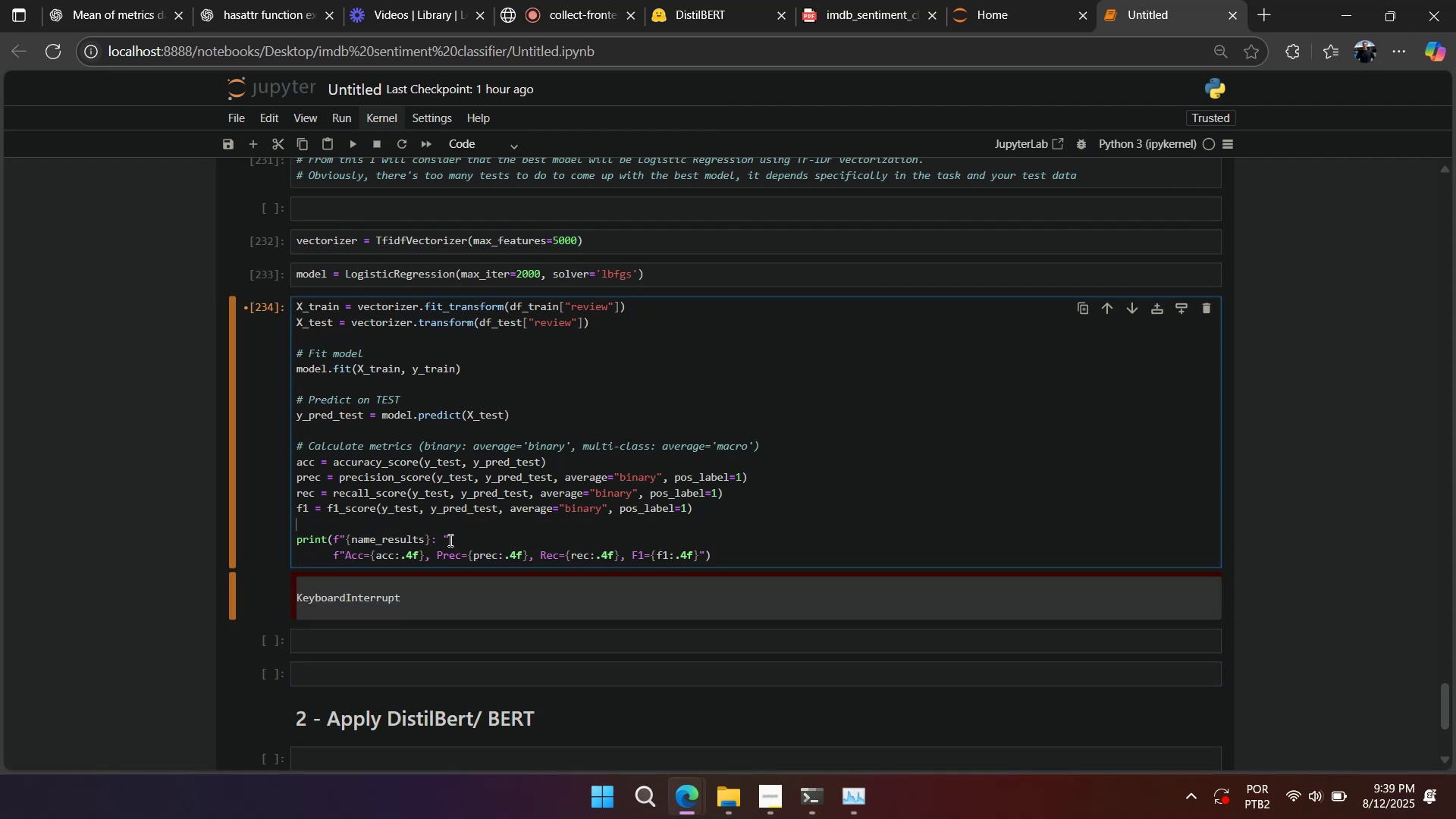 
left_click_drag(start_coordinate=[339, 555], to_coordinate=[336, 542])
 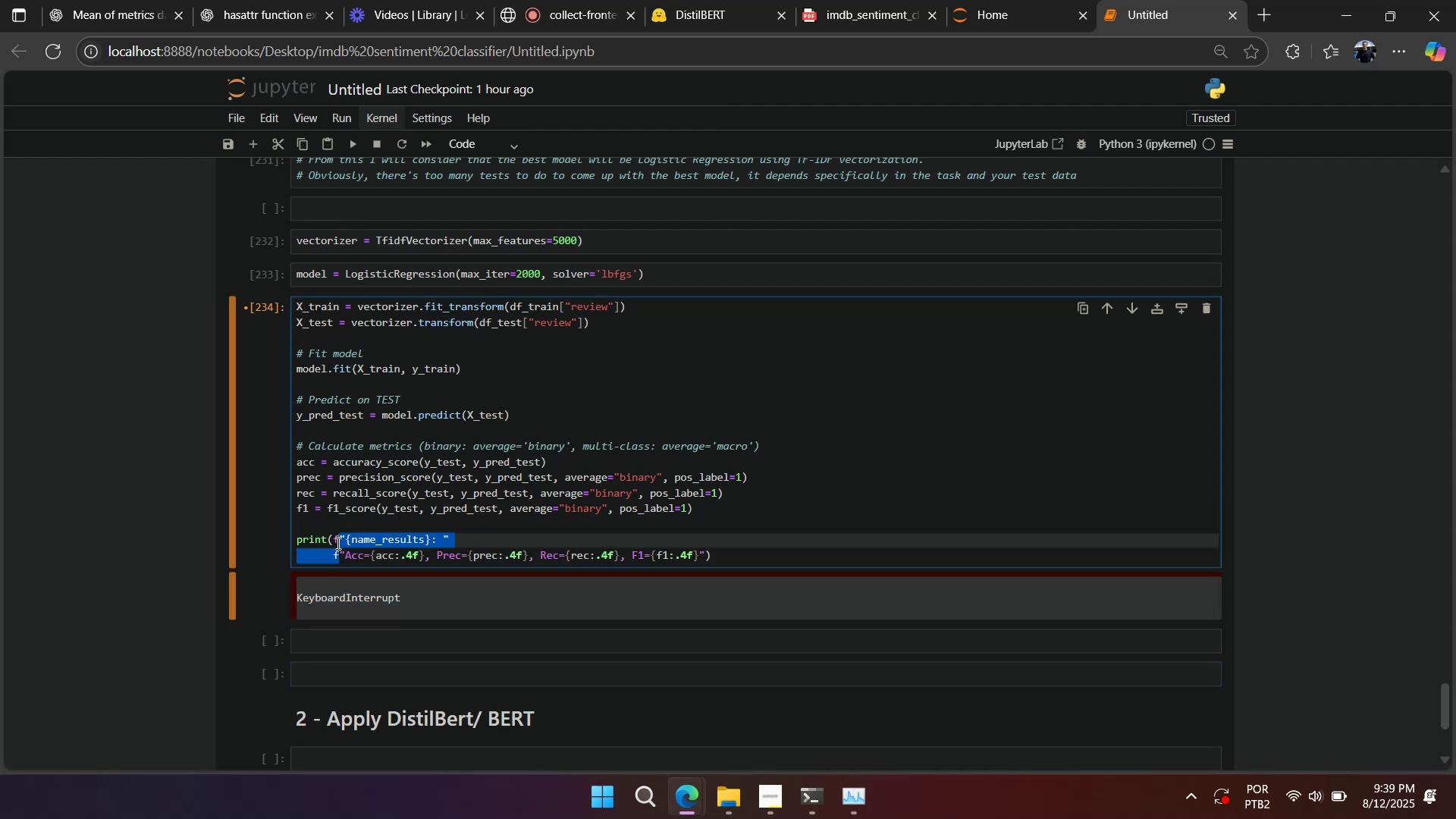 
key(Backspace)
 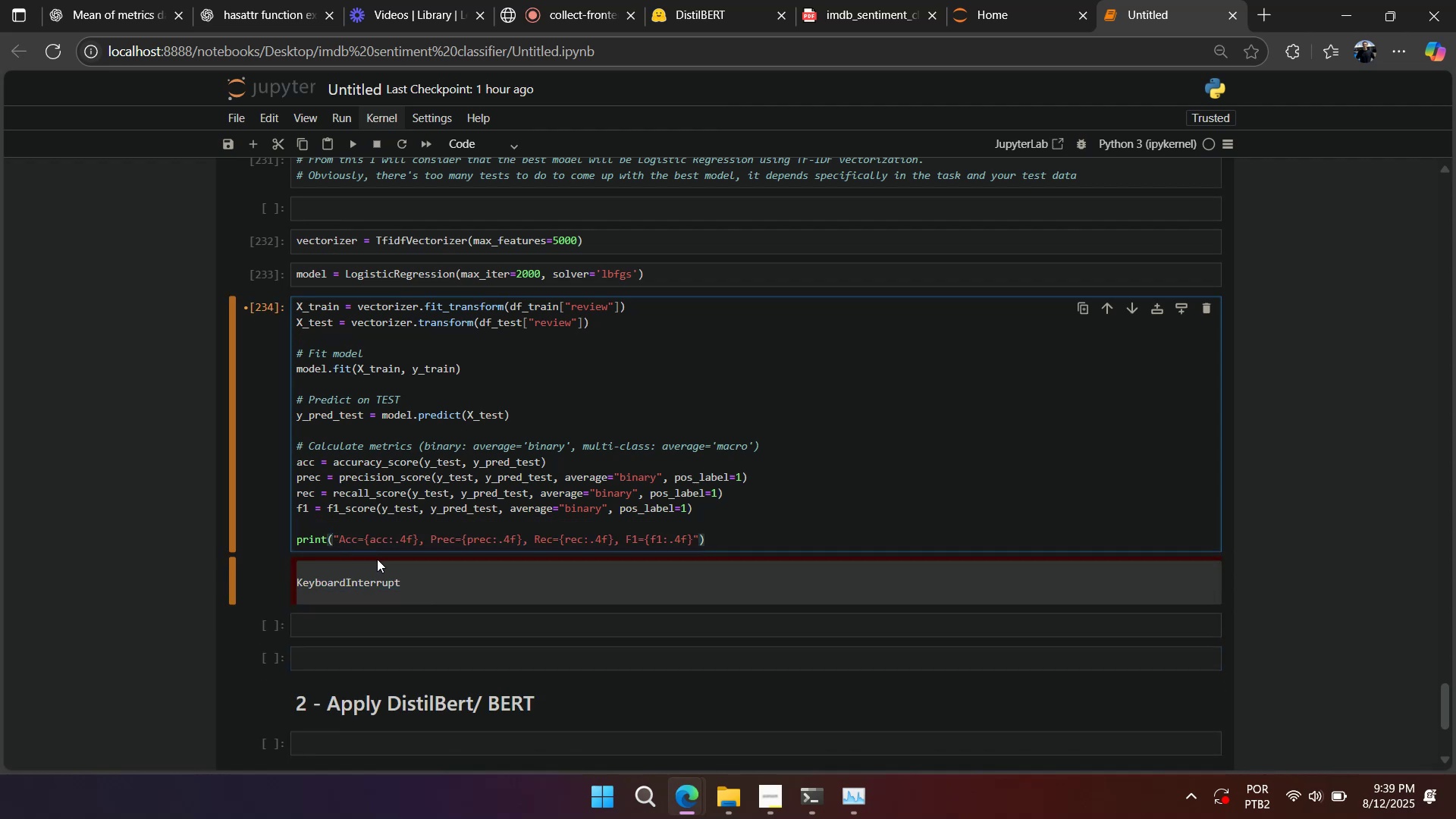 
key(F)
 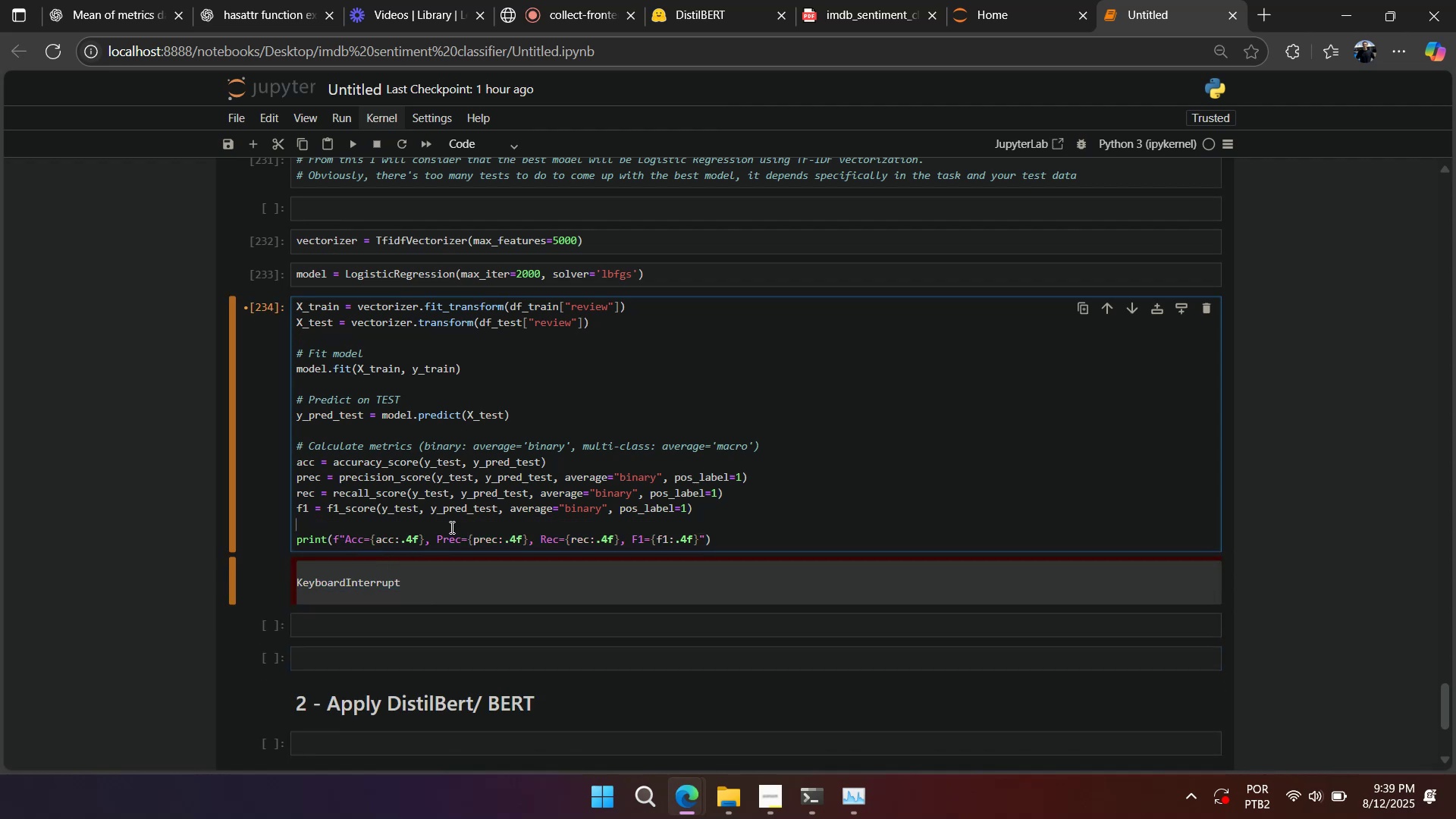 
key(Shift+Enter)
 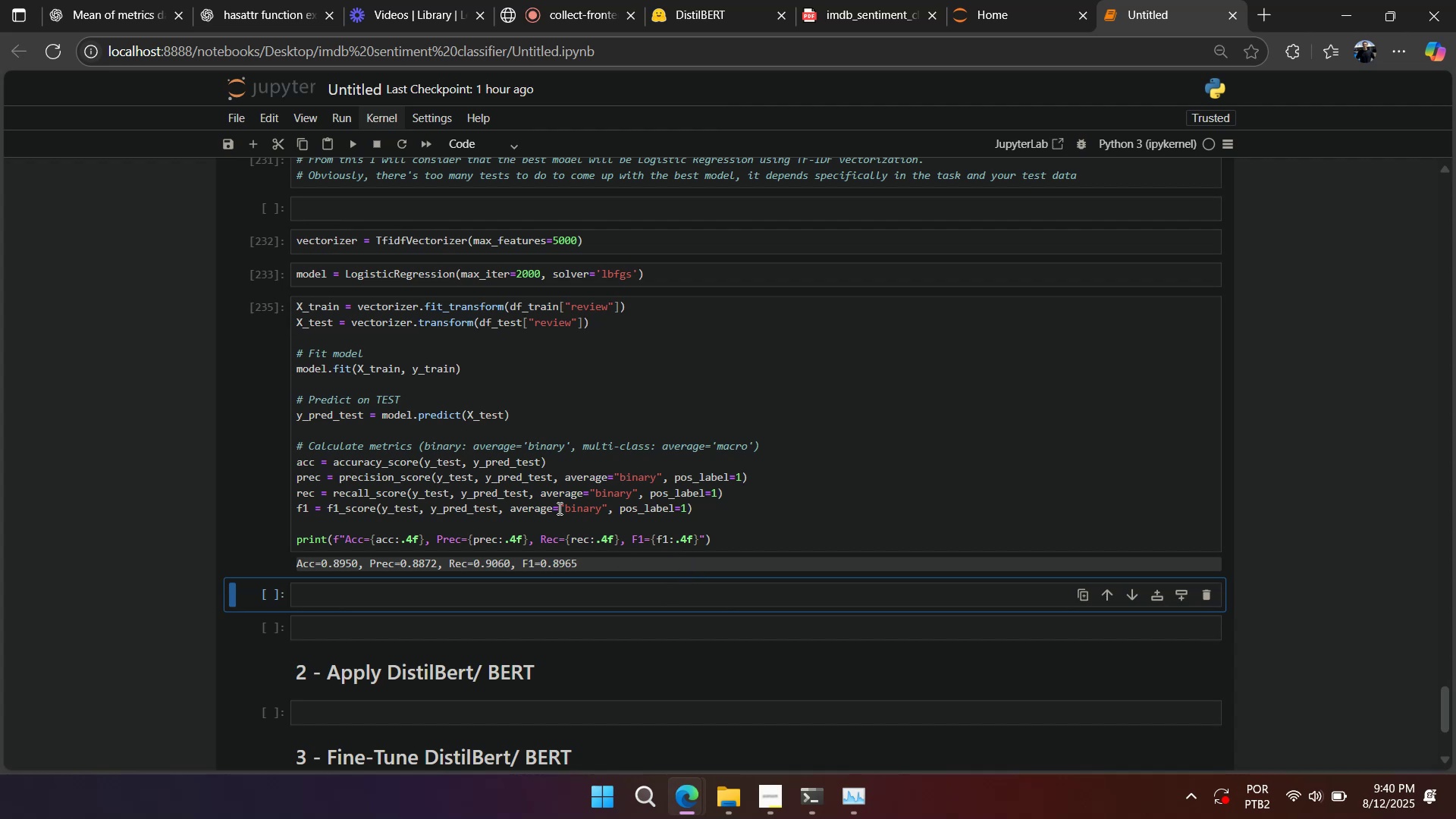 
wait(53.13)
 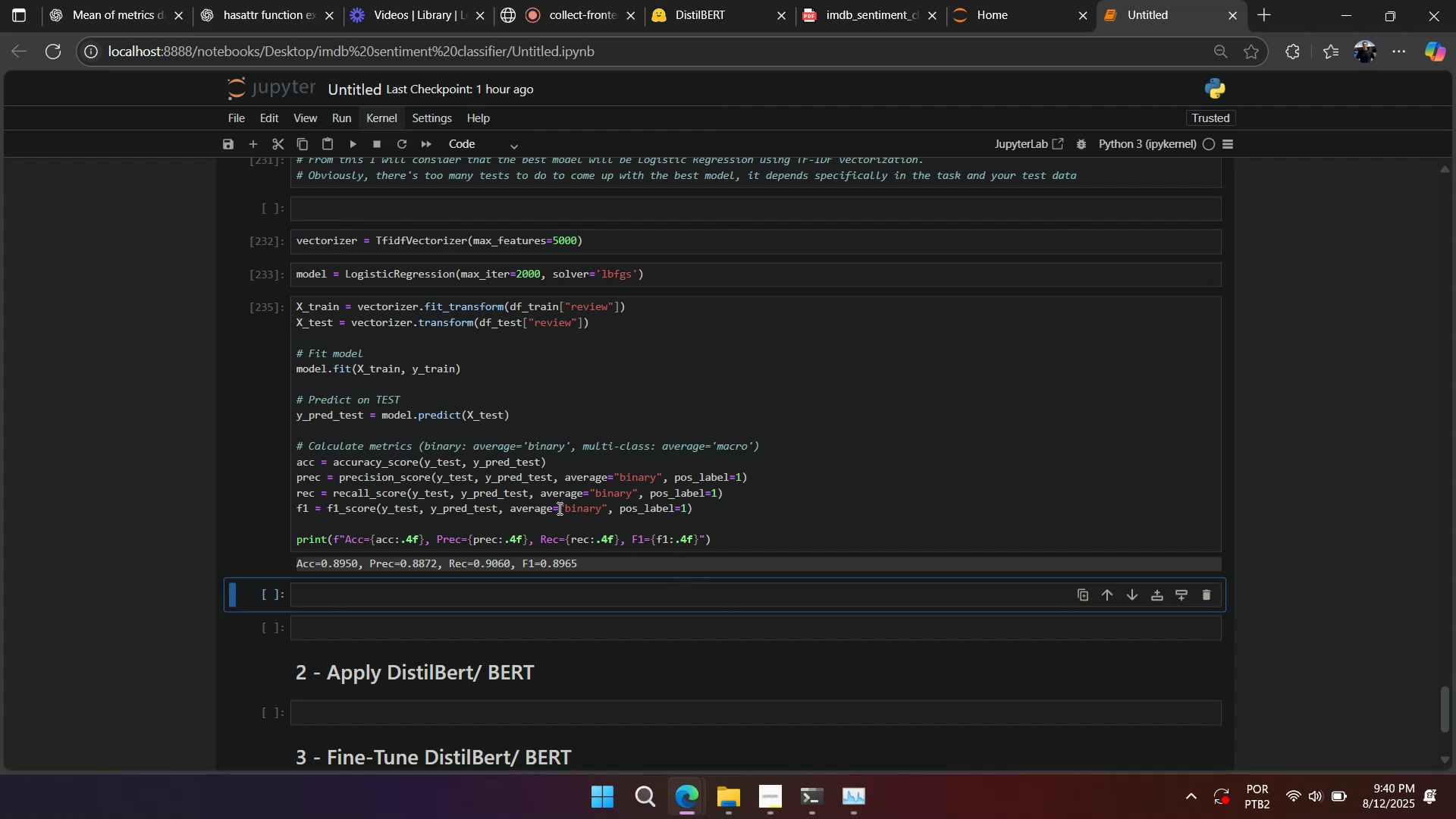 
left_click([326, 604])
 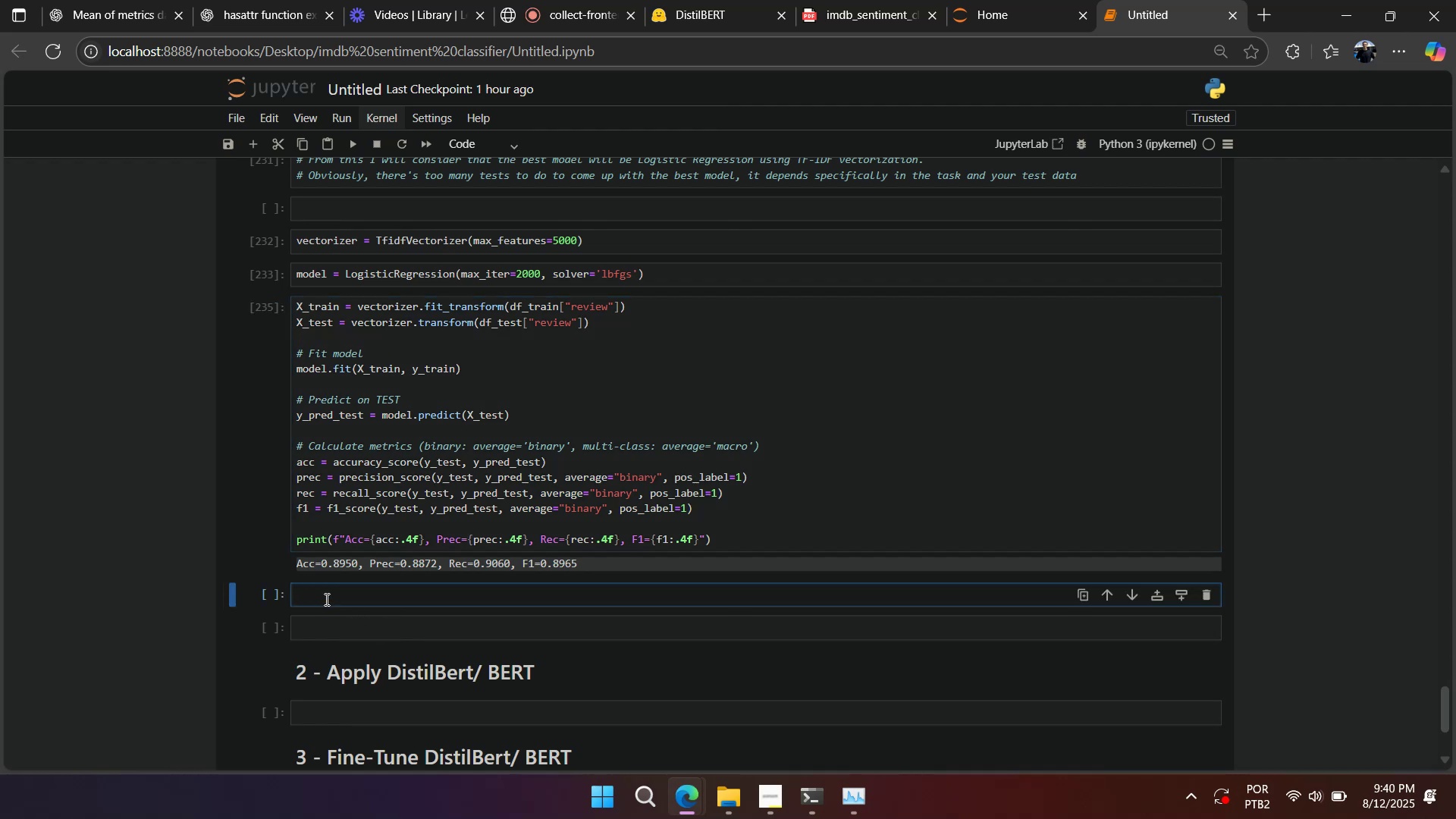 
type(model.predict)
 